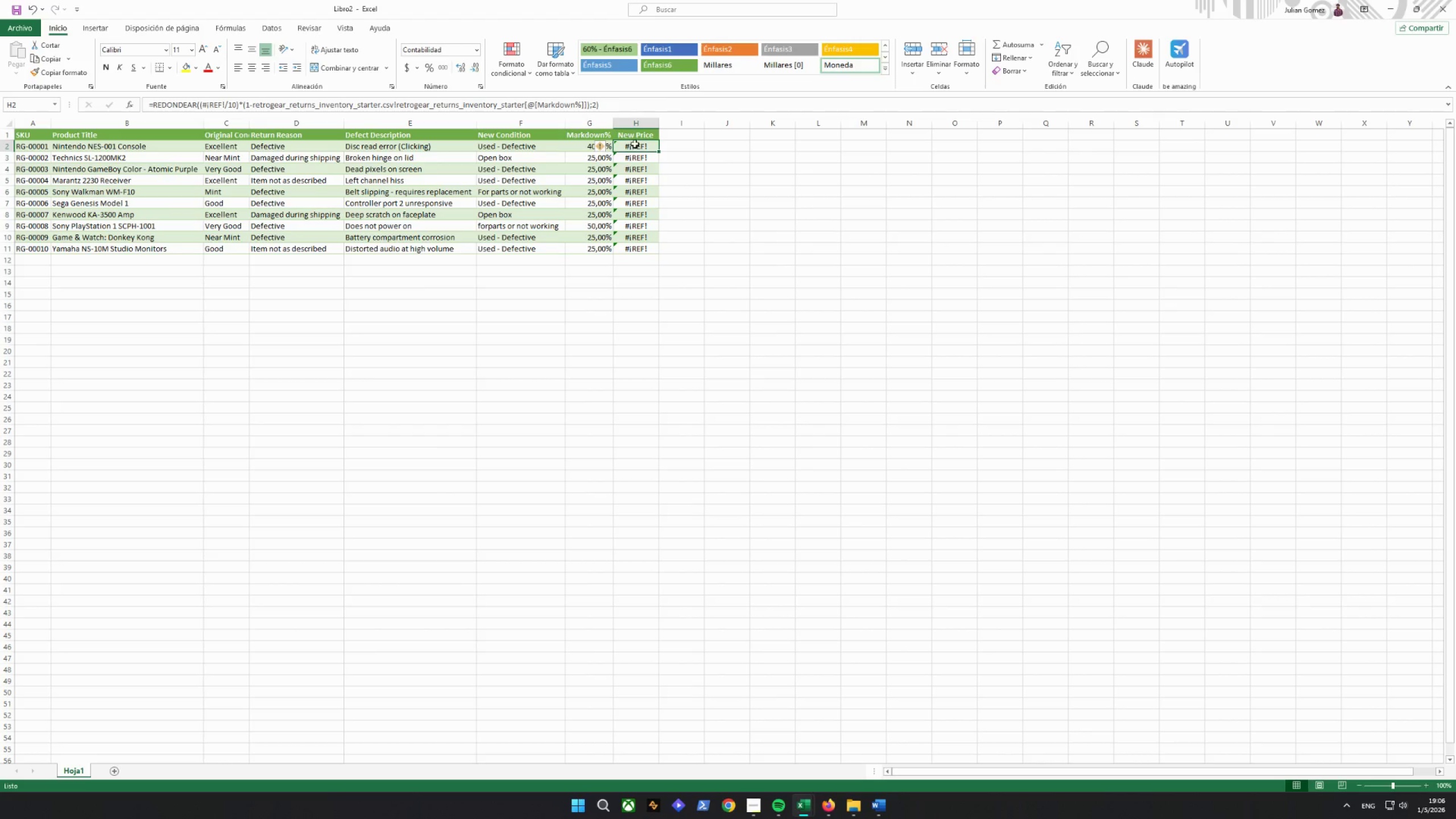 
left_click([639, 123])
 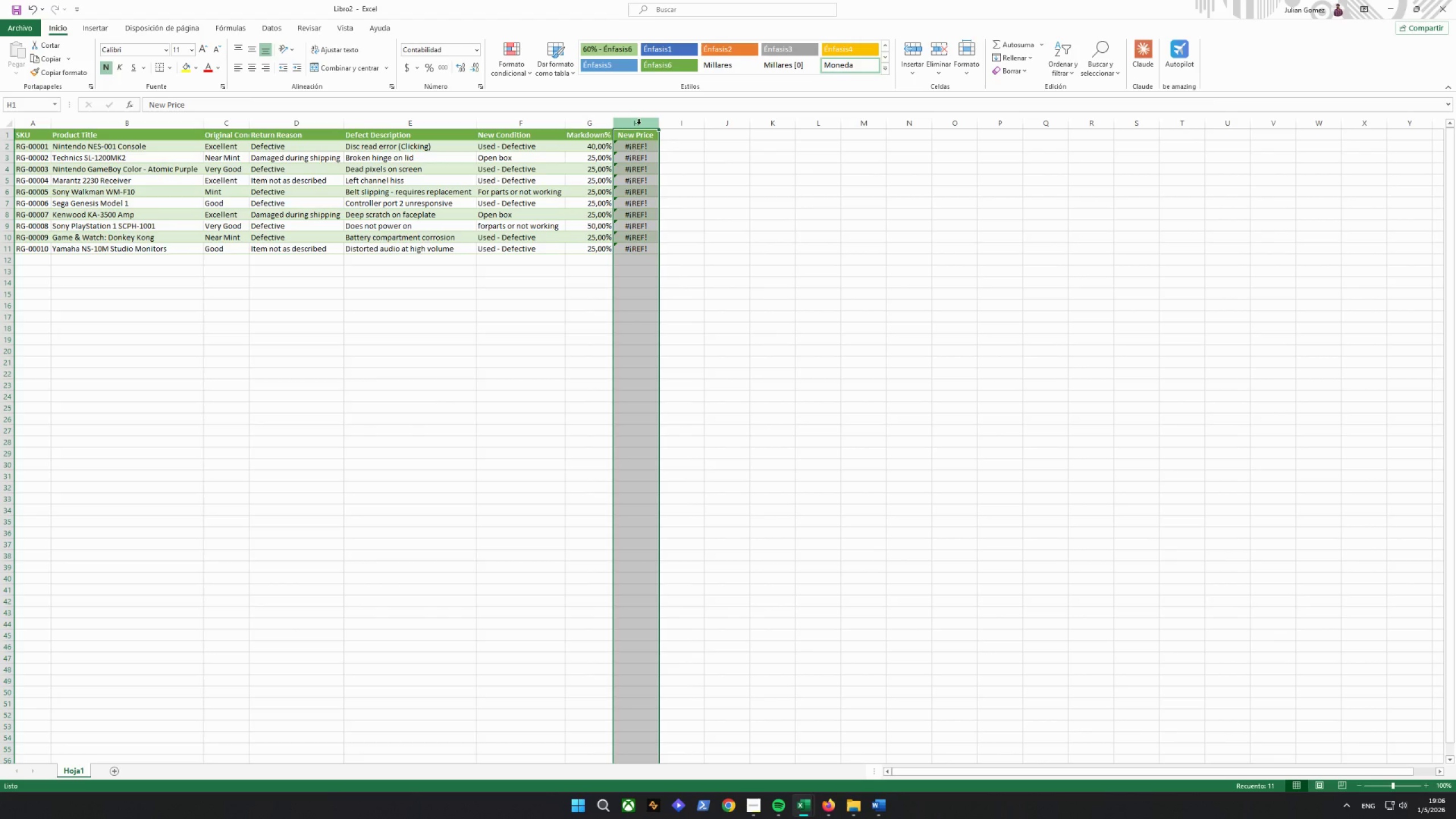 
hold_key(key=ControlLeft, duration=2.61)
 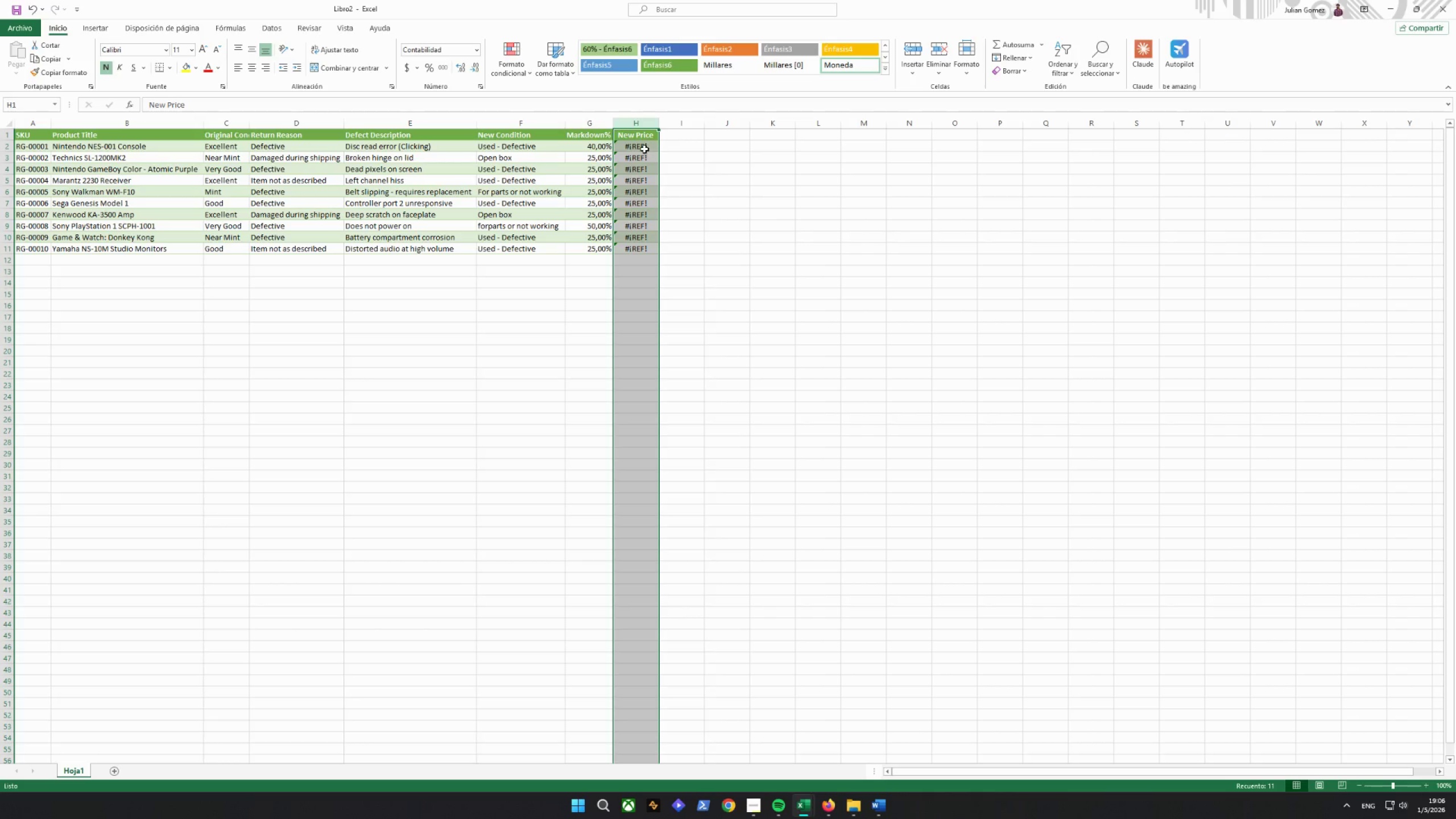 
left_click_drag(start_coordinate=[642, 147], to_coordinate=[644, 243])
 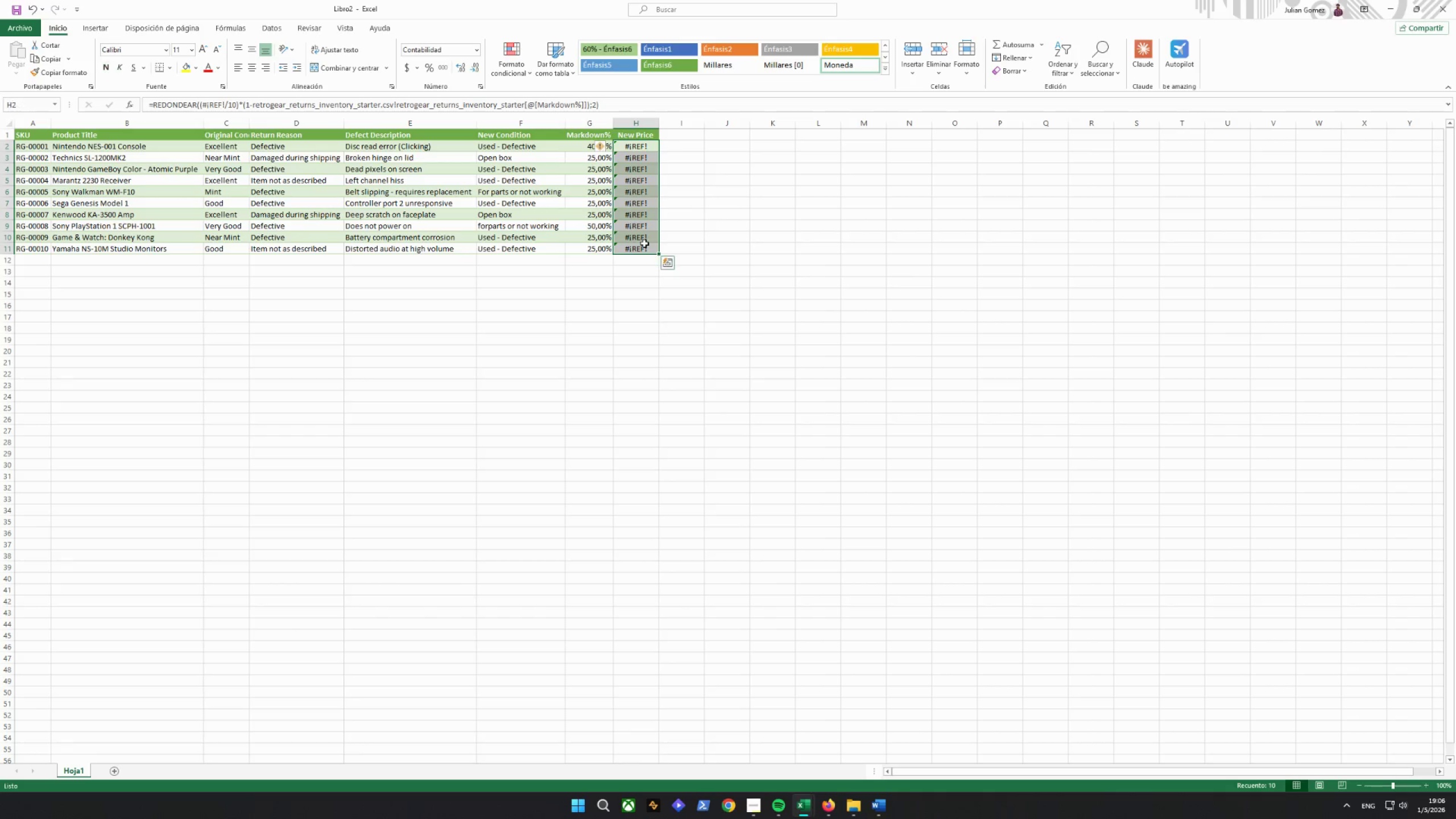 
key(Control+Delete)
 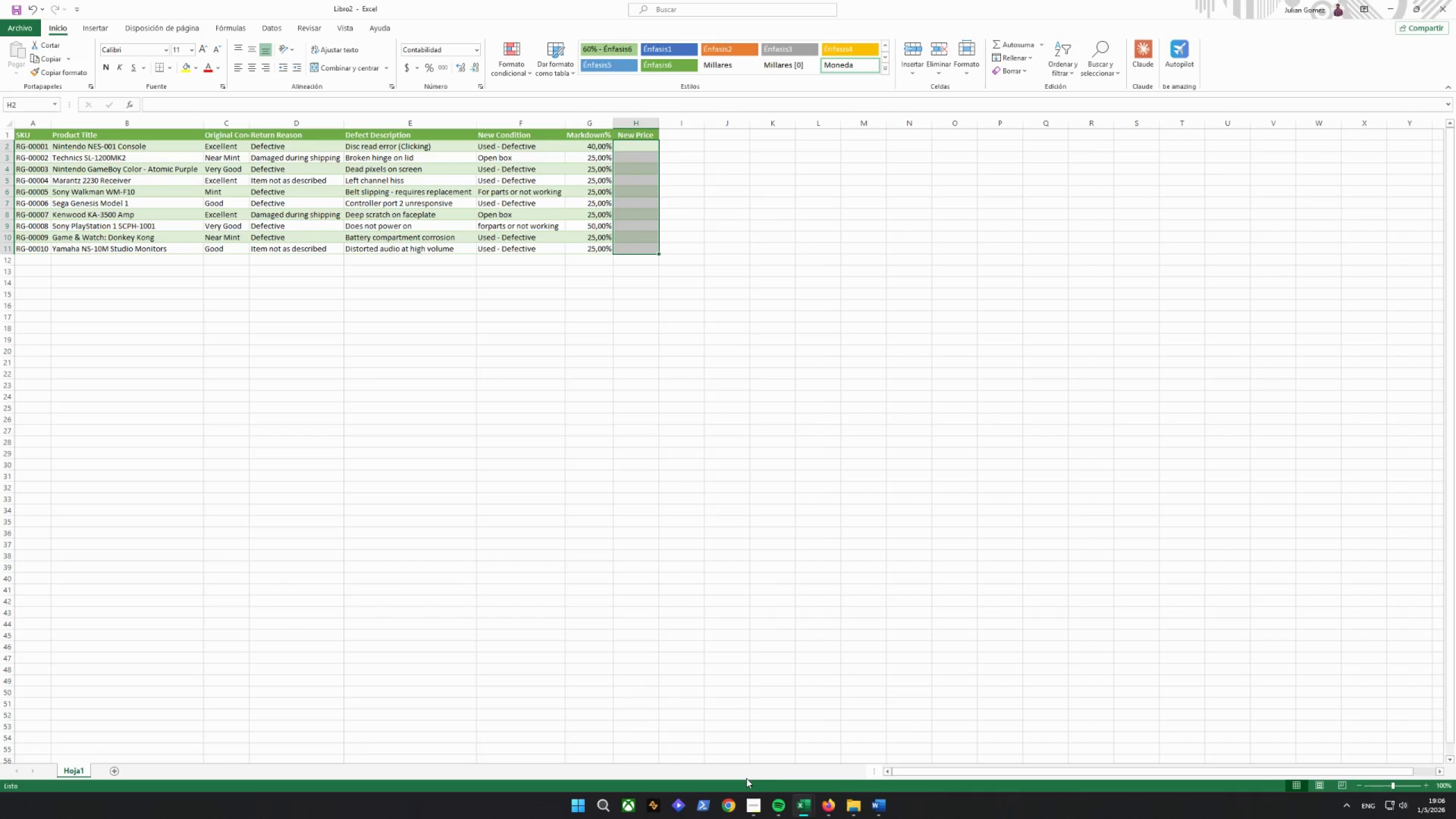 
left_click([806, 806])
 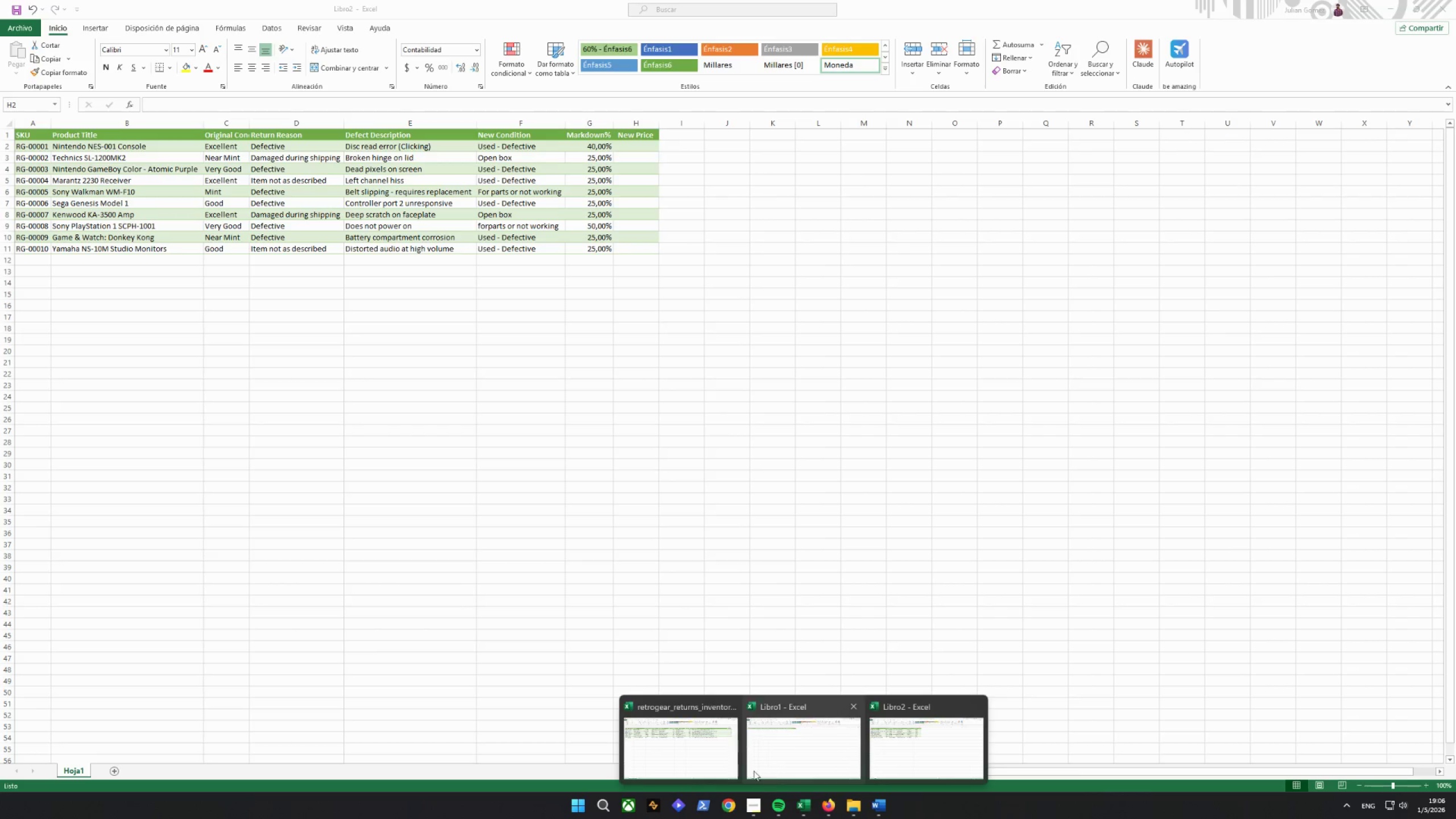 
left_click([684, 750])
 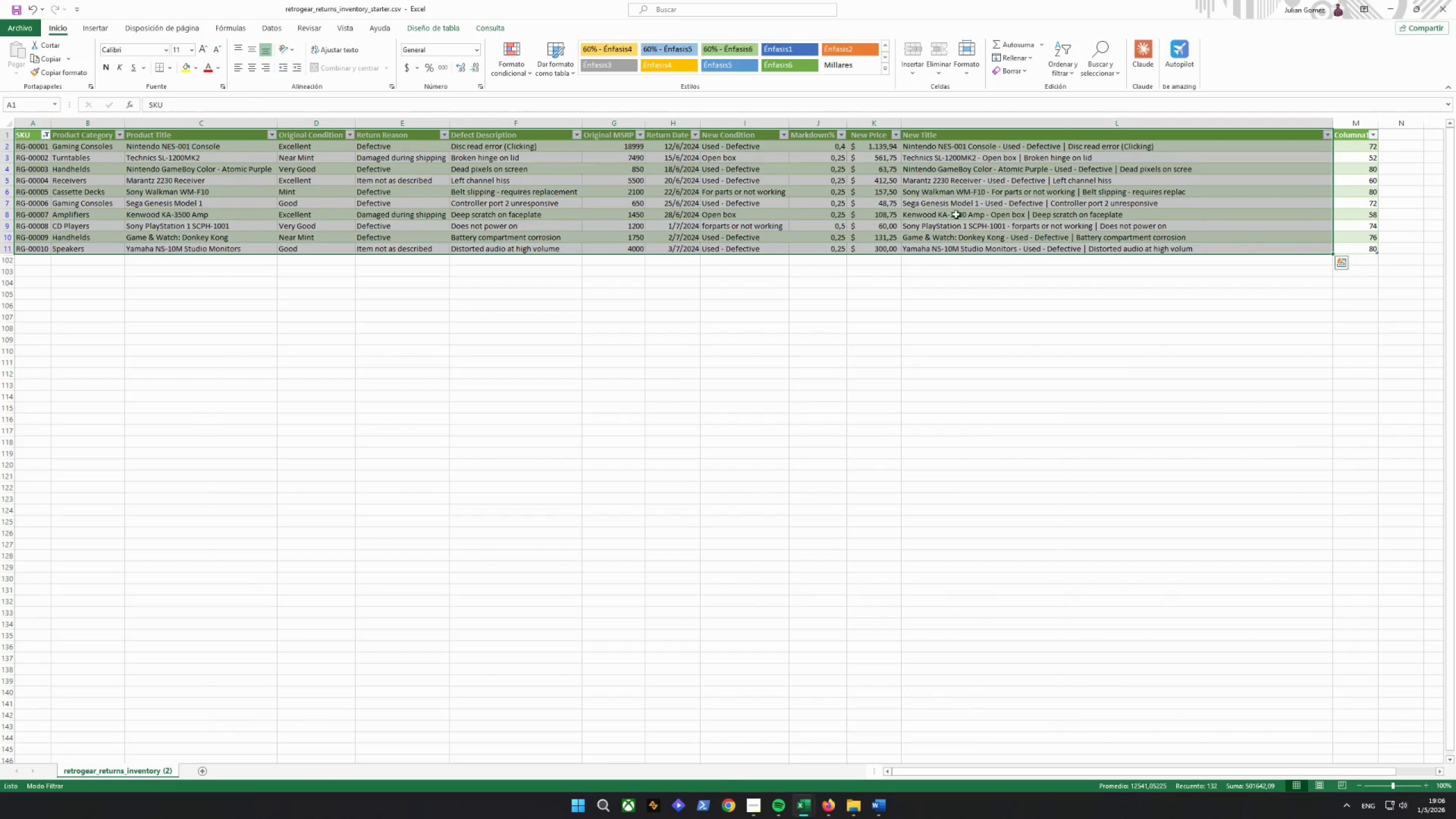 
left_click_drag(start_coordinate=[871, 143], to_coordinate=[884, 248])
 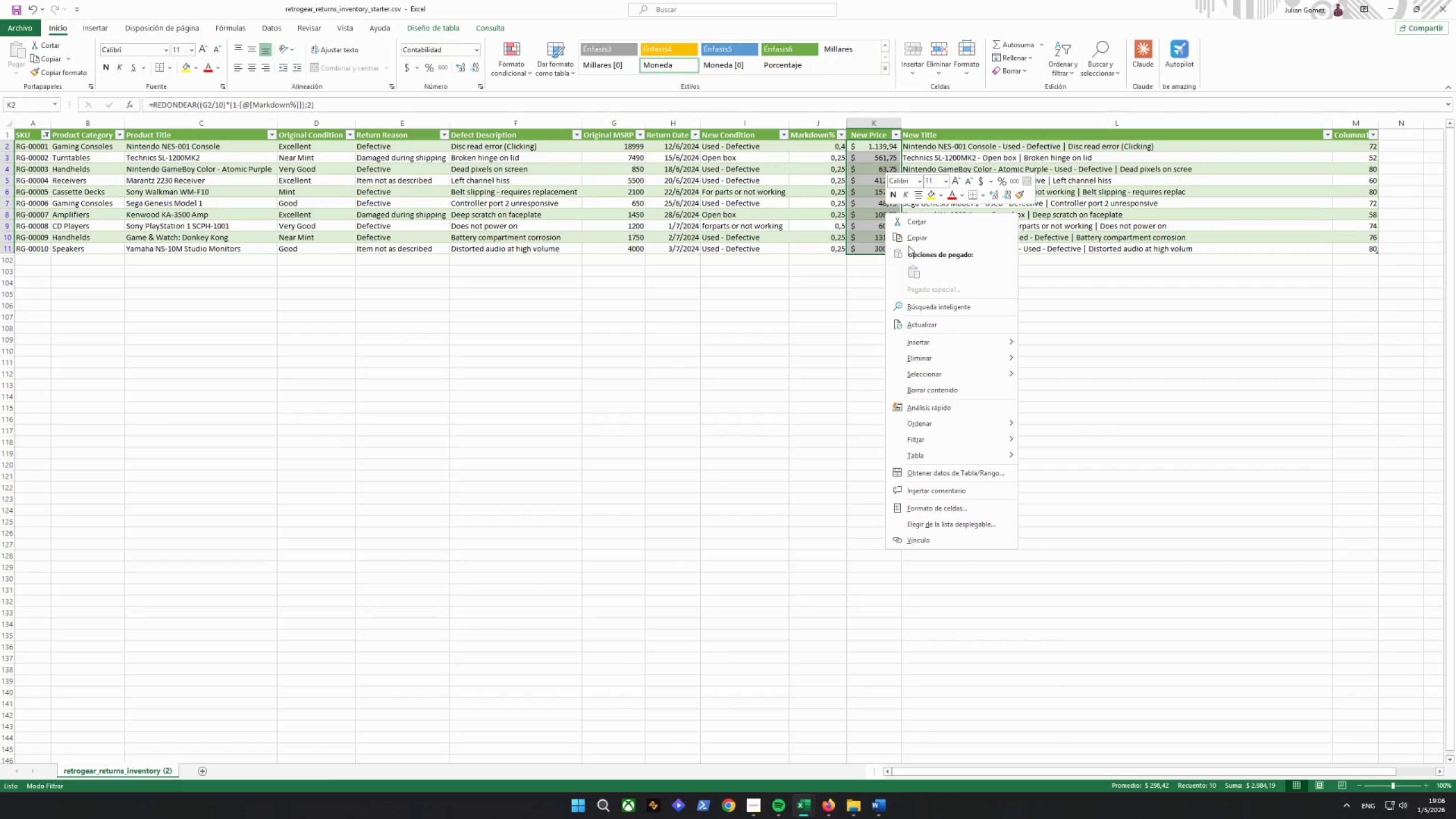 
left_click([909, 239])
 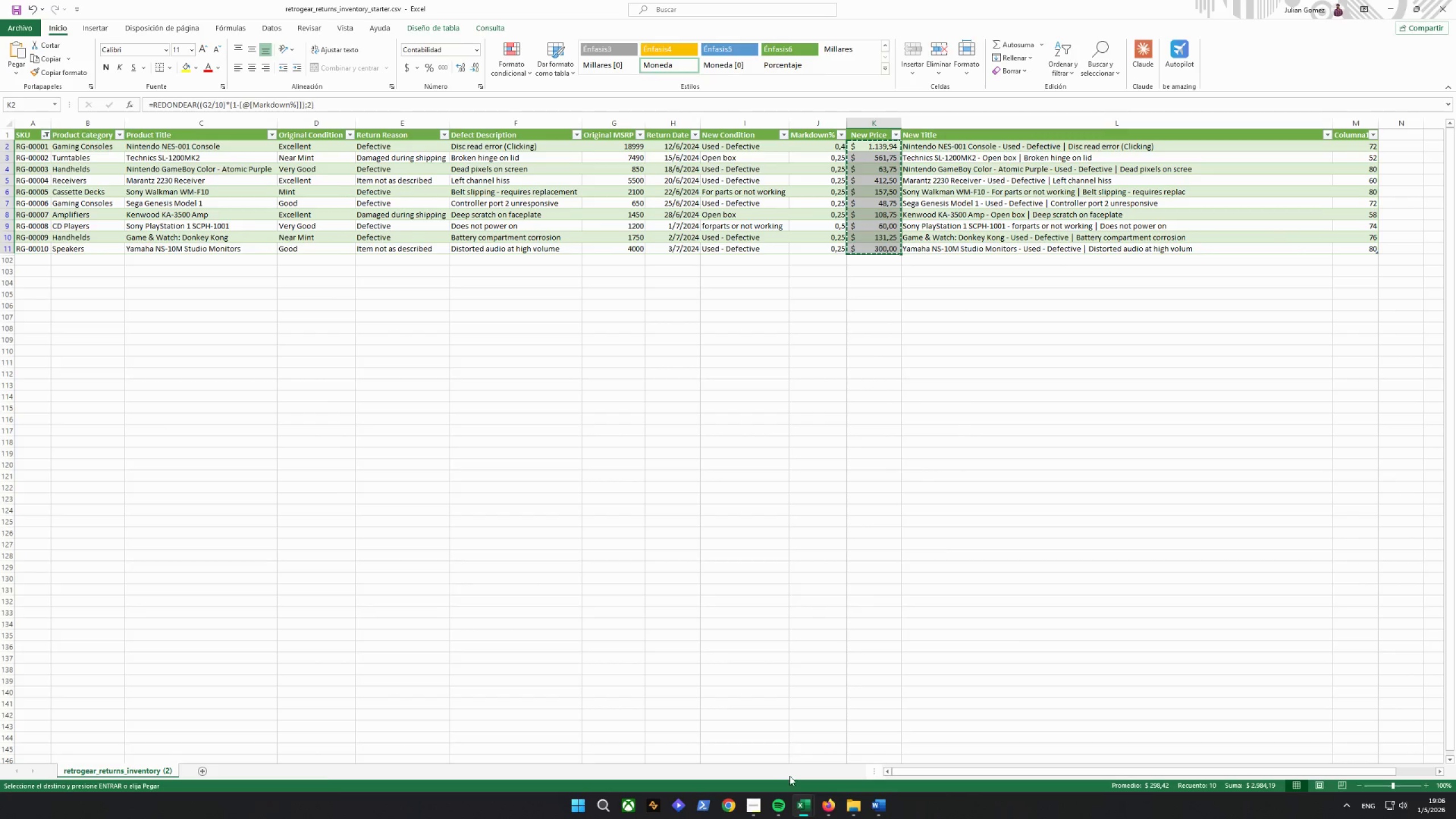 
left_click([800, 795])
 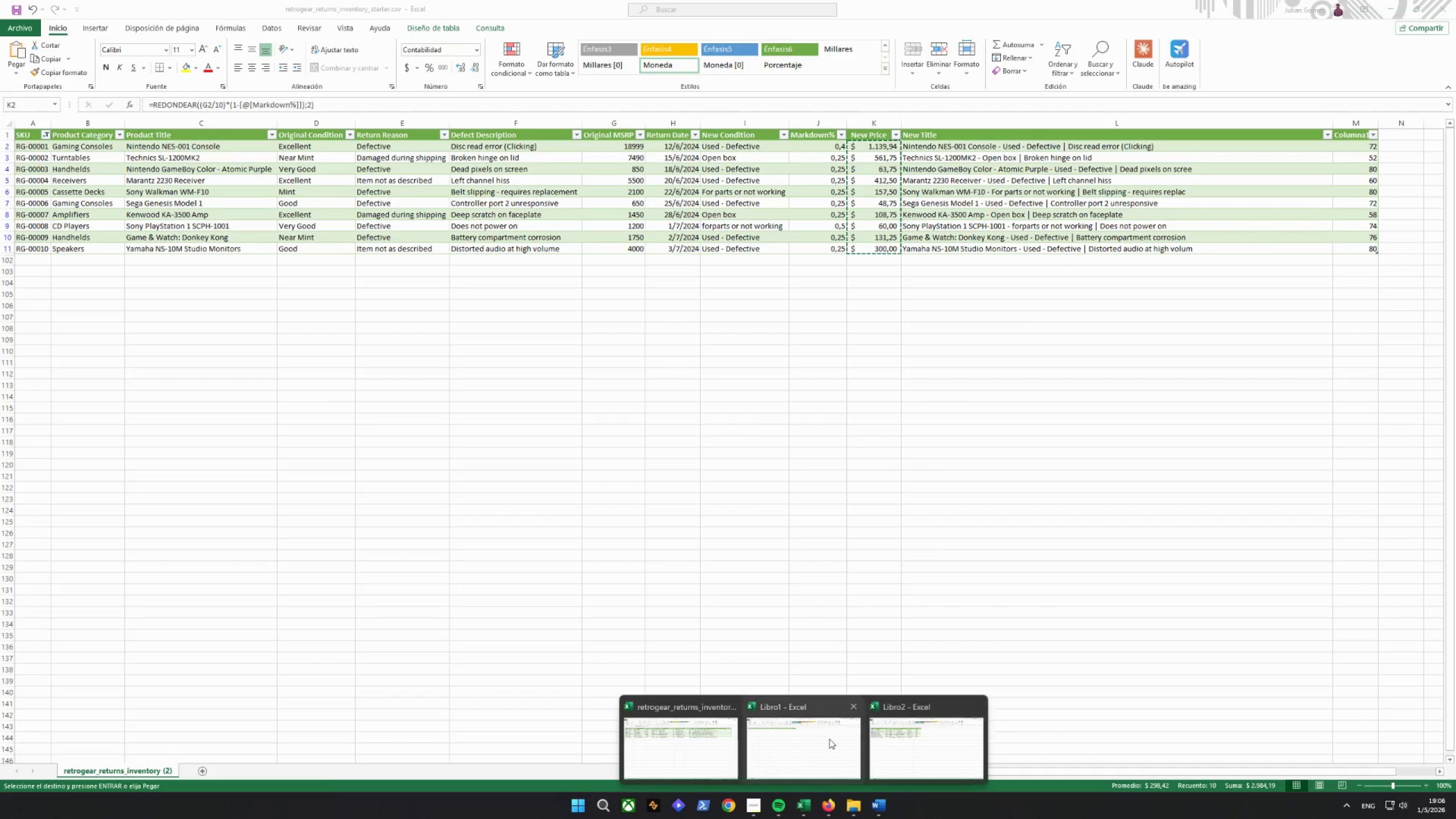 
left_click([916, 740])
 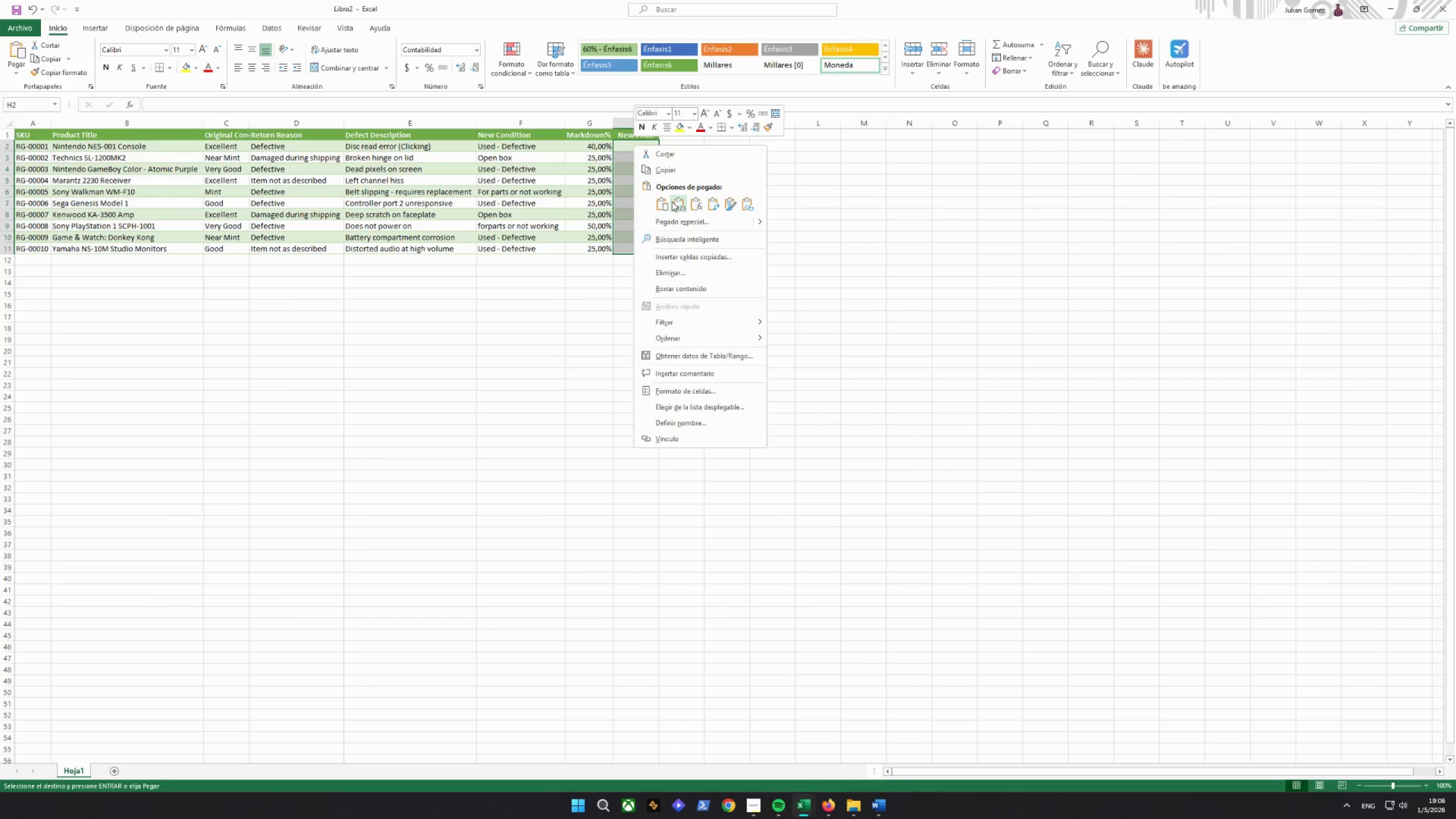 
left_click([672, 201])
 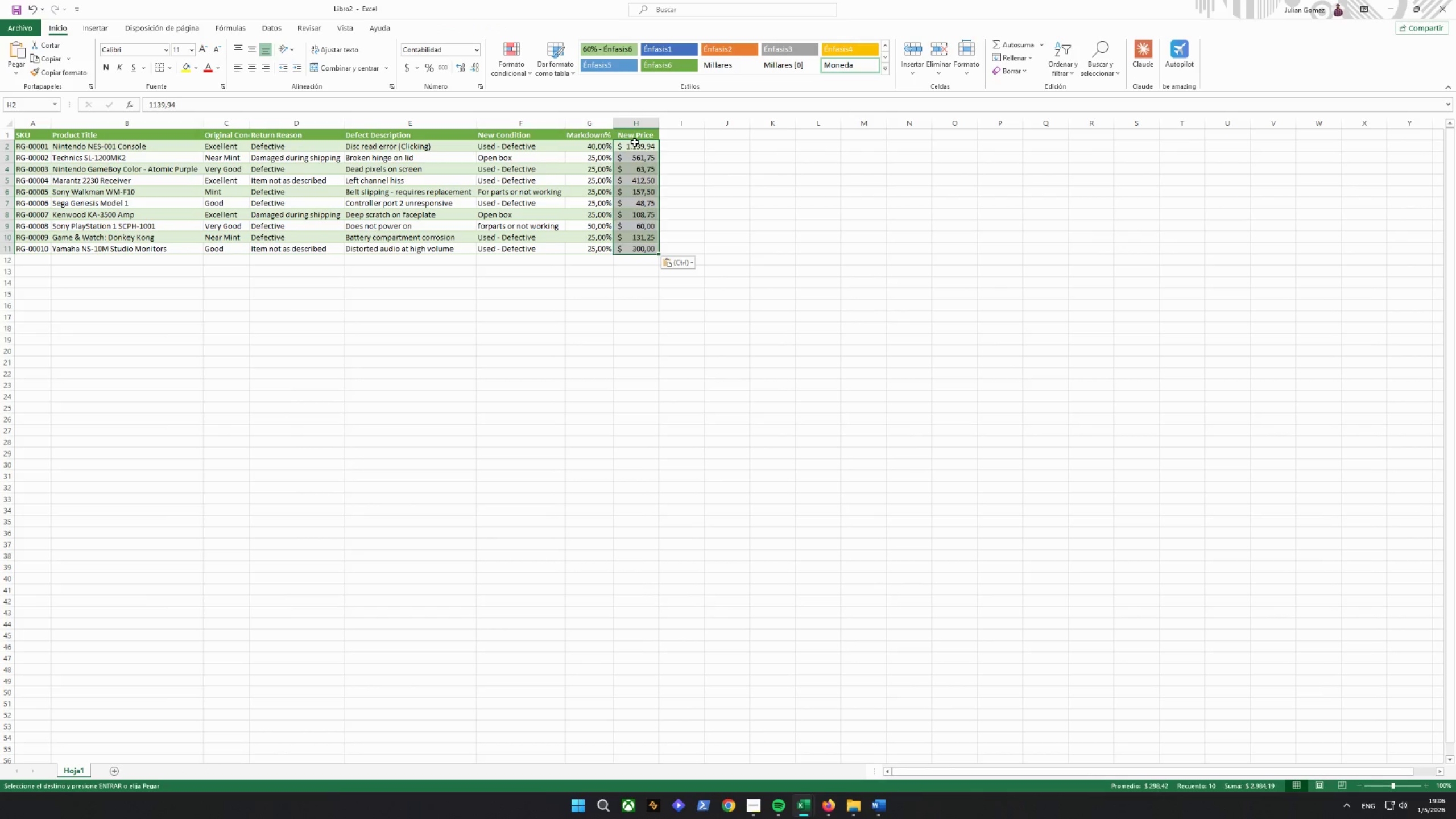 
left_click([635, 142])
 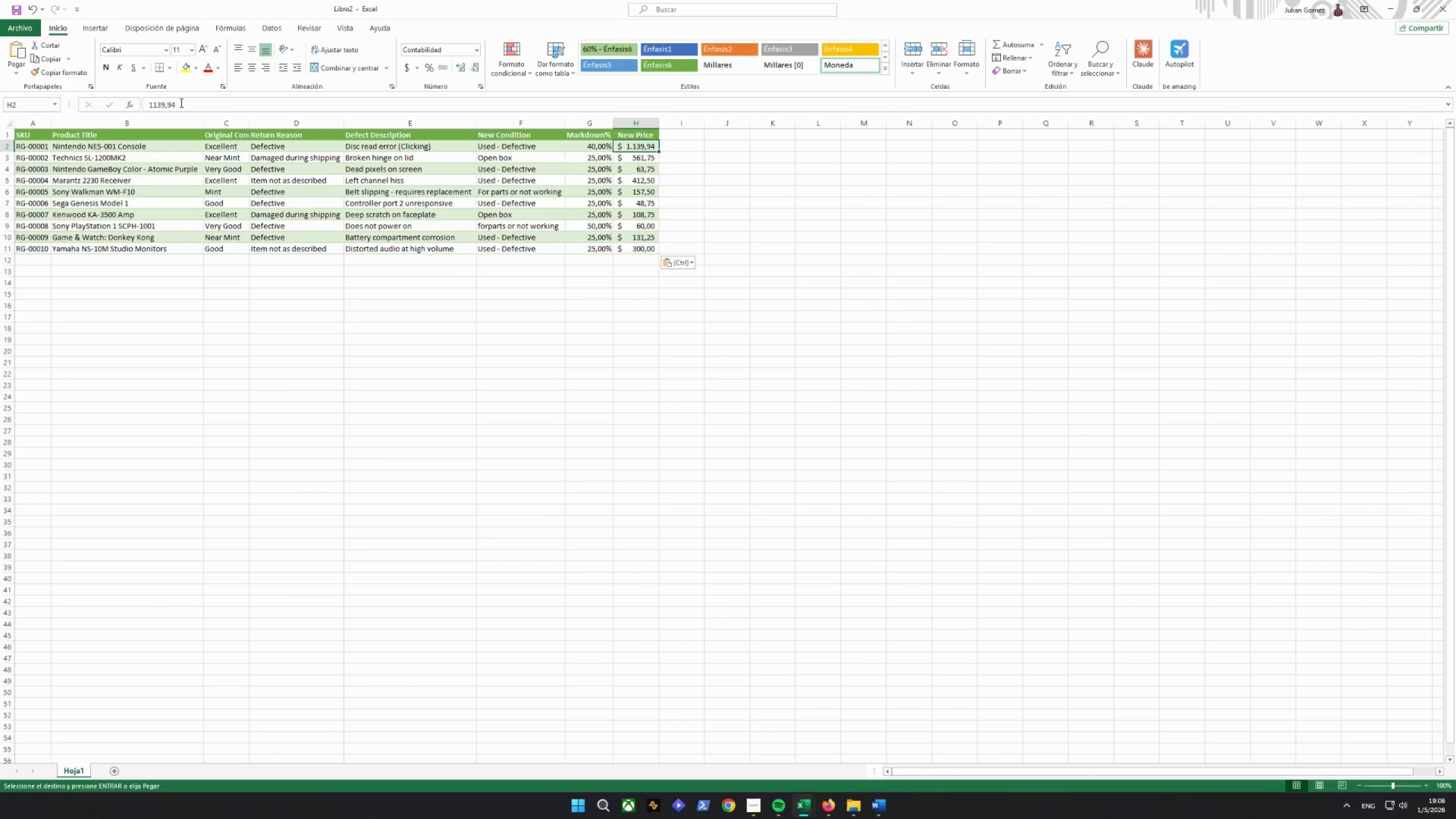 
left_click([181, 103])
 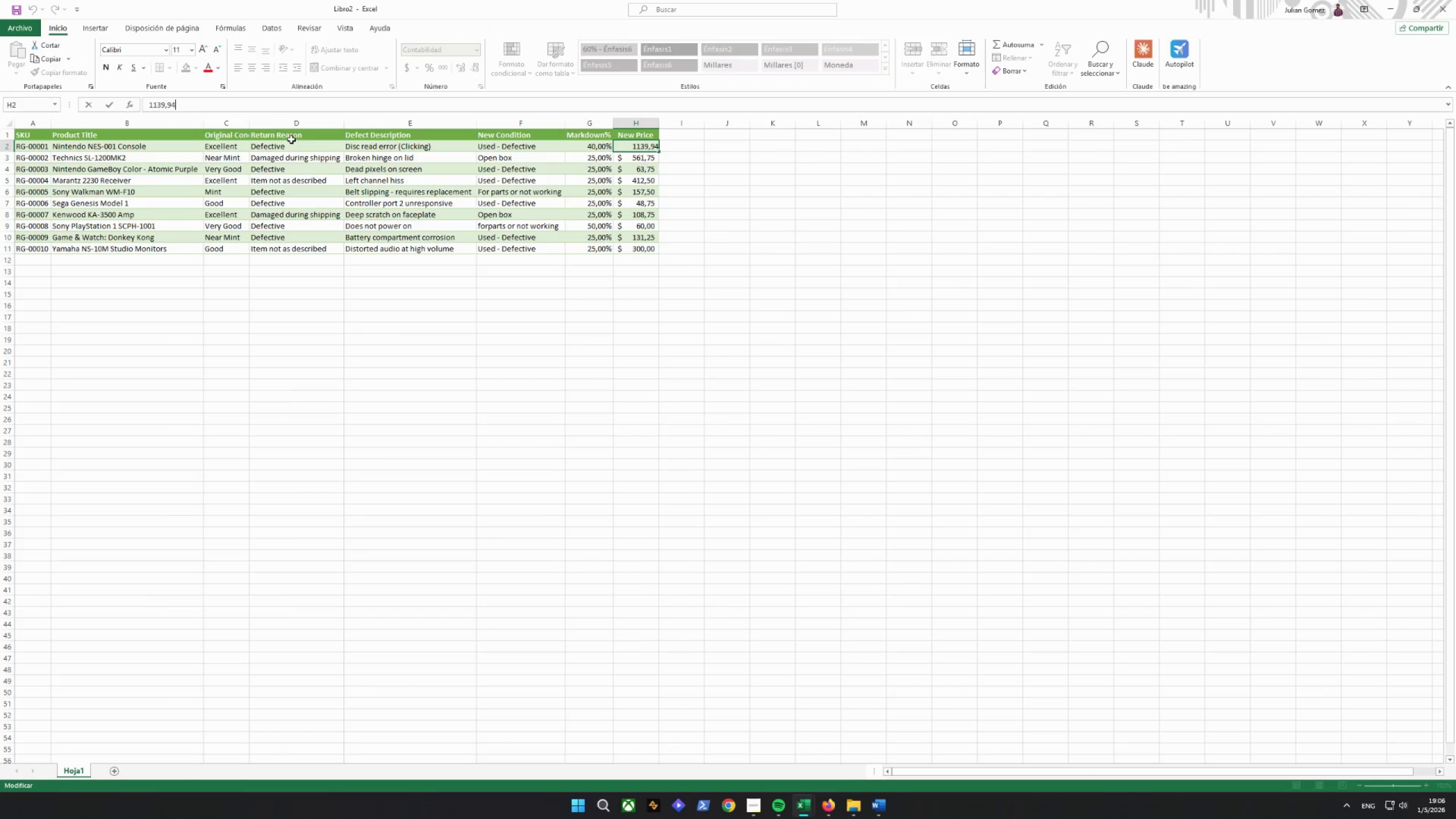 
key(Backspace)
key(Backspace)
key(Backspace)
key(Backspace)
key(Backspace)
key(Backspace)
key(Backspace)
type(119.)
key(Backspace)
type(,9)
 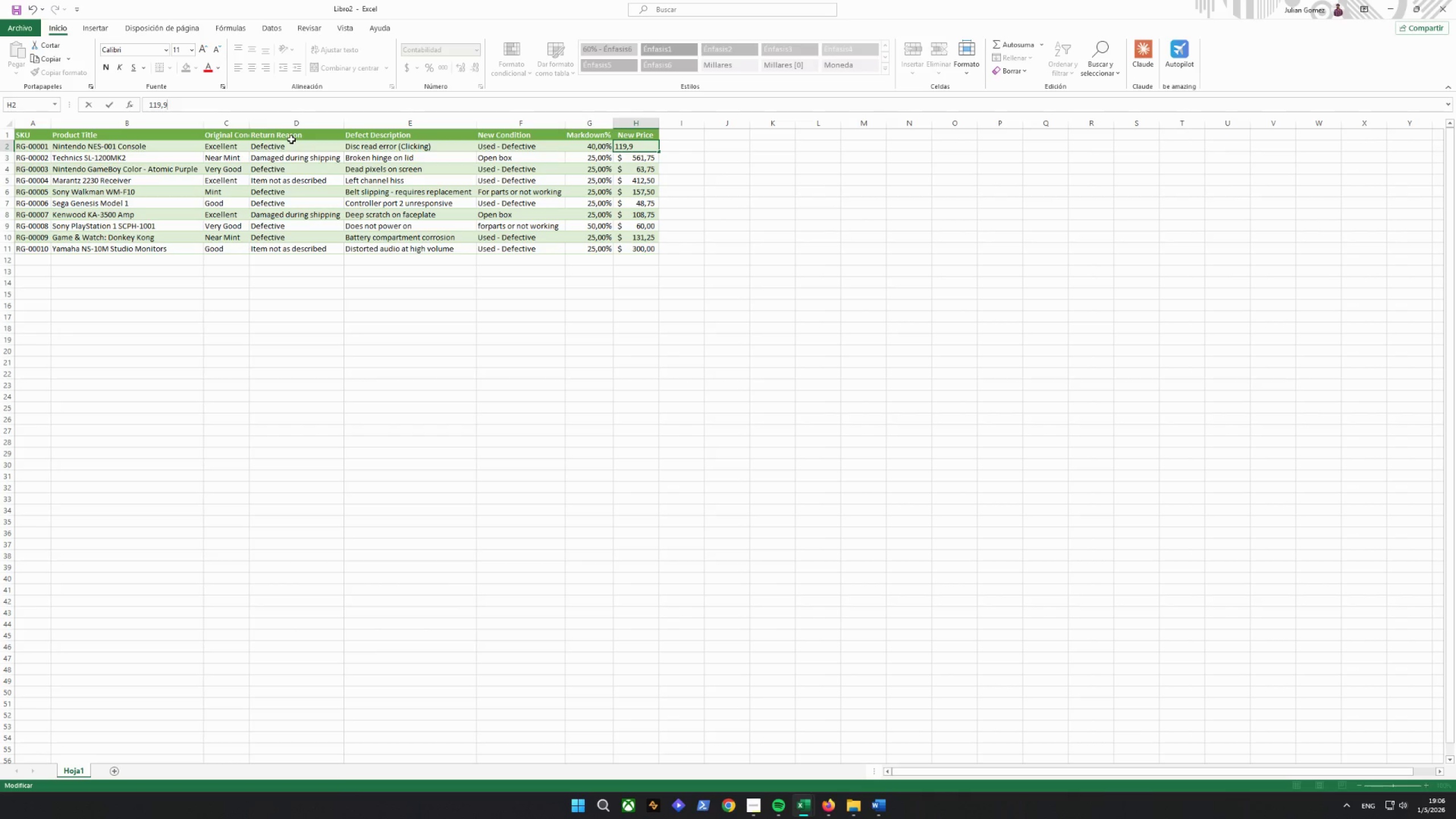 
key(Enter)
 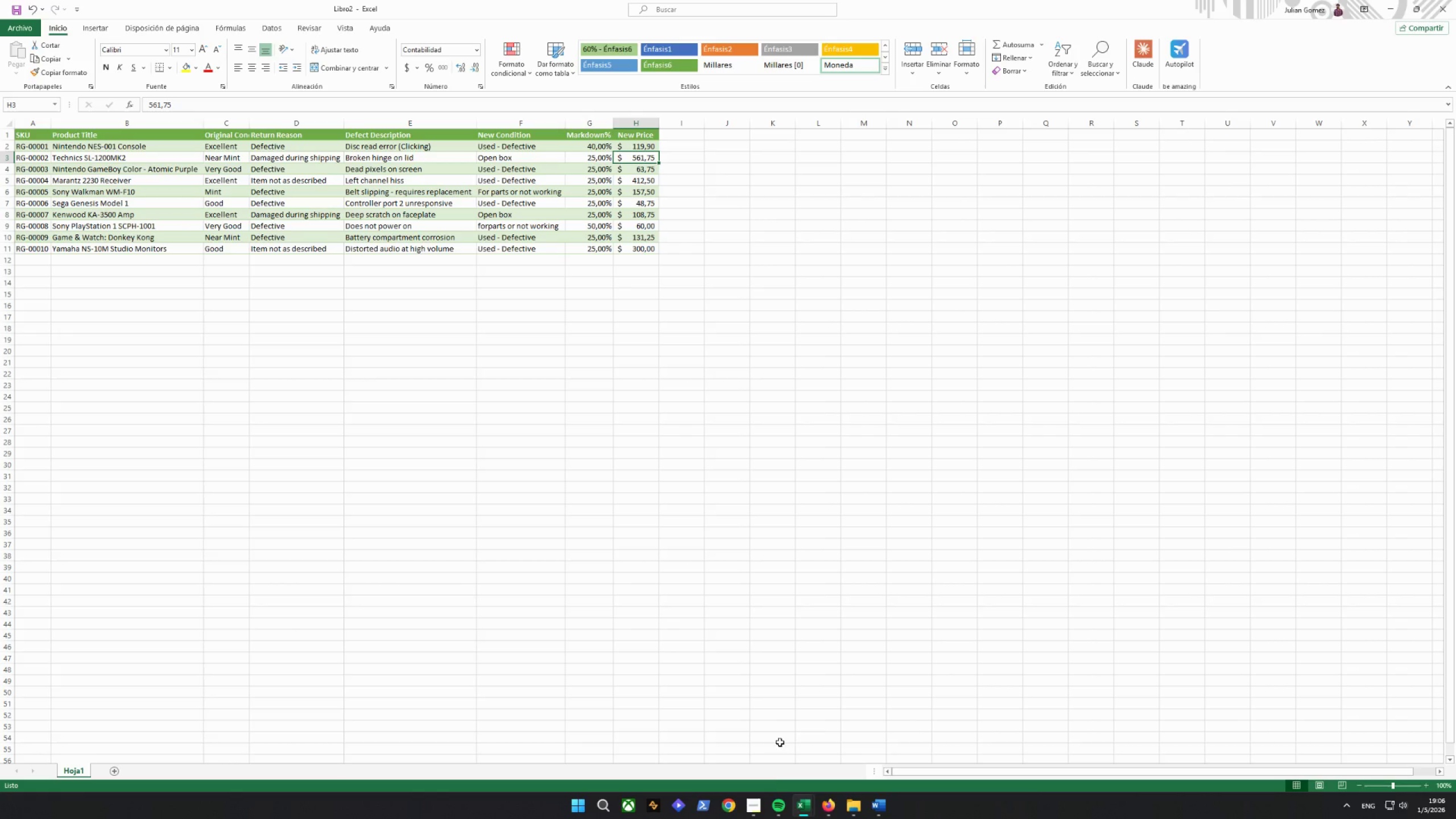 
left_click([817, 804])
 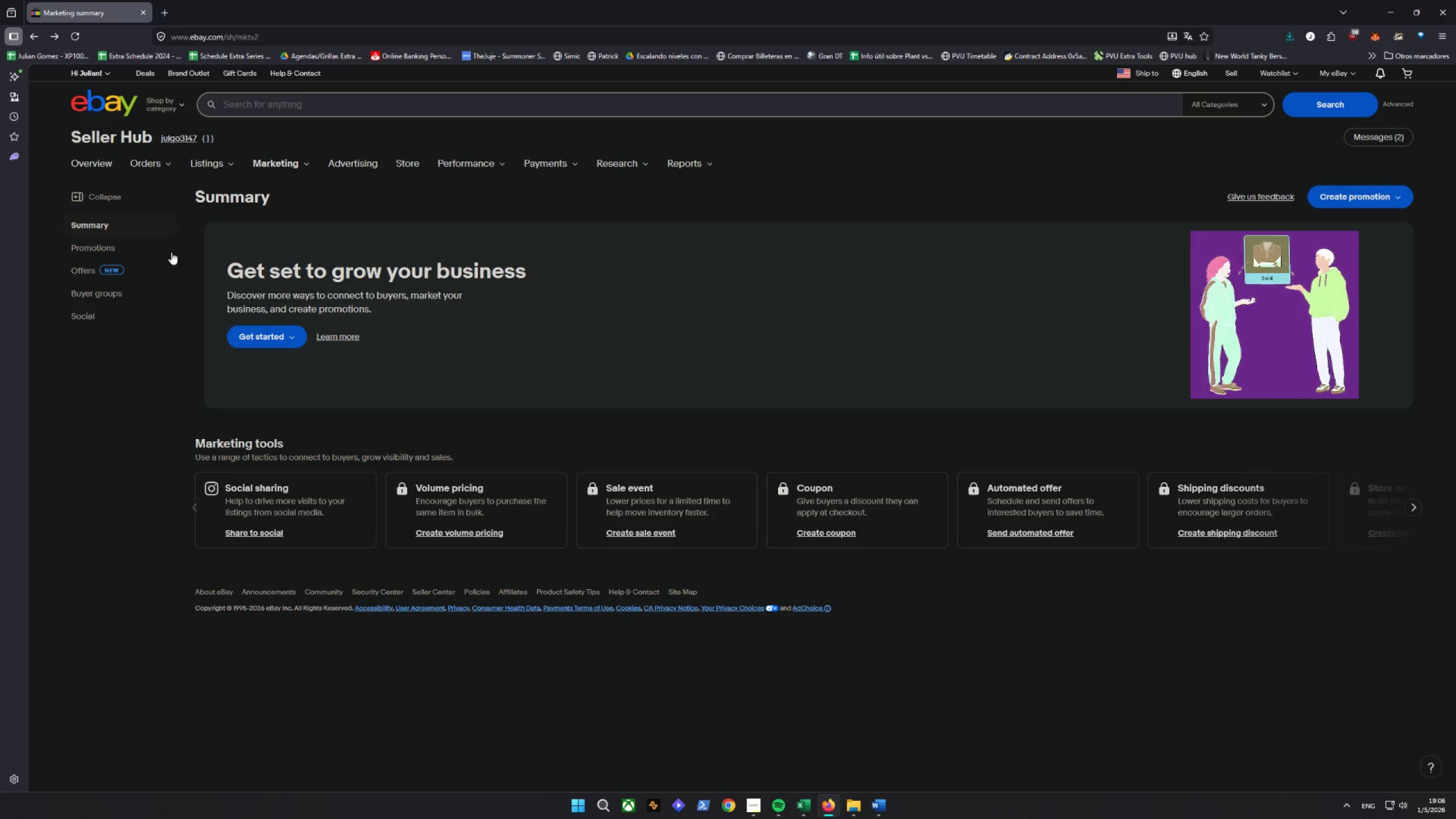 
left_click([208, 169])
 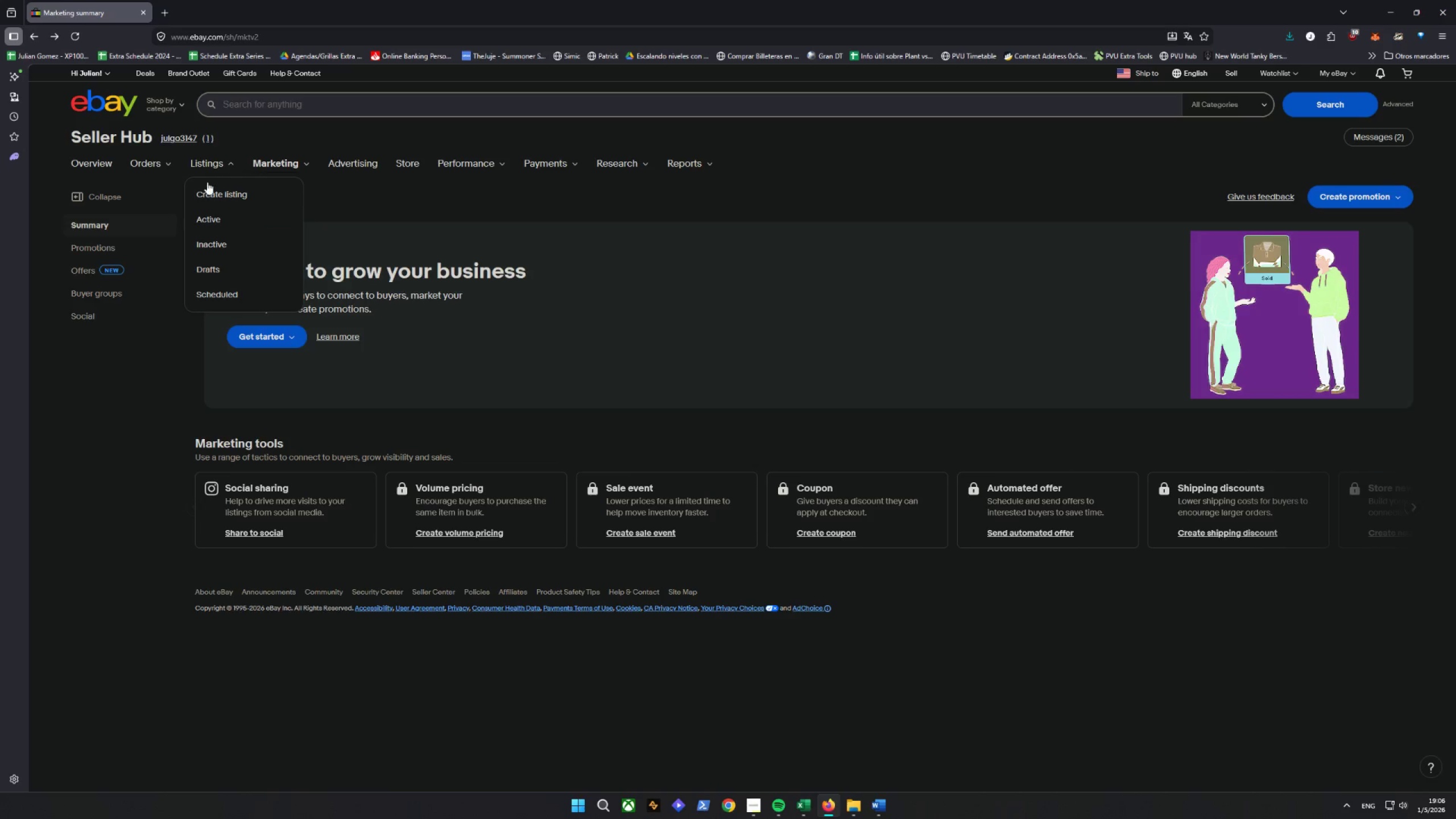 
scroll: coordinate [203, 254], scroll_direction: up, amount: 2.0
 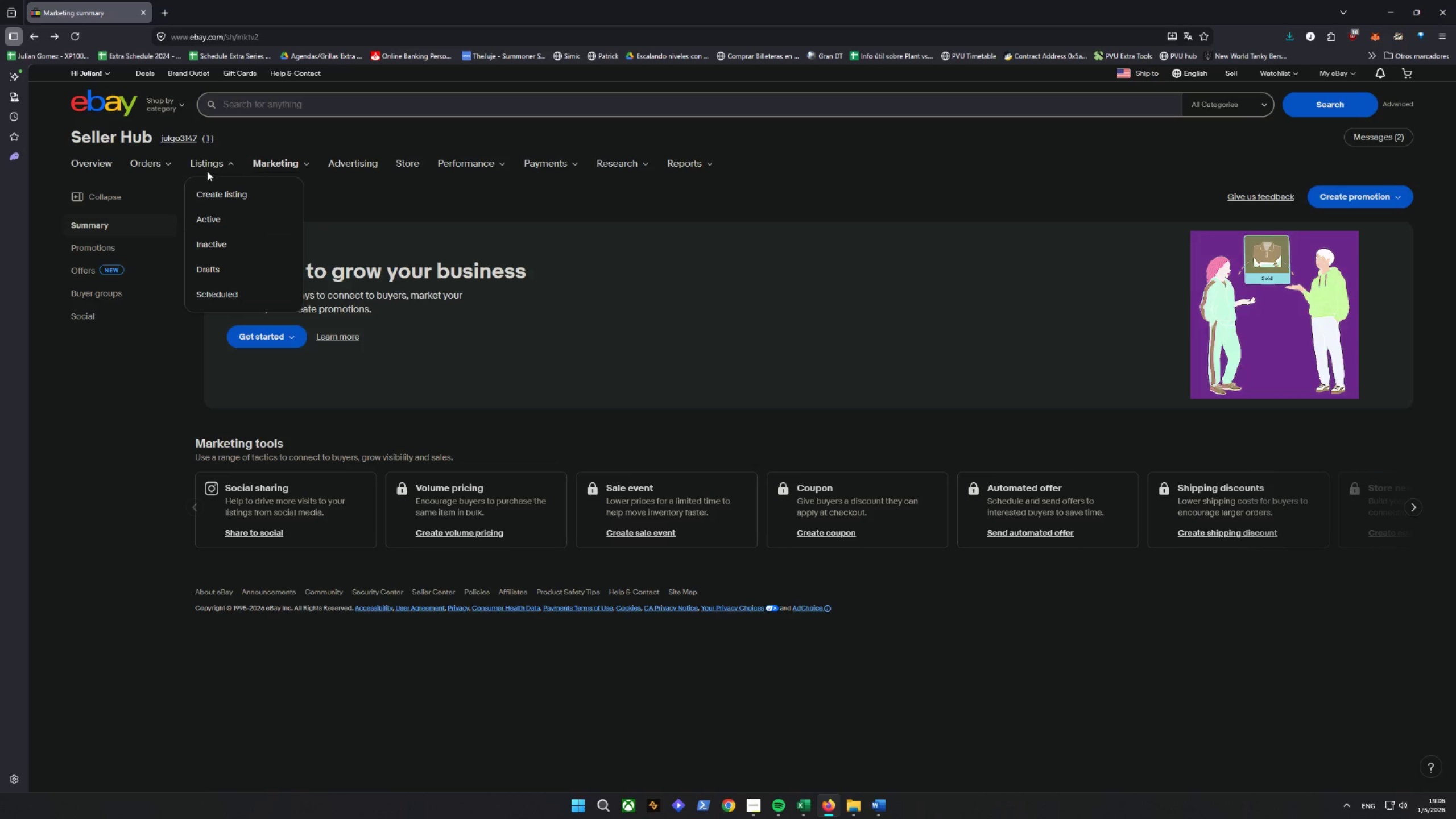 
double_click([207, 189])
 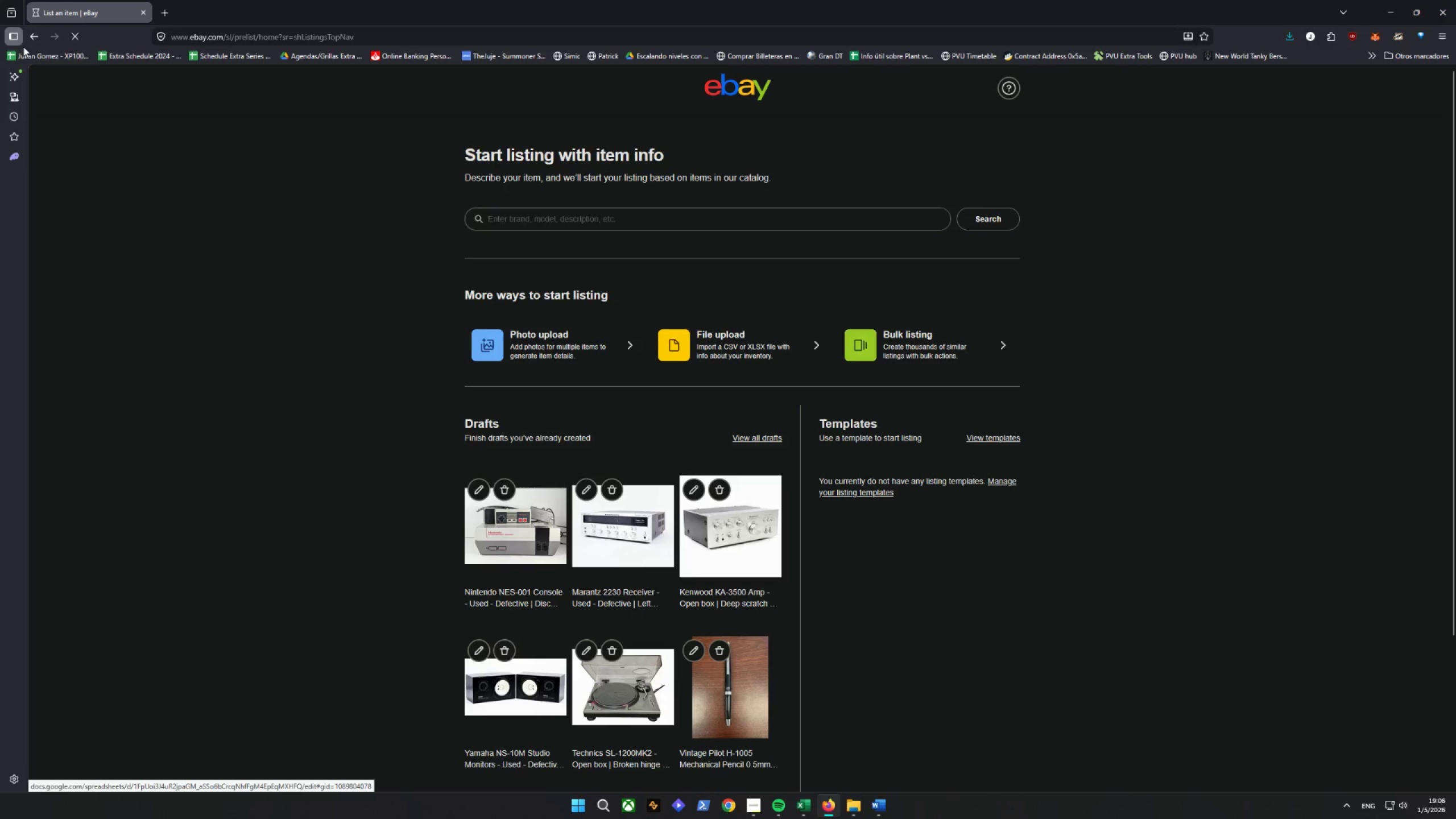 
left_click([36, 36])
 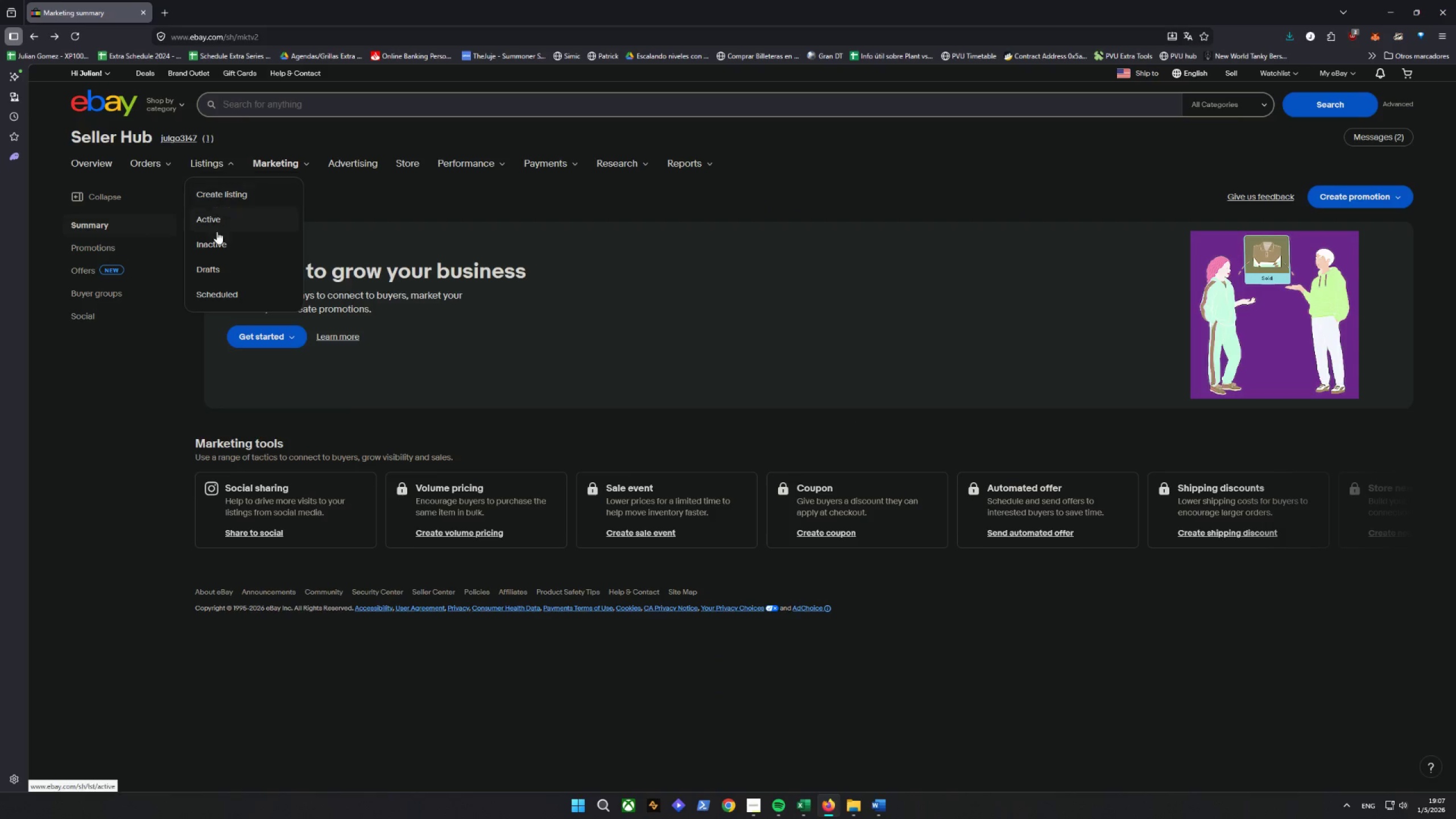 
left_click([212, 272])
 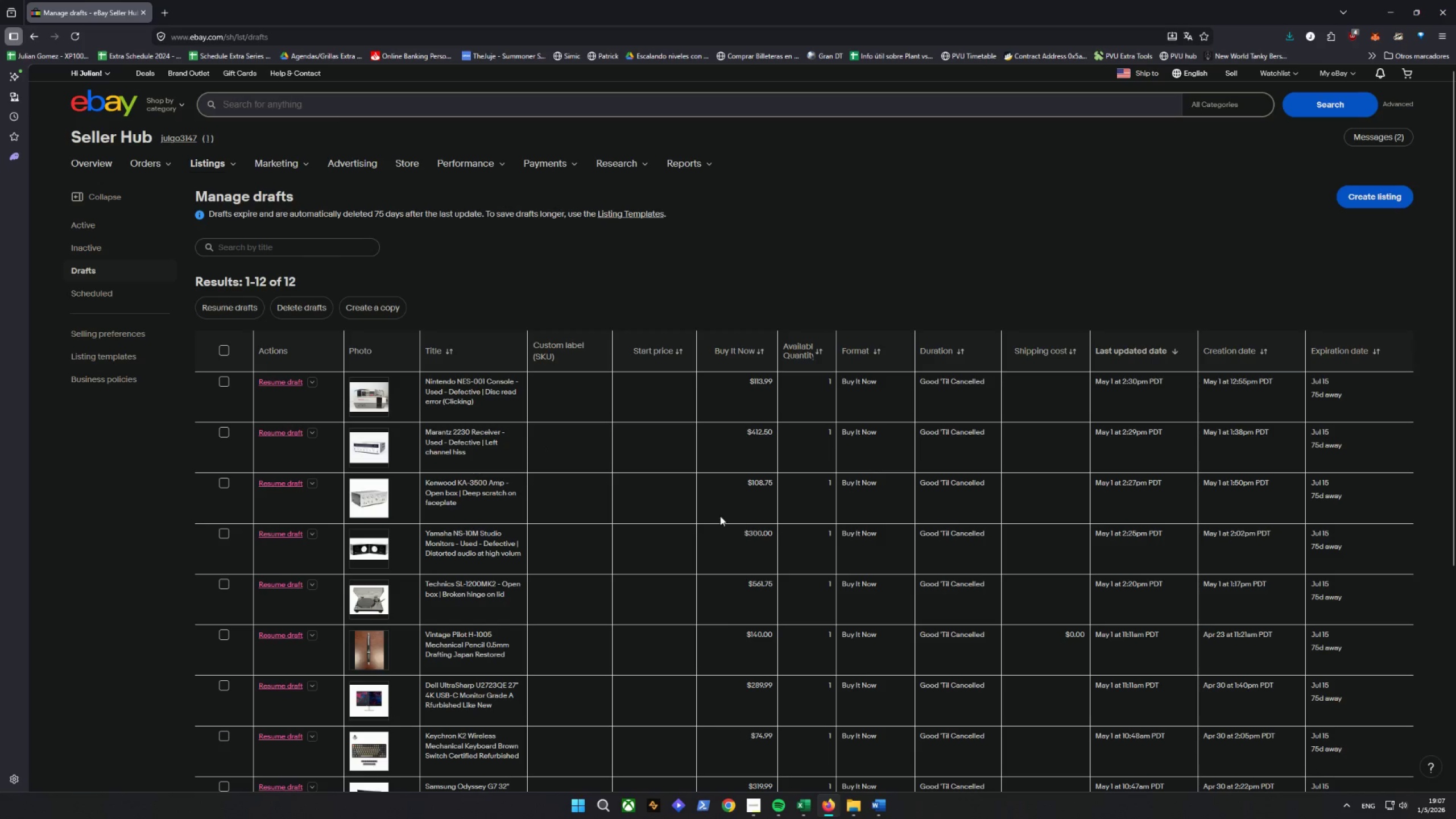 
wait(5.36)
 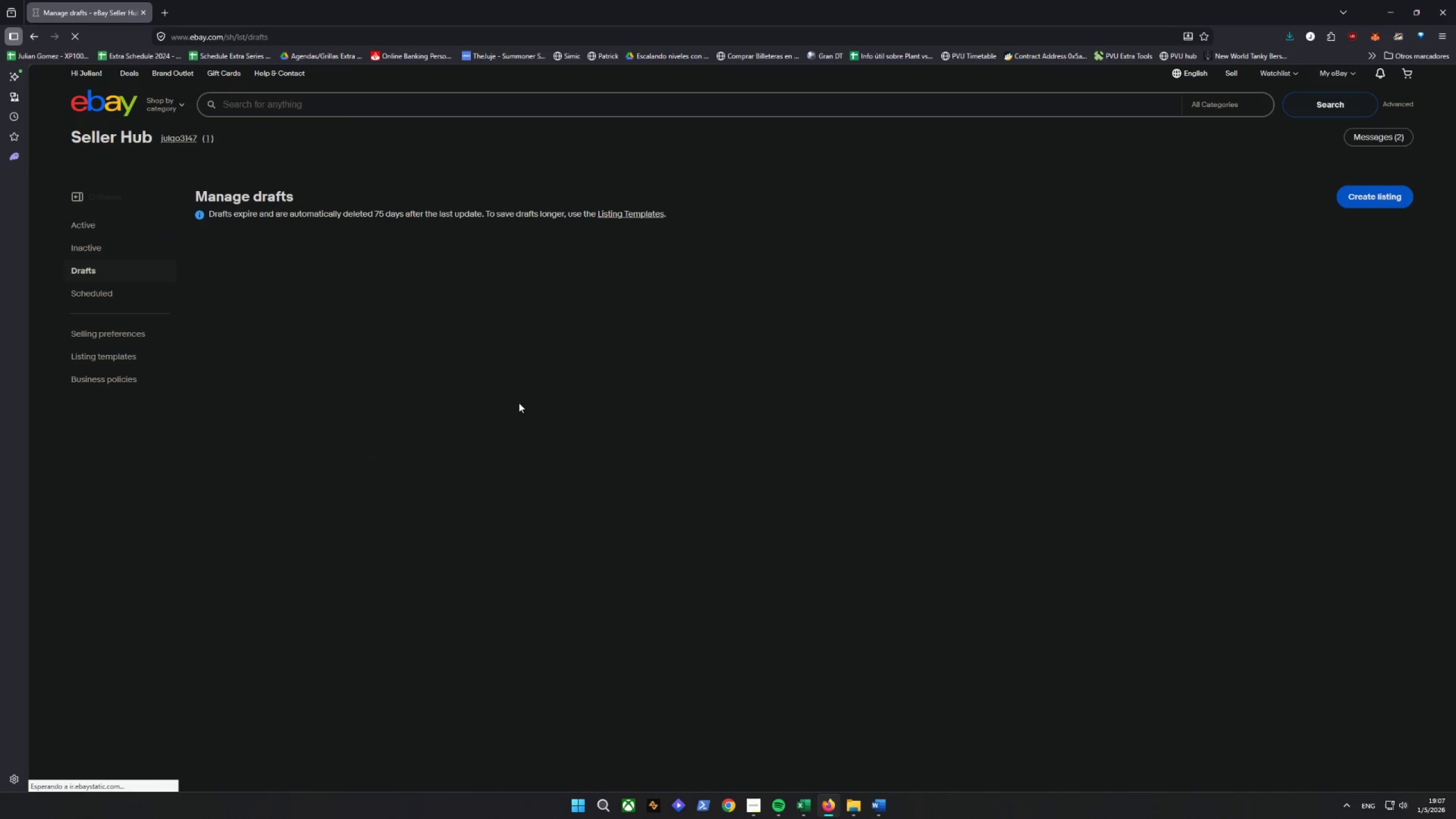 
left_click([808, 803])
 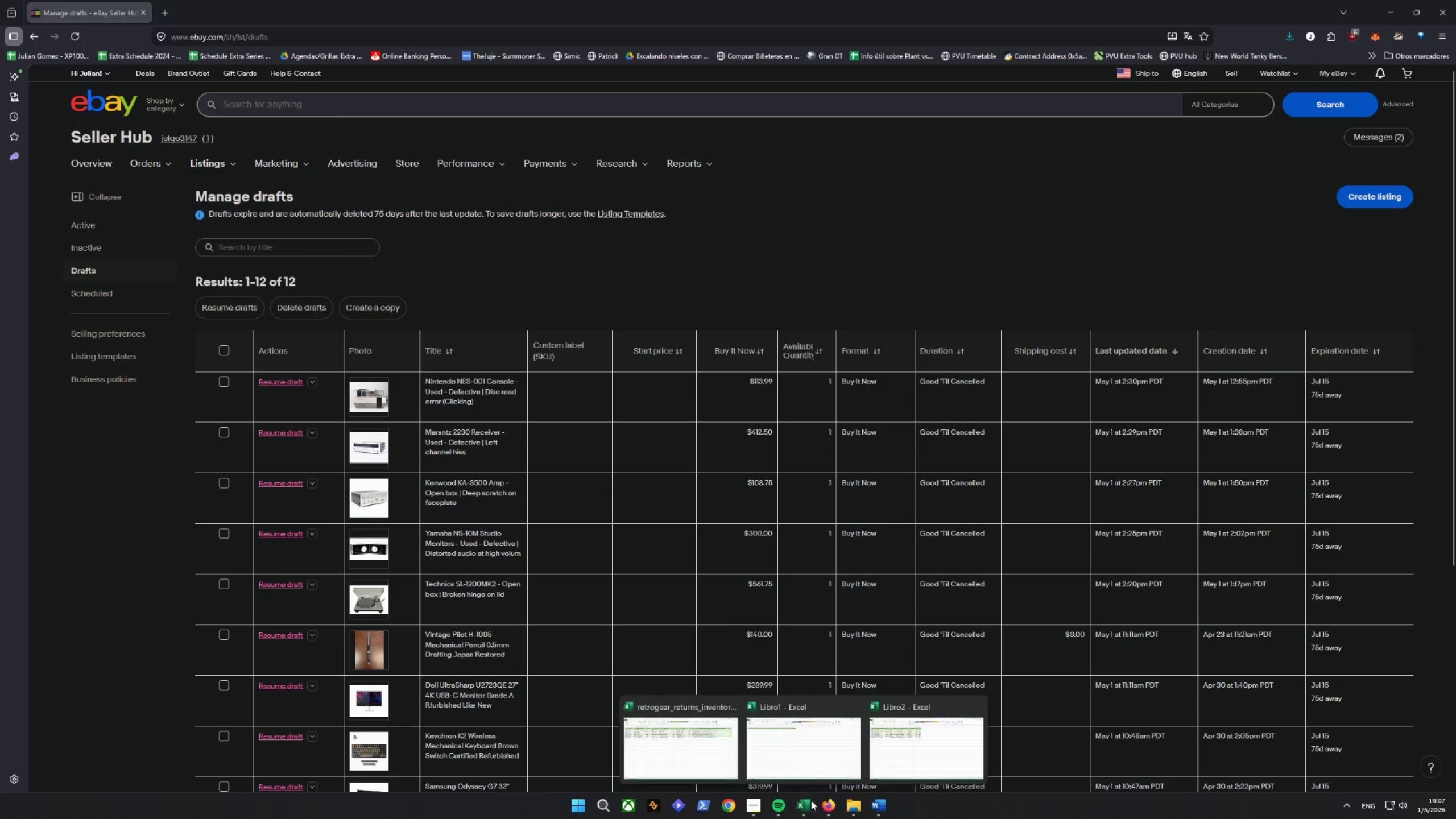 
double_click([895, 744])
 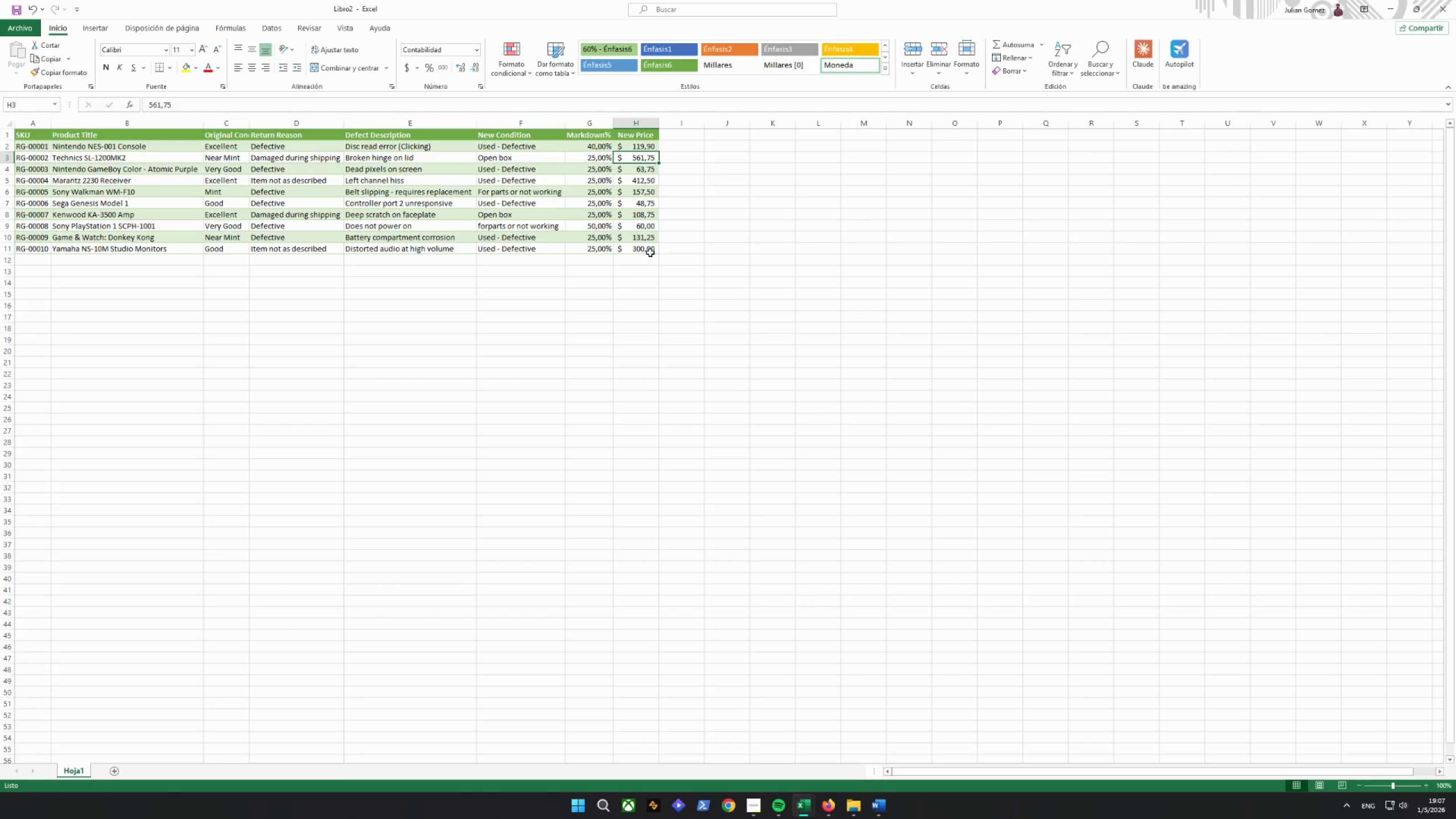 
wait(5.67)
 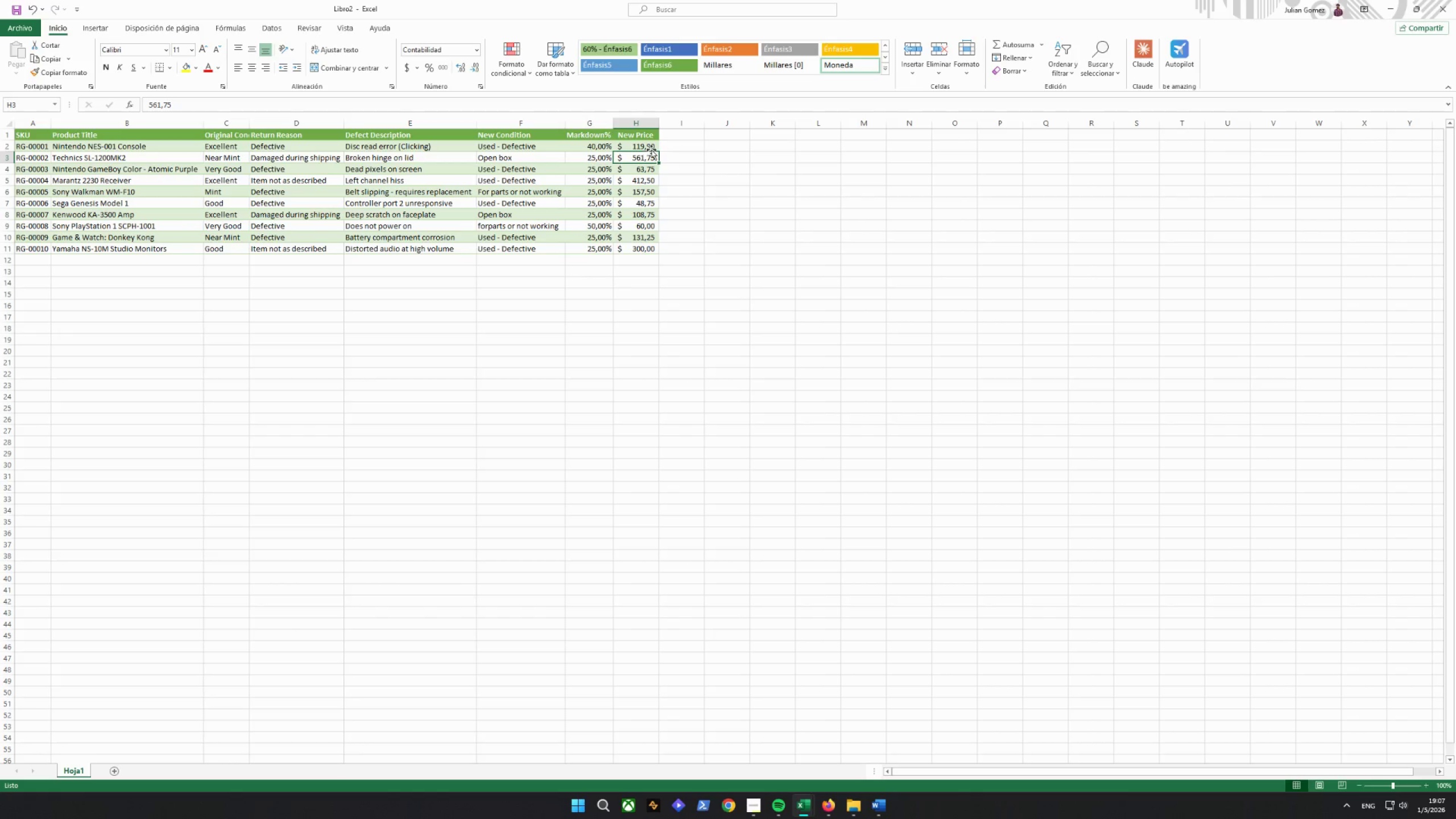 
left_click([645, 147])
 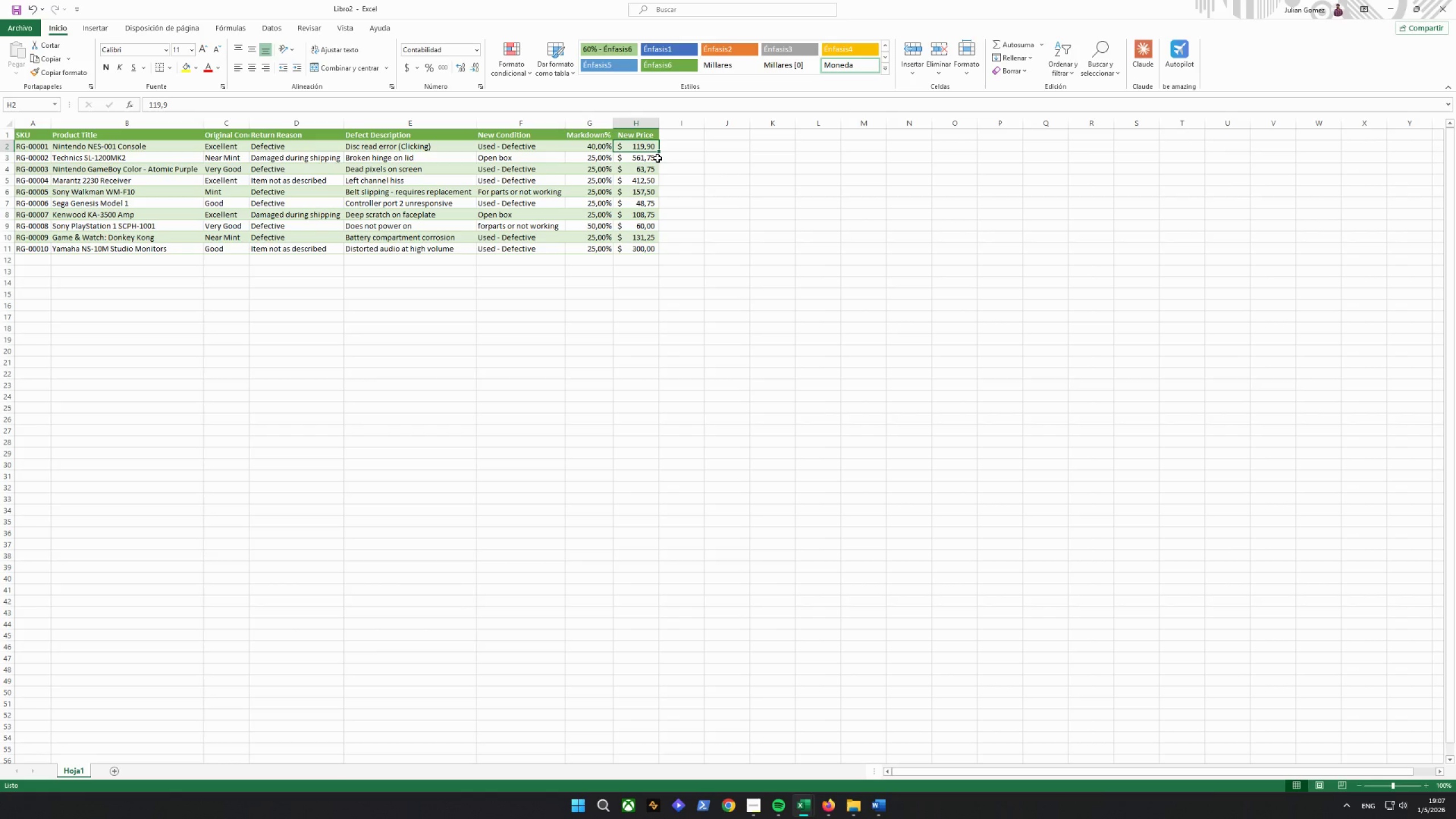 
type(113.99)
 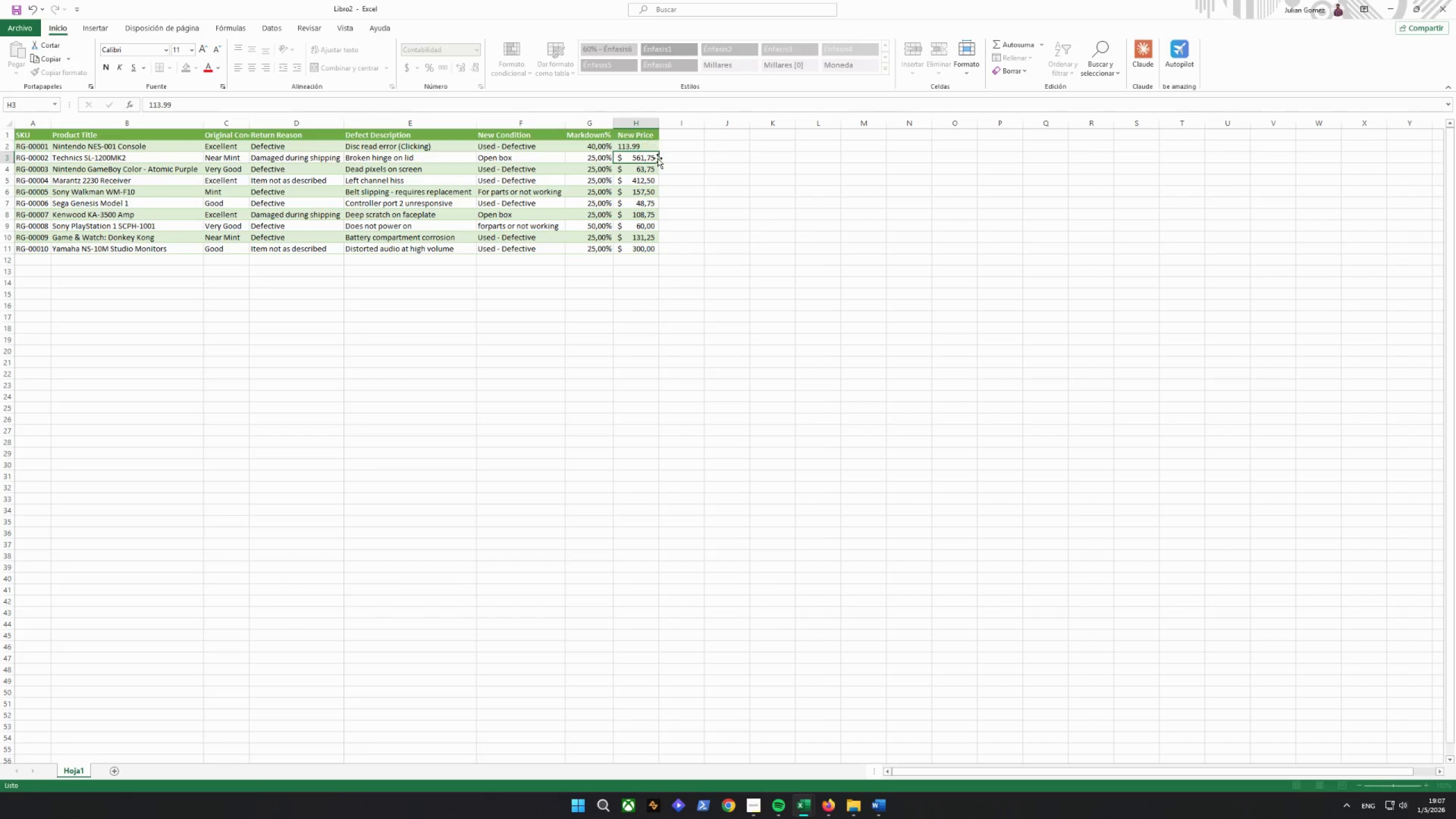 
key(Enter)
 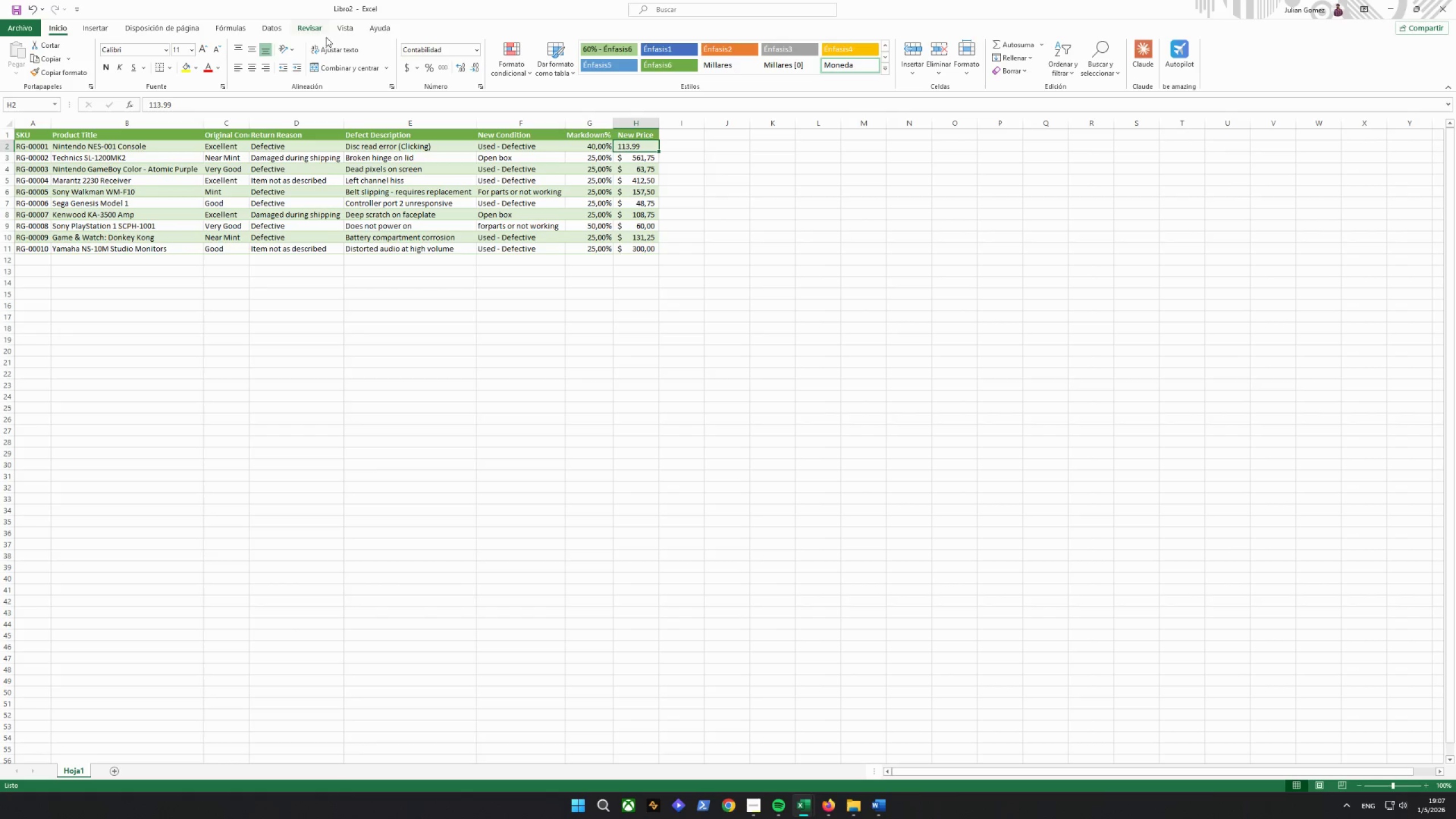 
left_click([411, 66])
 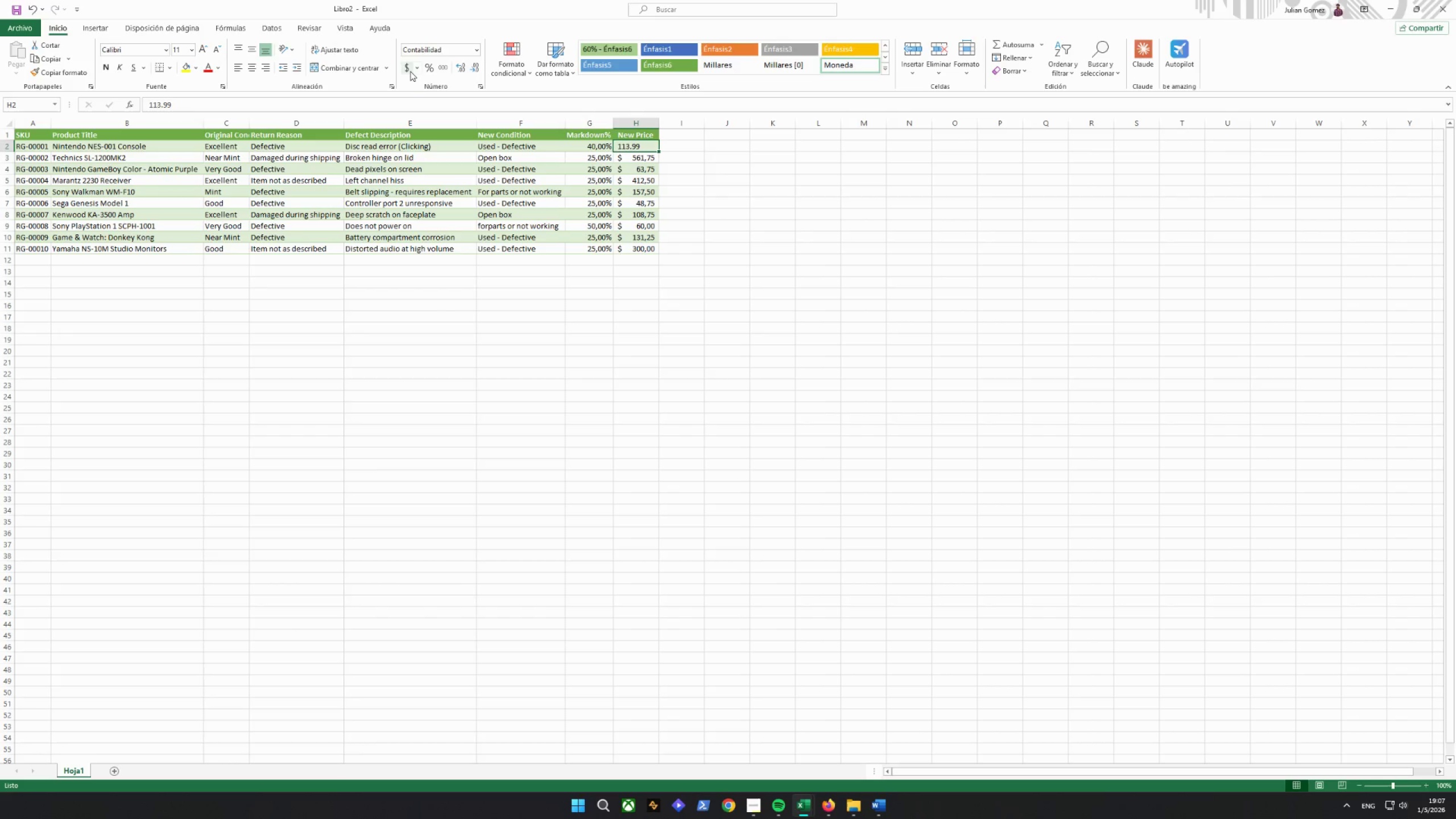 
double_click([410, 71])
 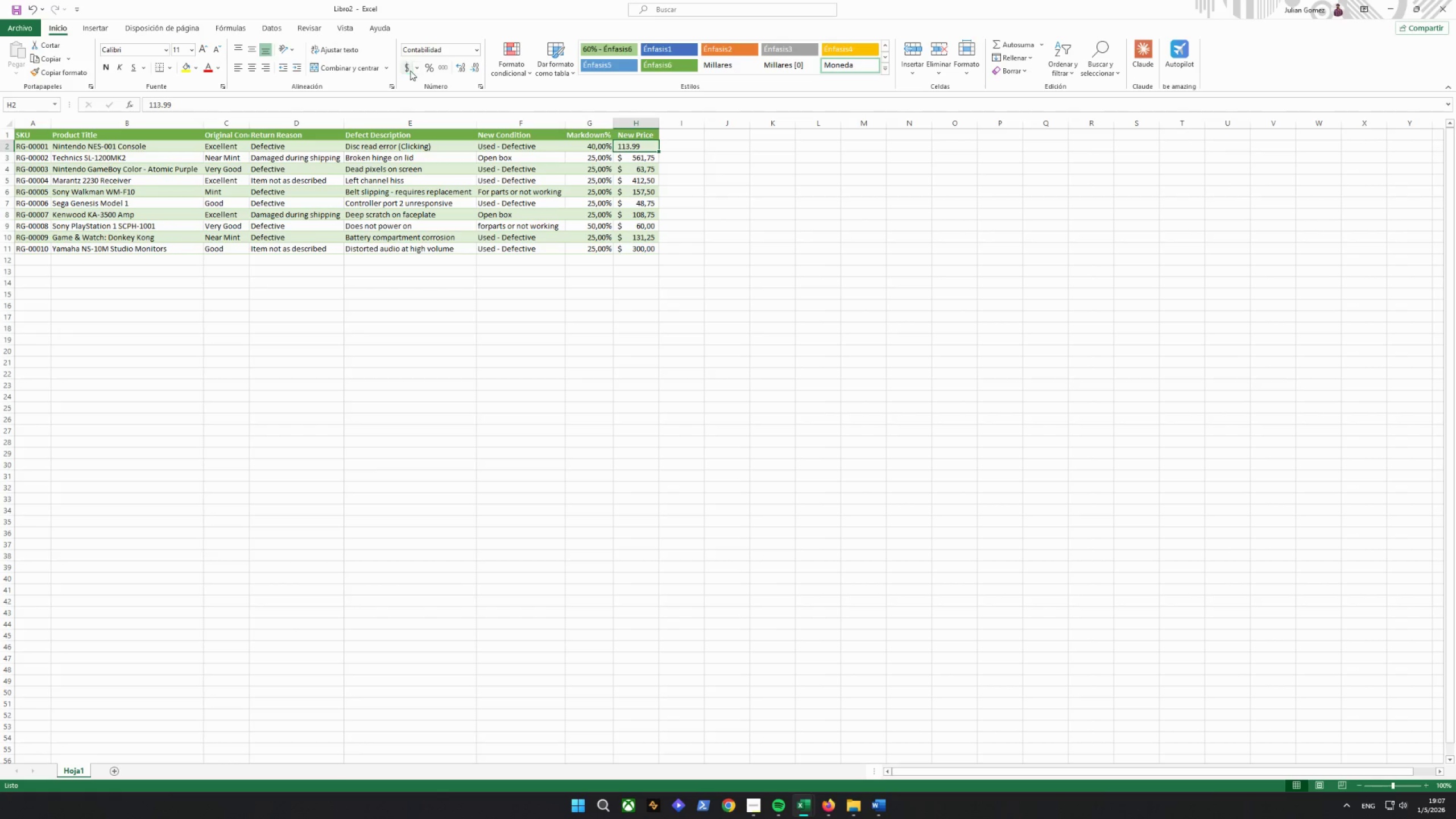 
triple_click([410, 71])
 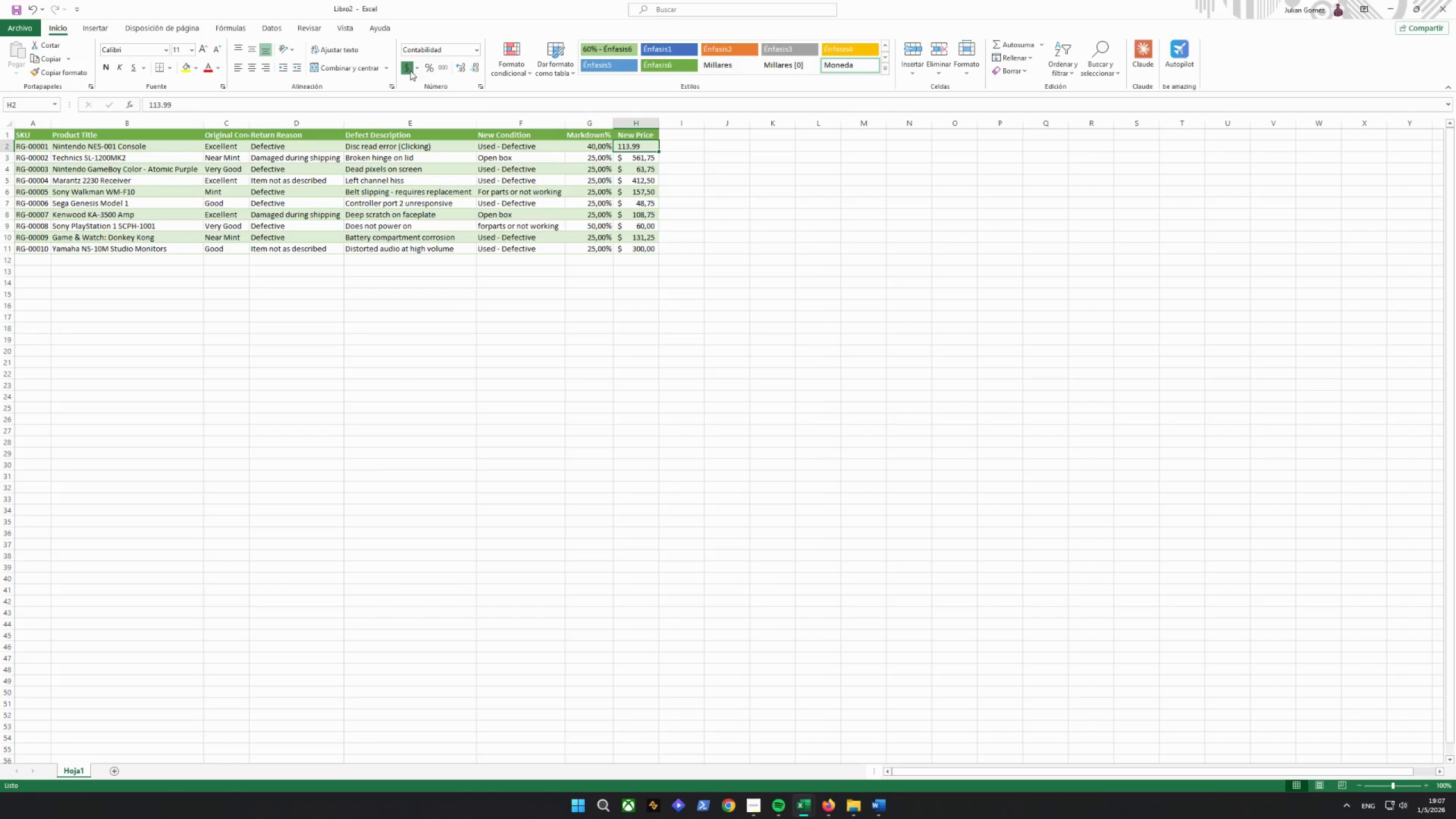 
triple_click([410, 71])
 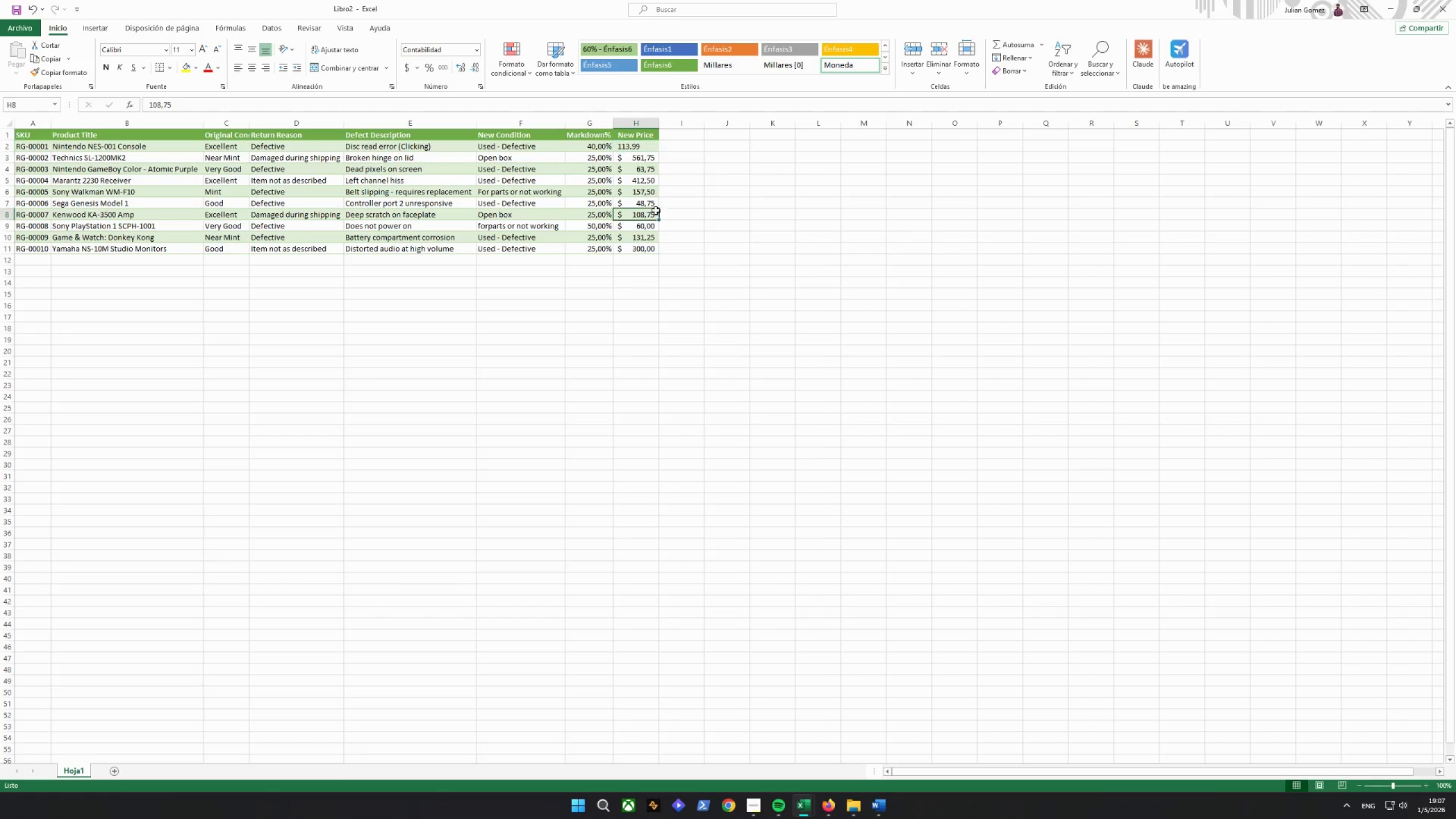 
triple_click([635, 152])
 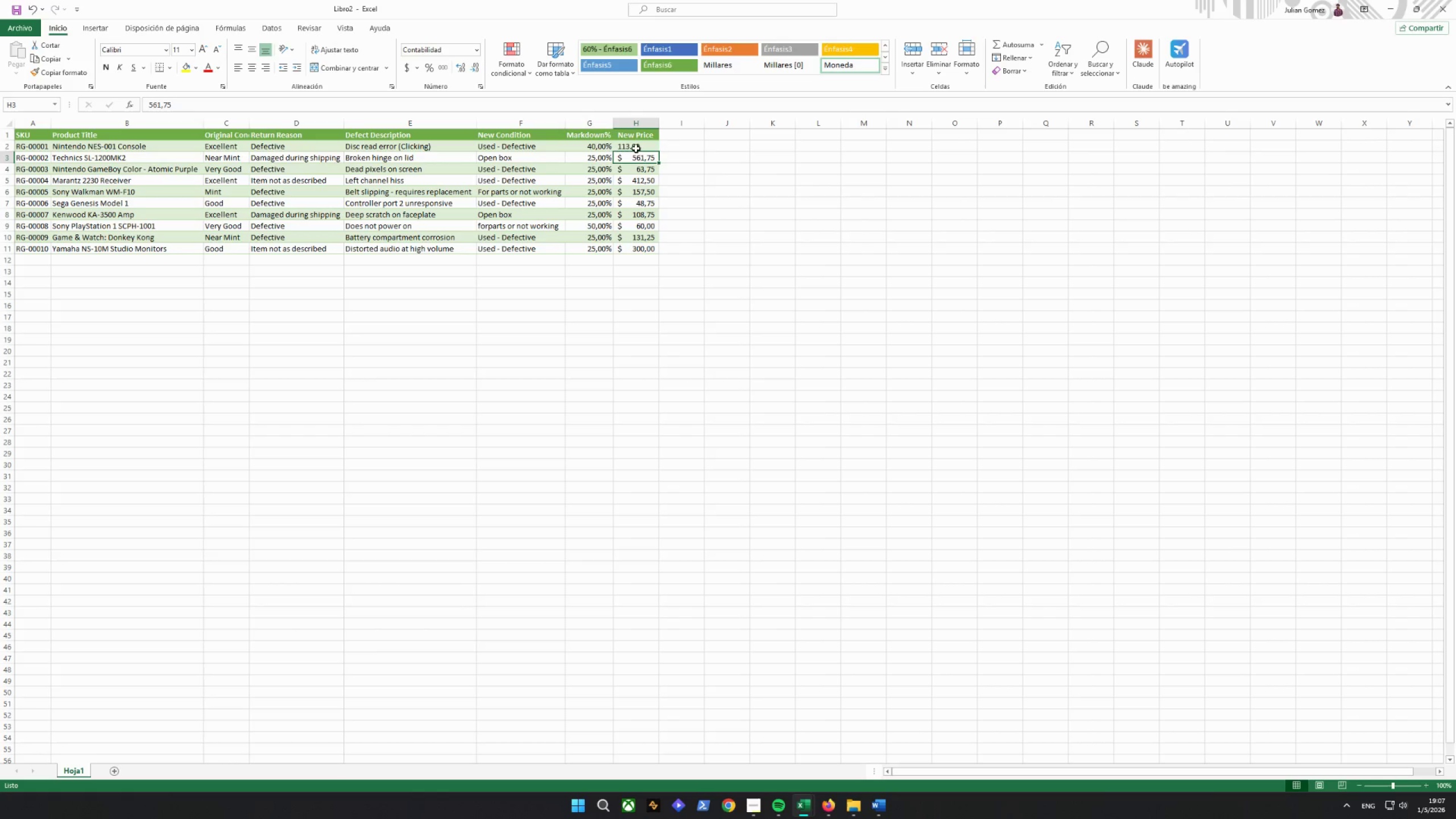 
triple_click([636, 144])
 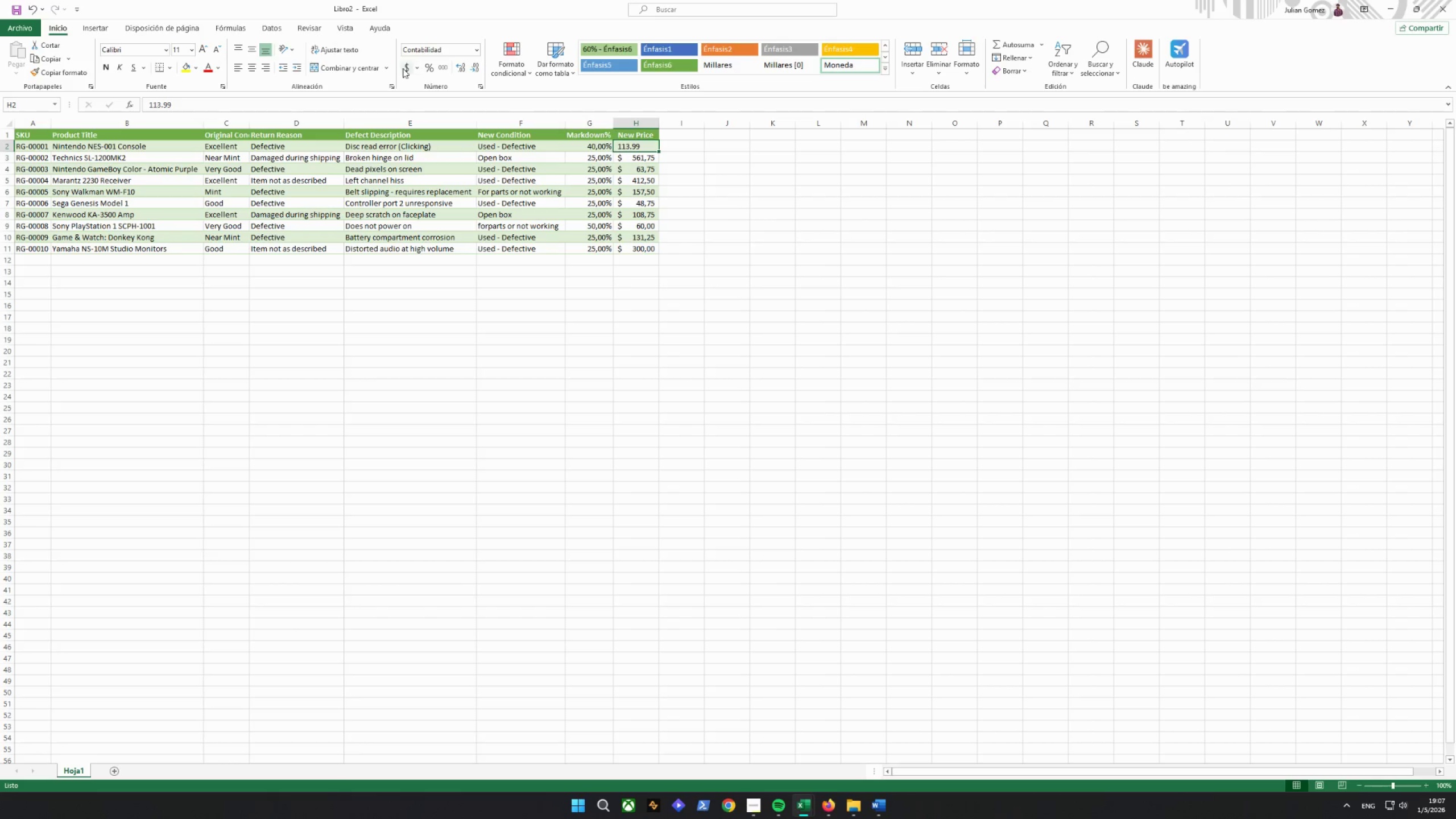 
double_click([403, 68])
 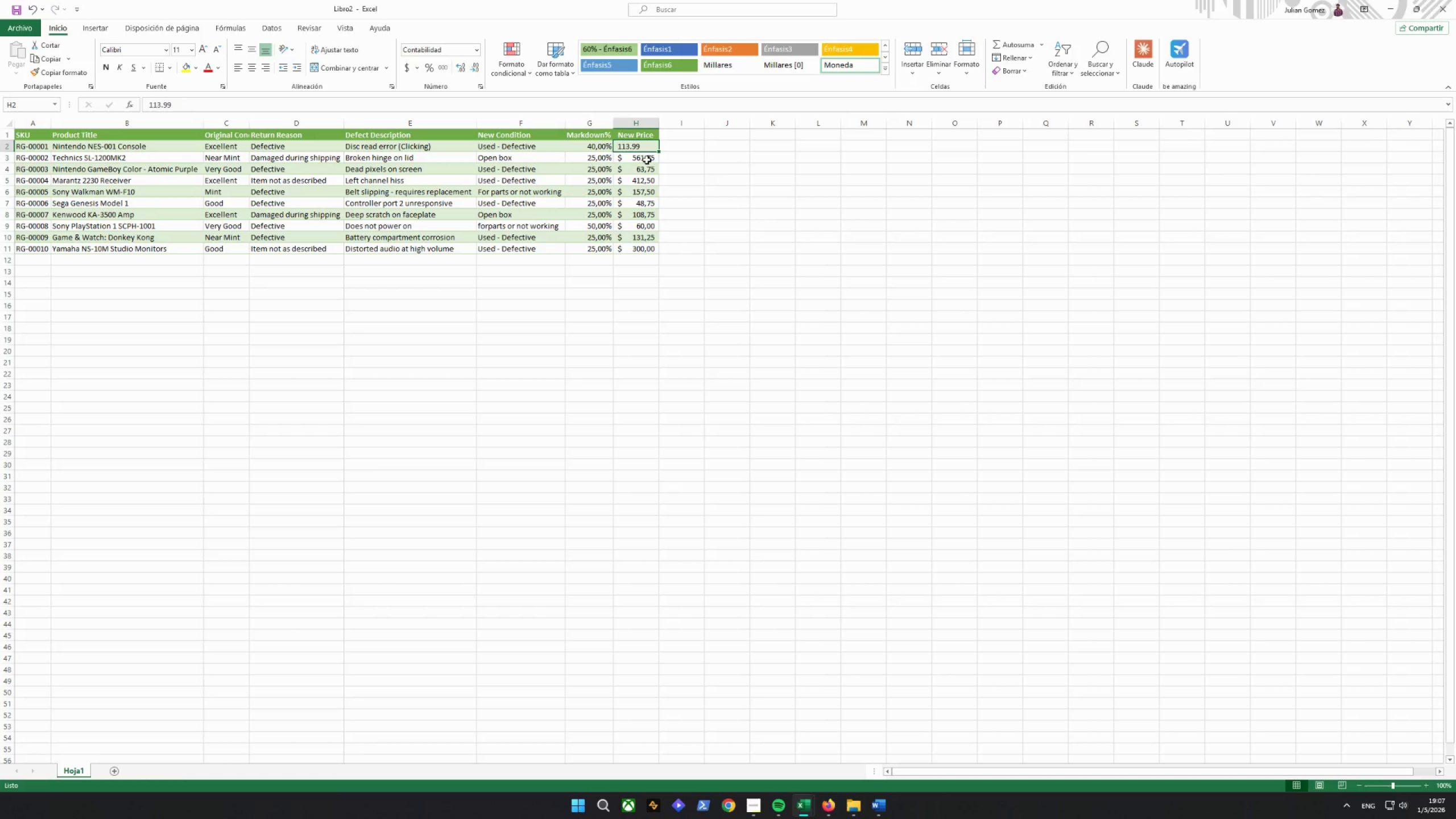 
left_click([644, 152])
 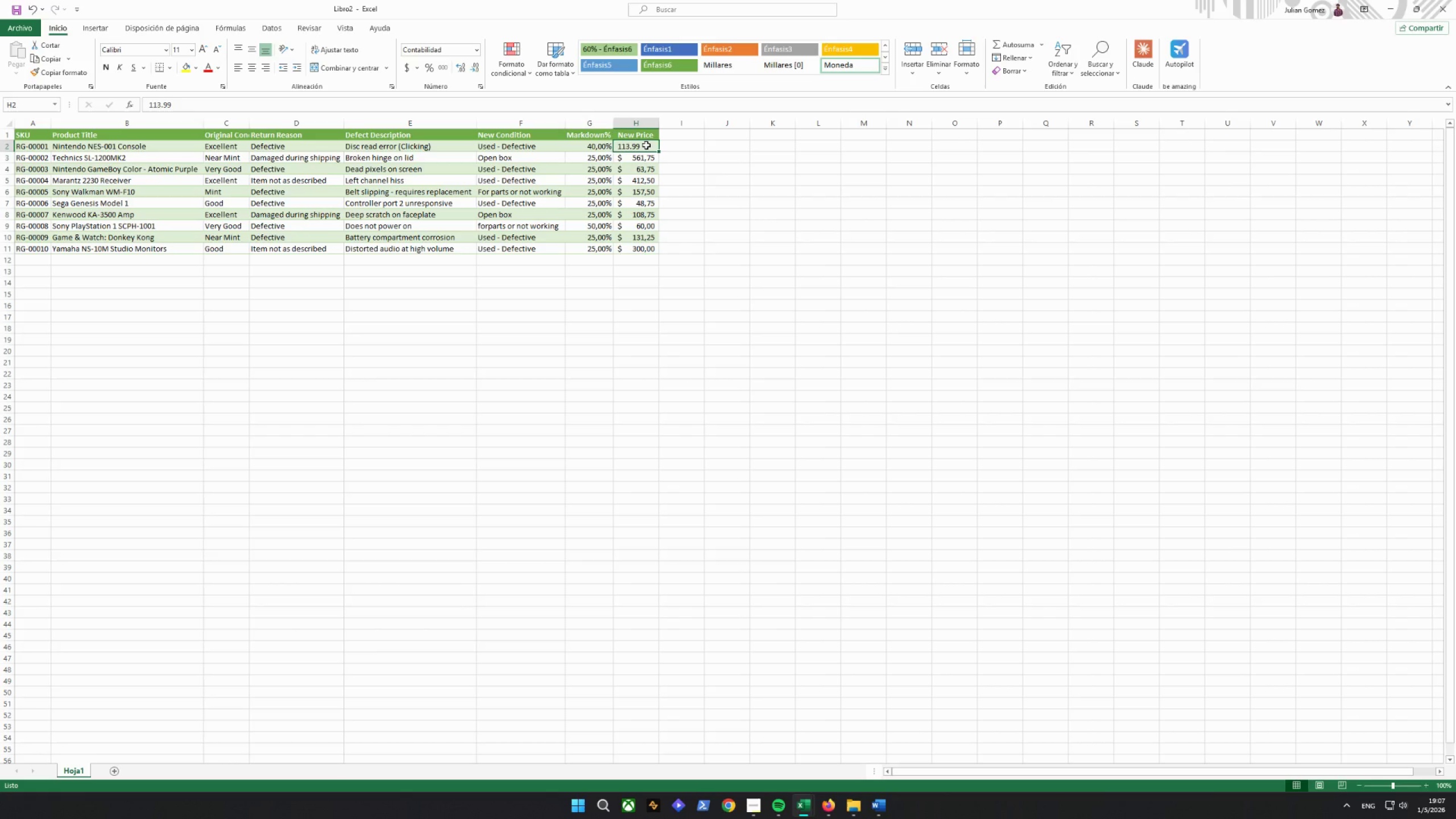 
type($113.99)
 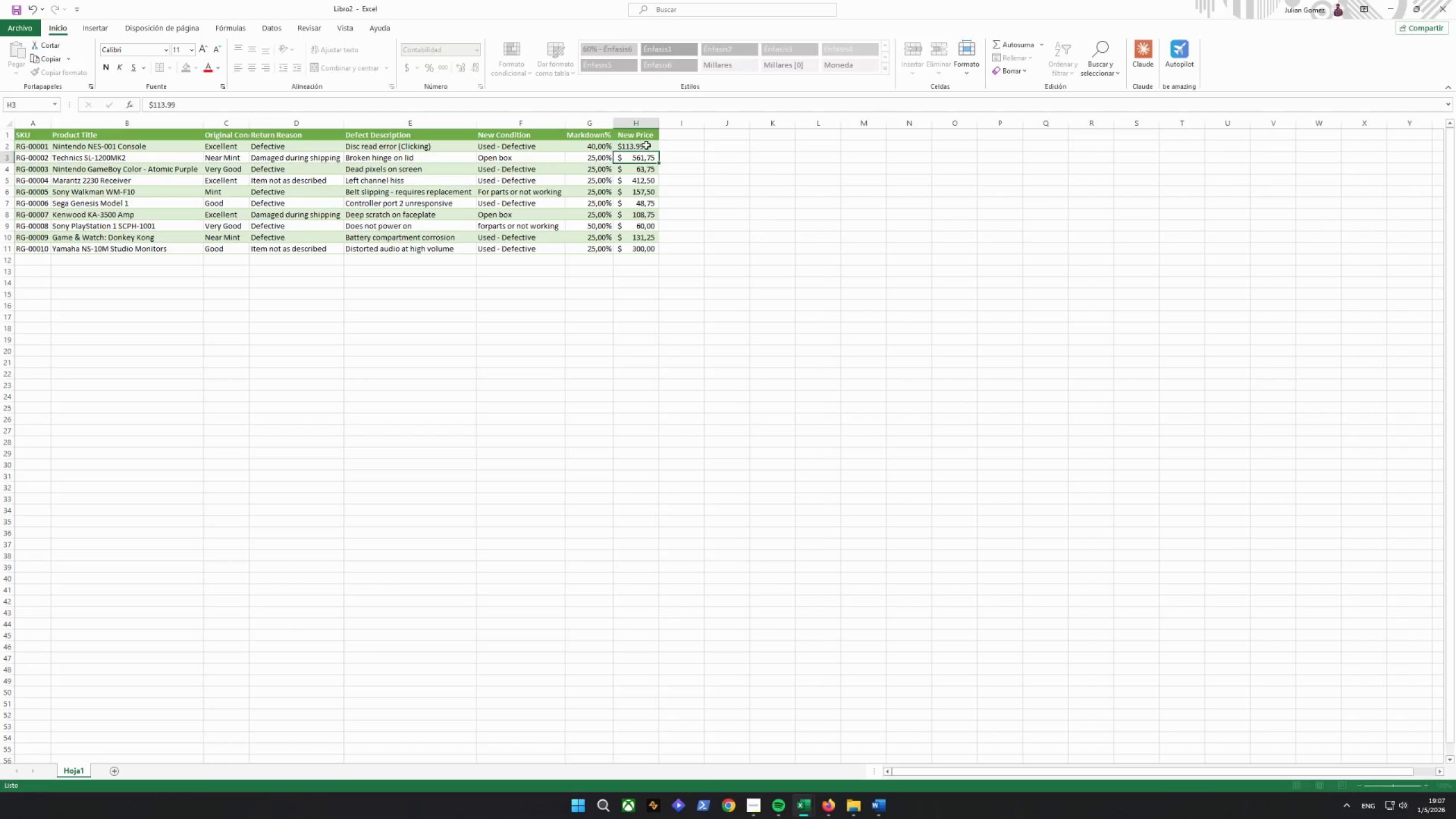 
key(Enter)
 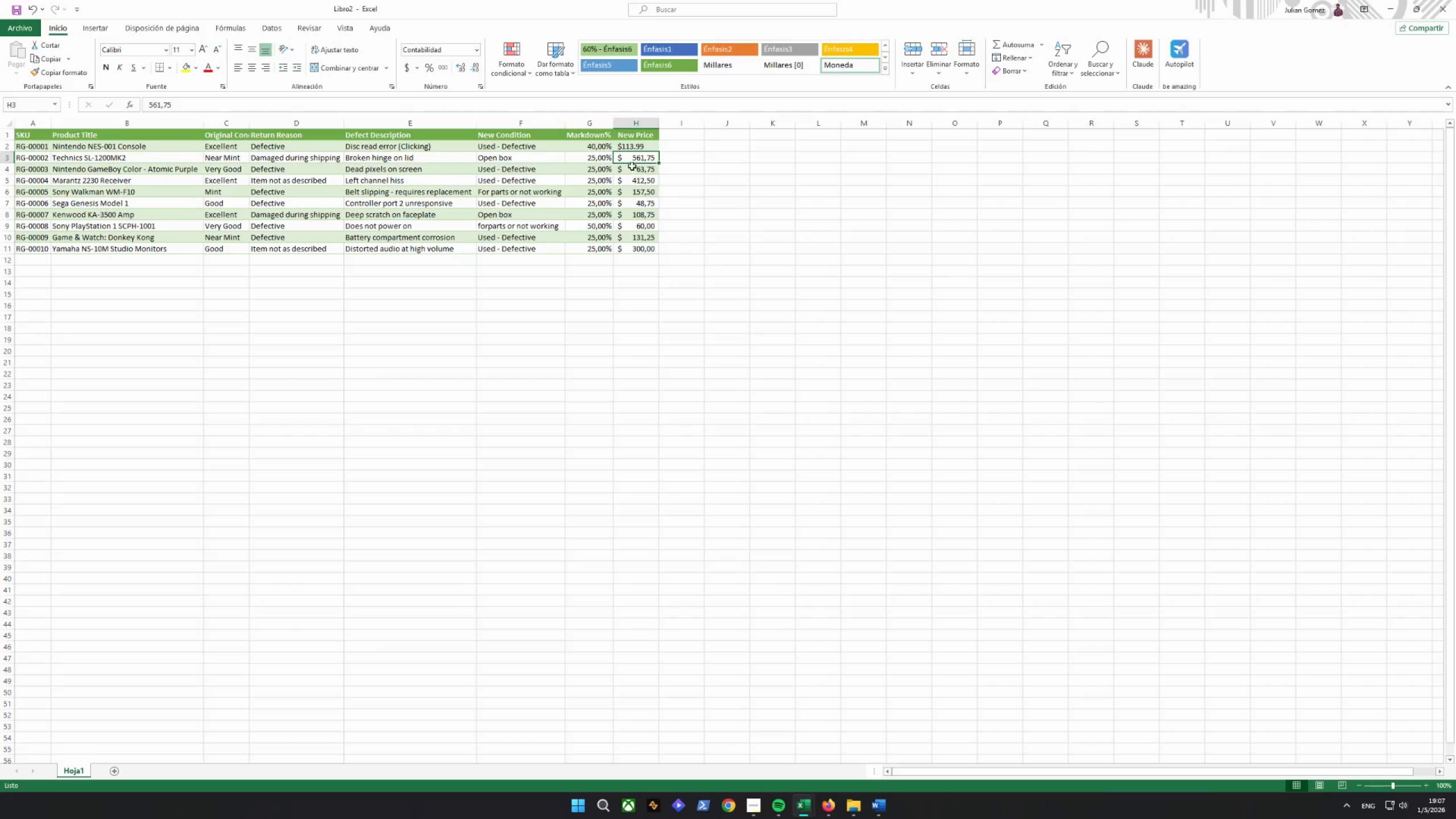 
left_click([637, 147])
 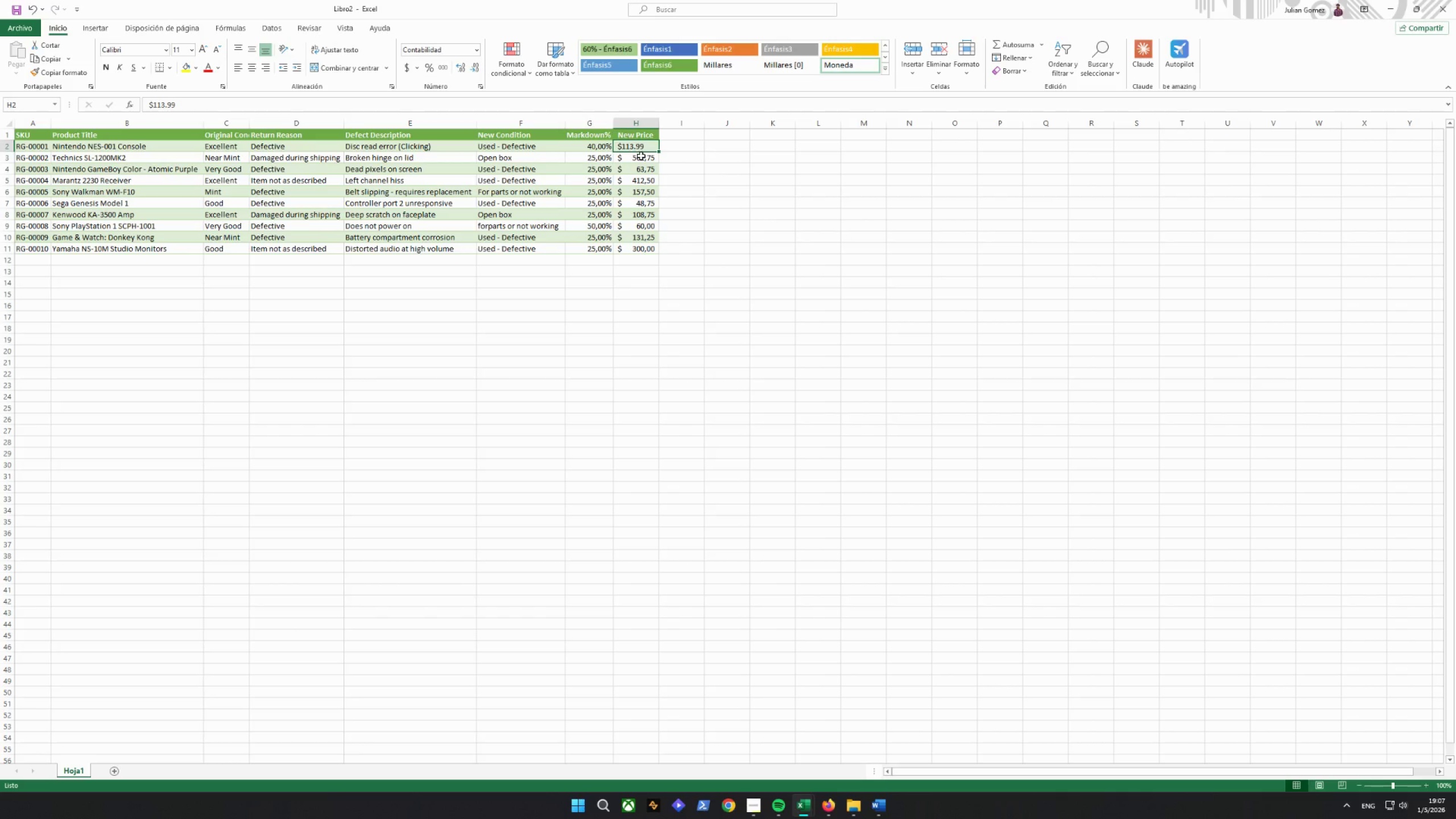 
left_click_drag(start_coordinate=[641, 156], to_coordinate=[644, 243])
 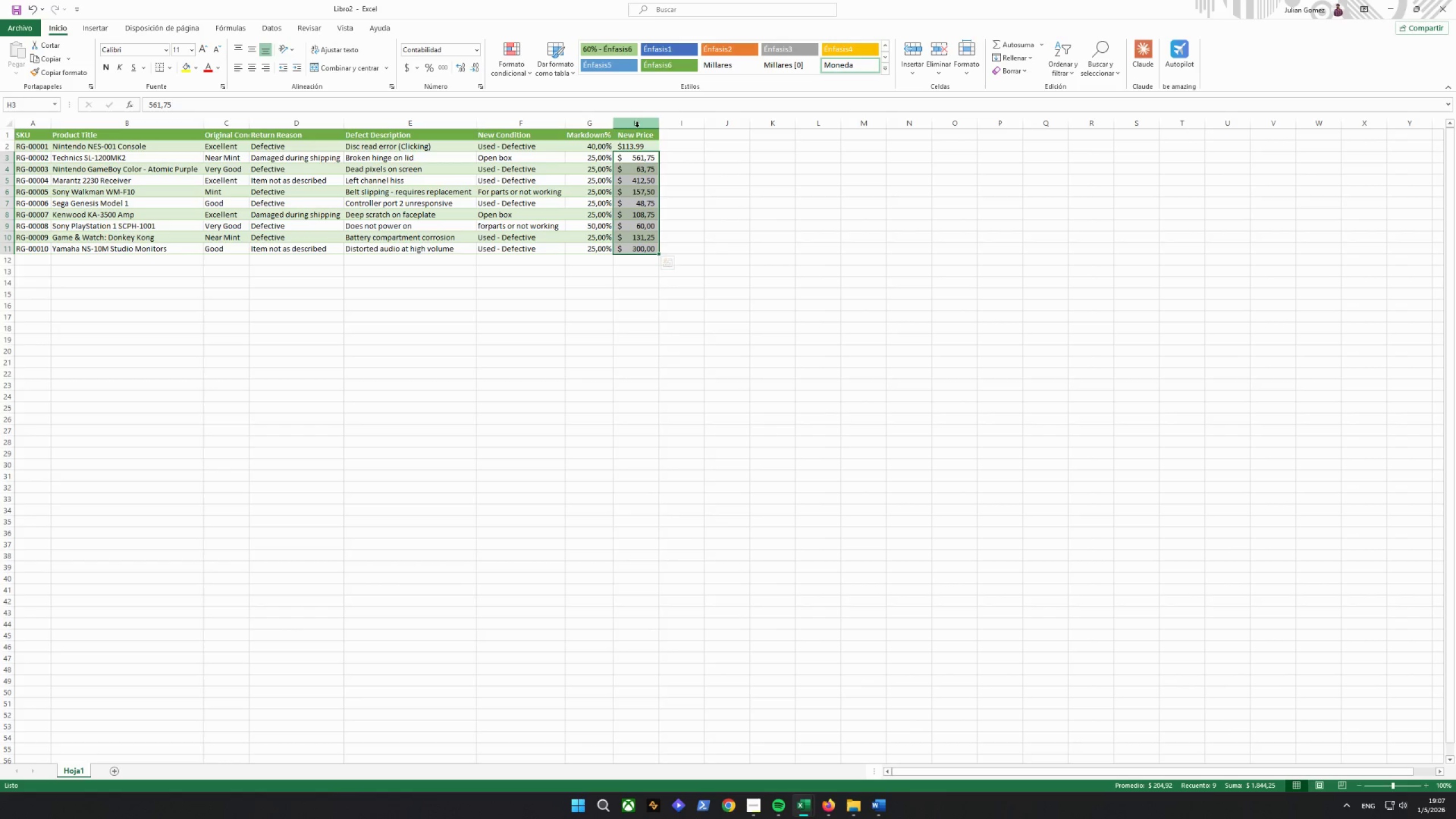 
left_click([638, 124])
 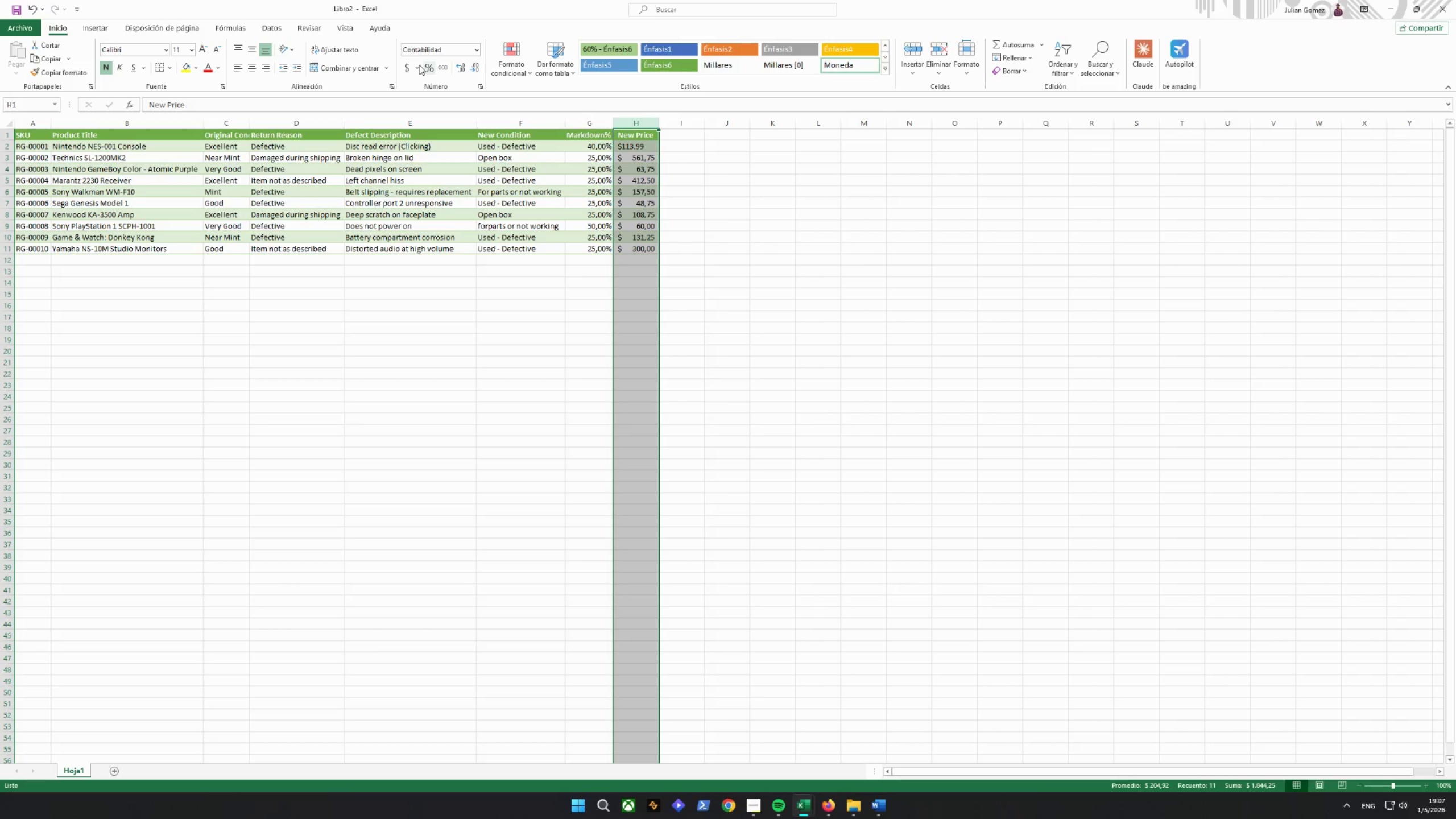 
double_click([410, 66])
 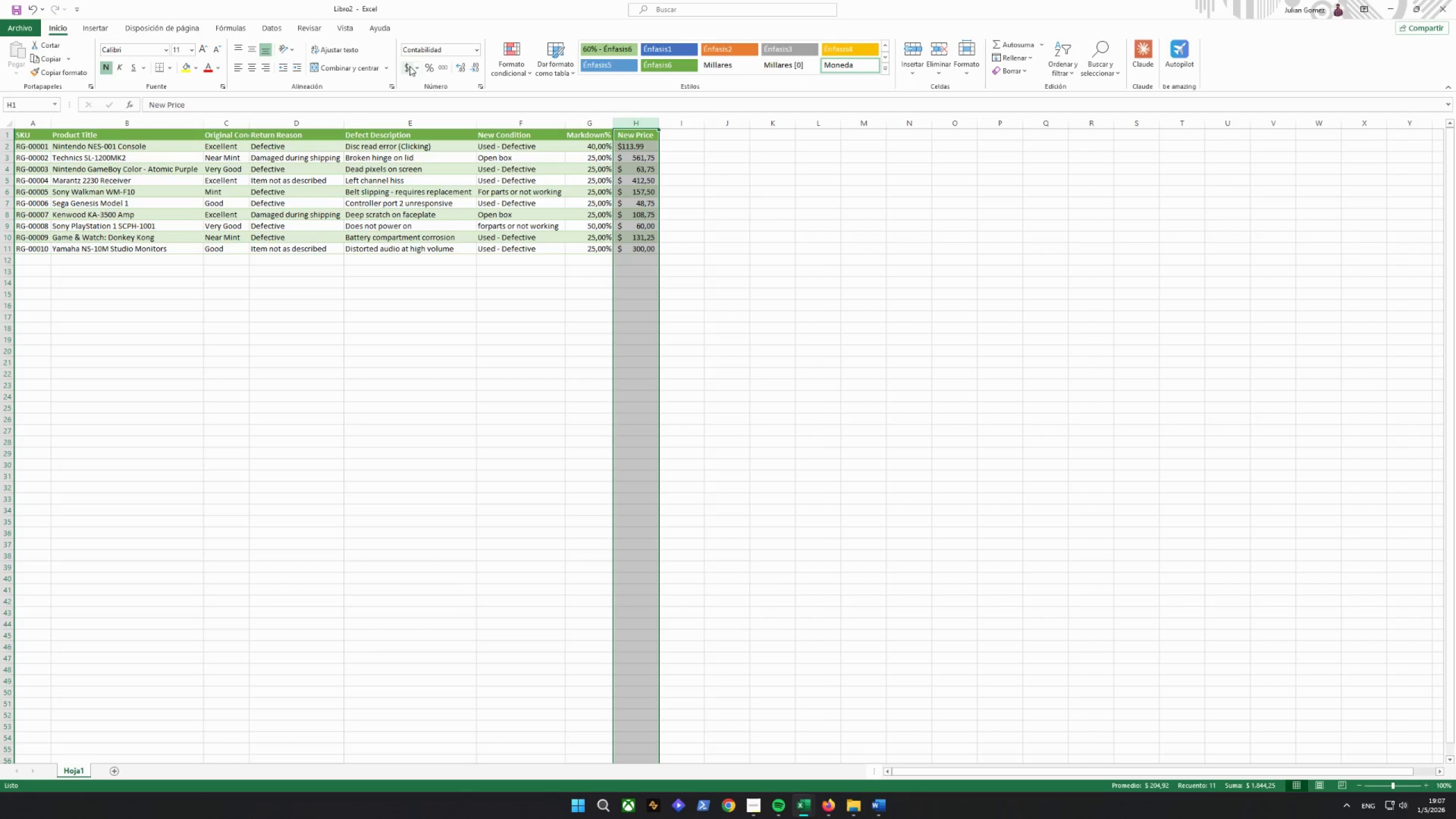 
triple_click([410, 66])
 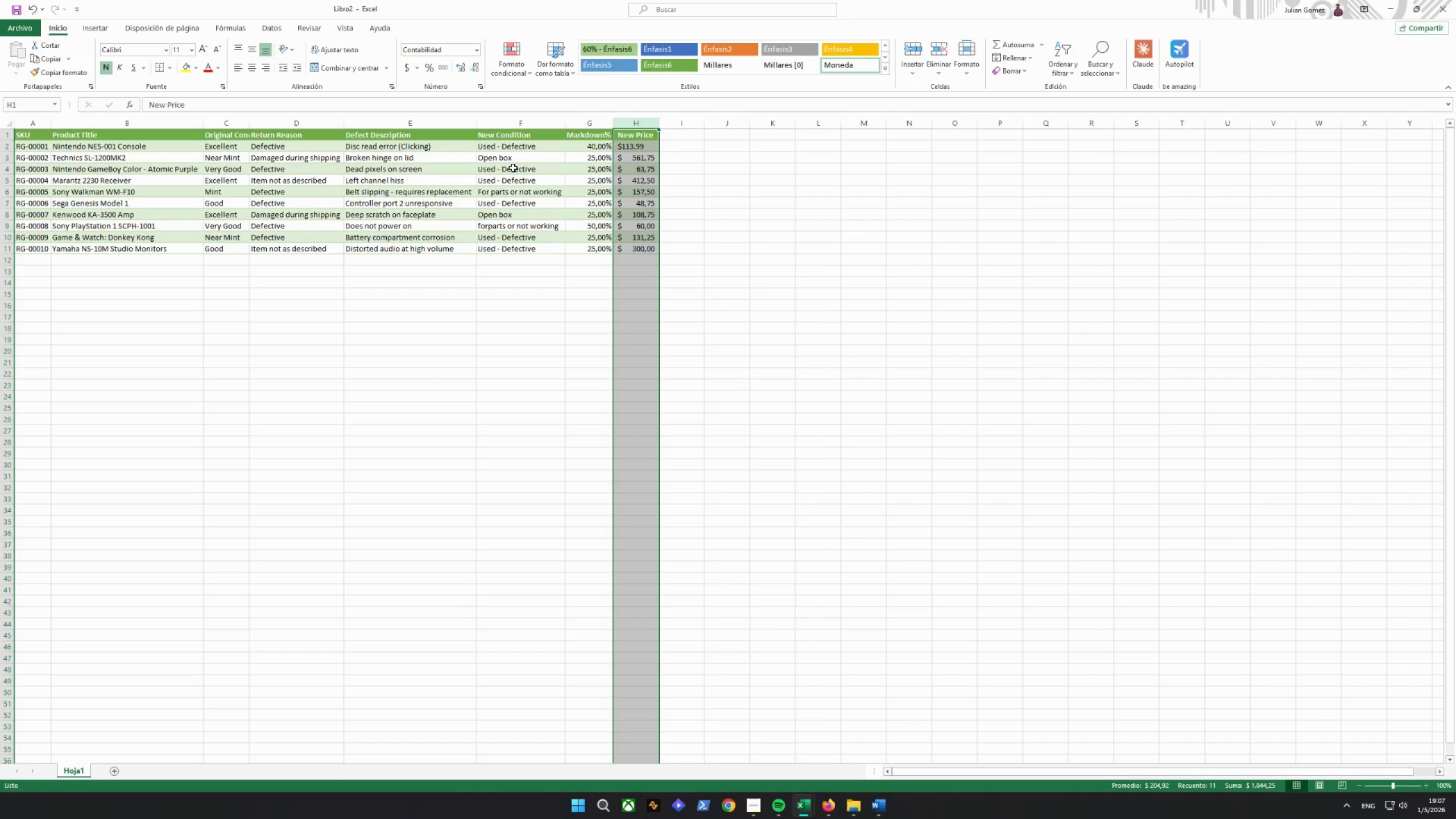 
left_click_drag(start_coordinate=[723, 224], to_coordinate=[719, 219])
 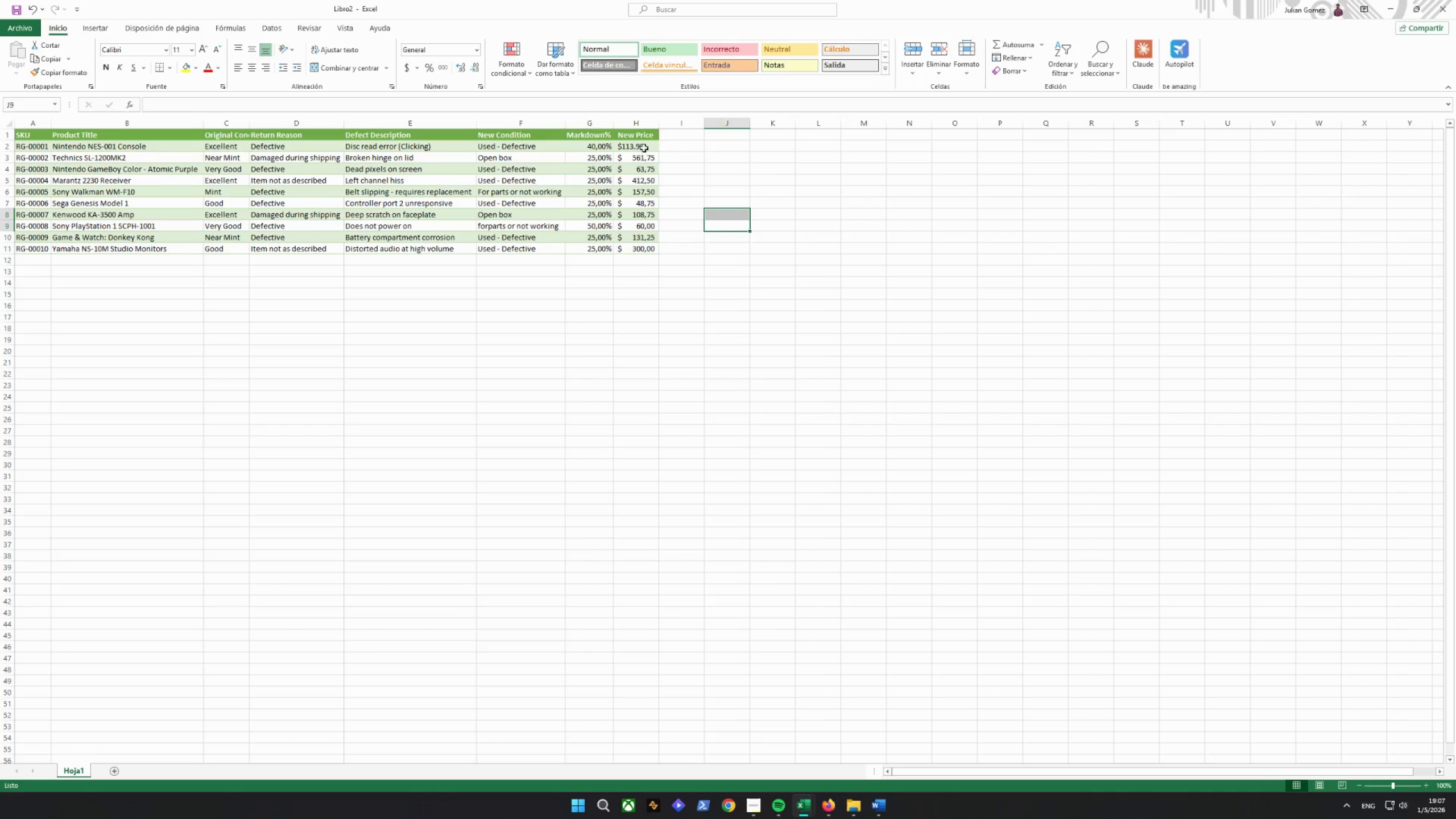 
left_click([639, 151])
 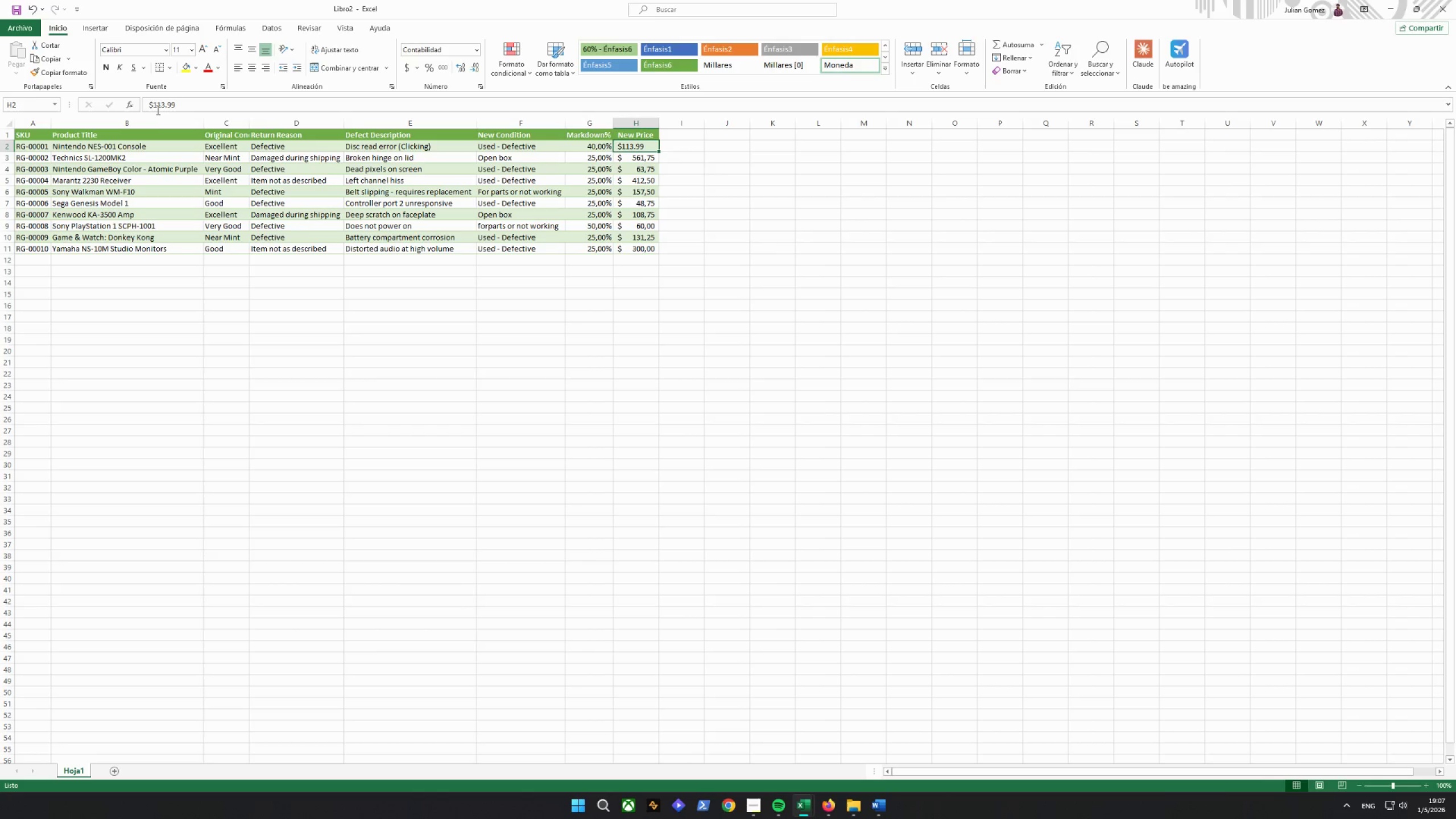 
left_click([152, 105])
 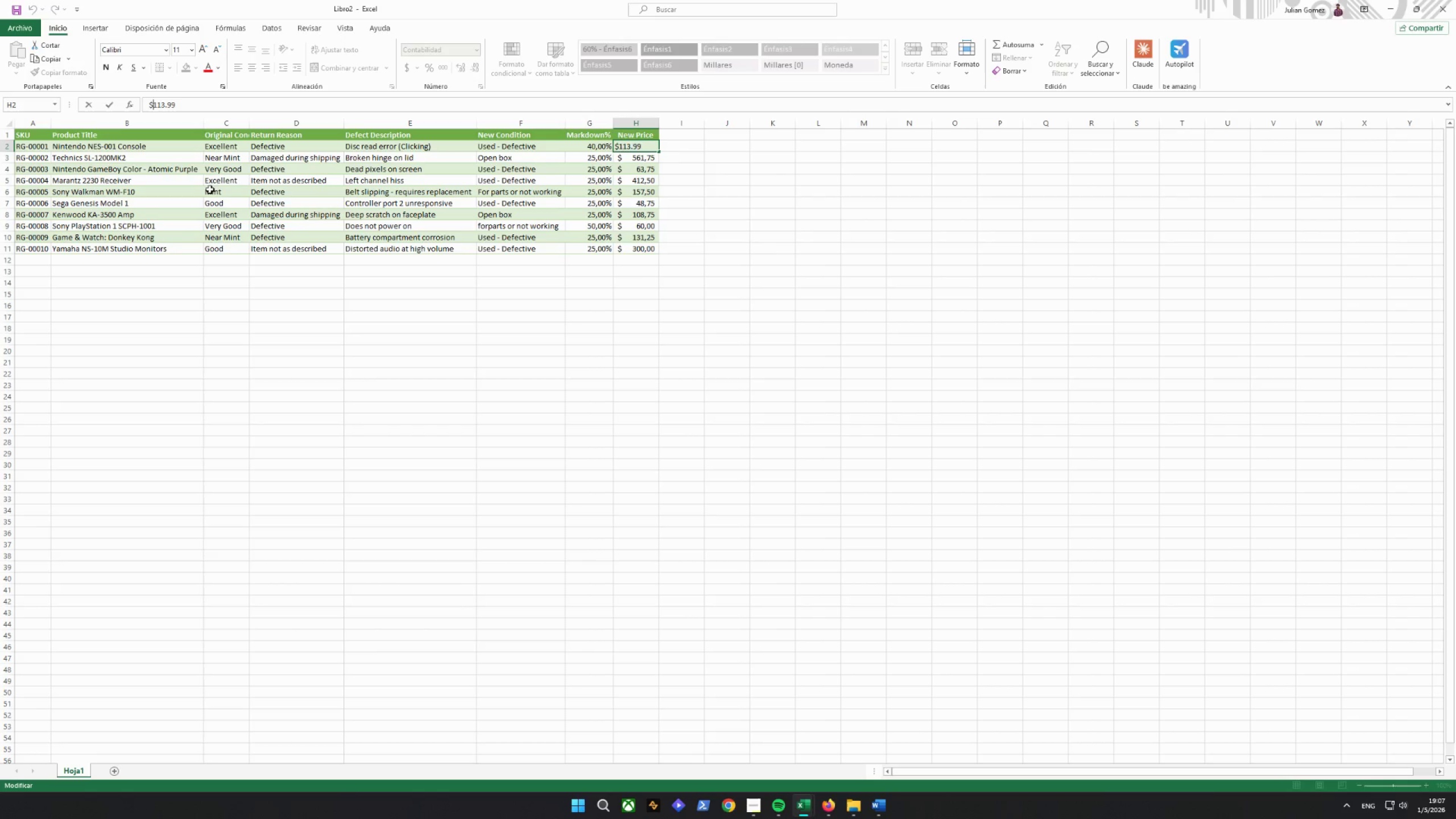 
key(Space)
 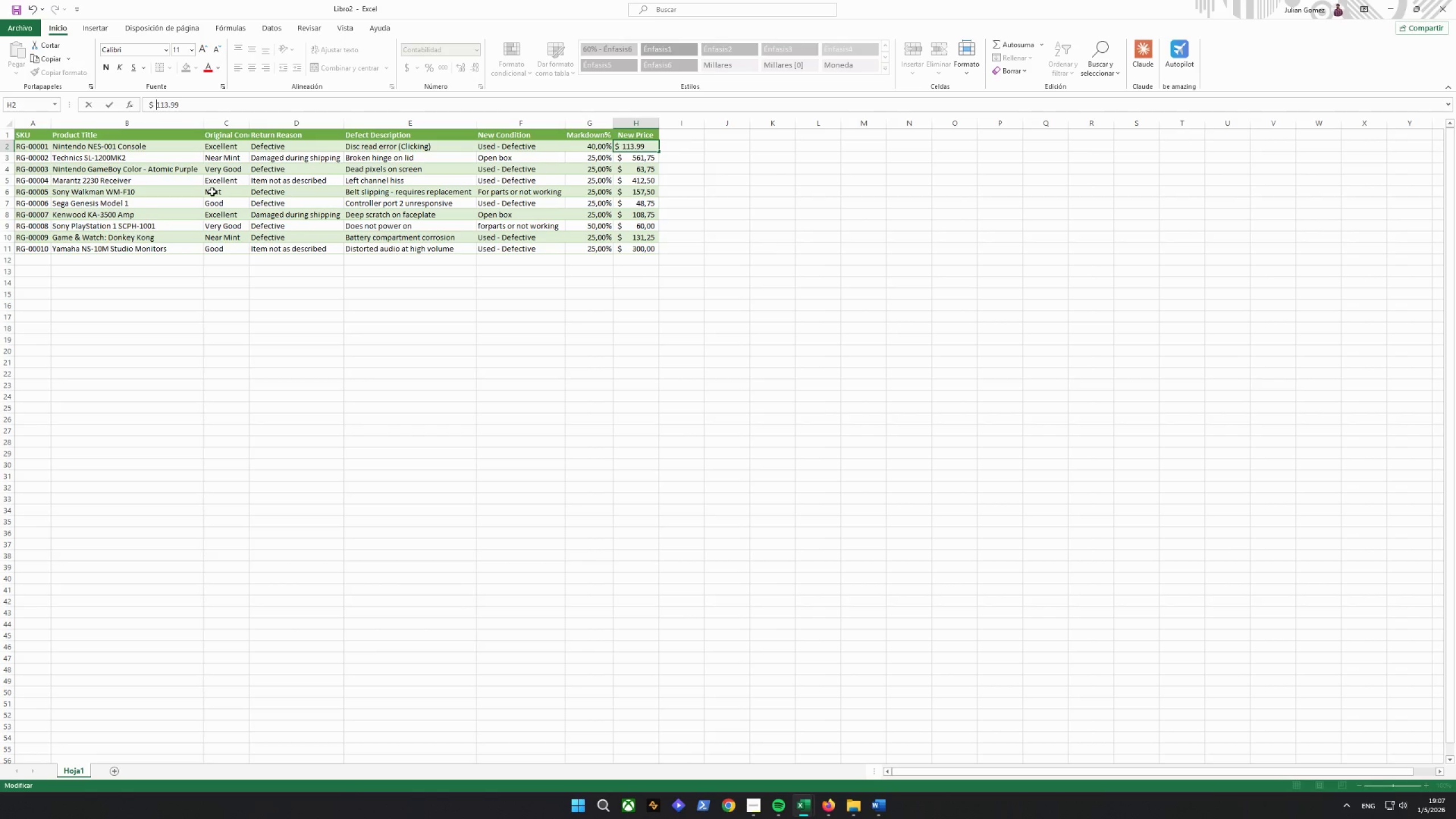 
key(Space)
 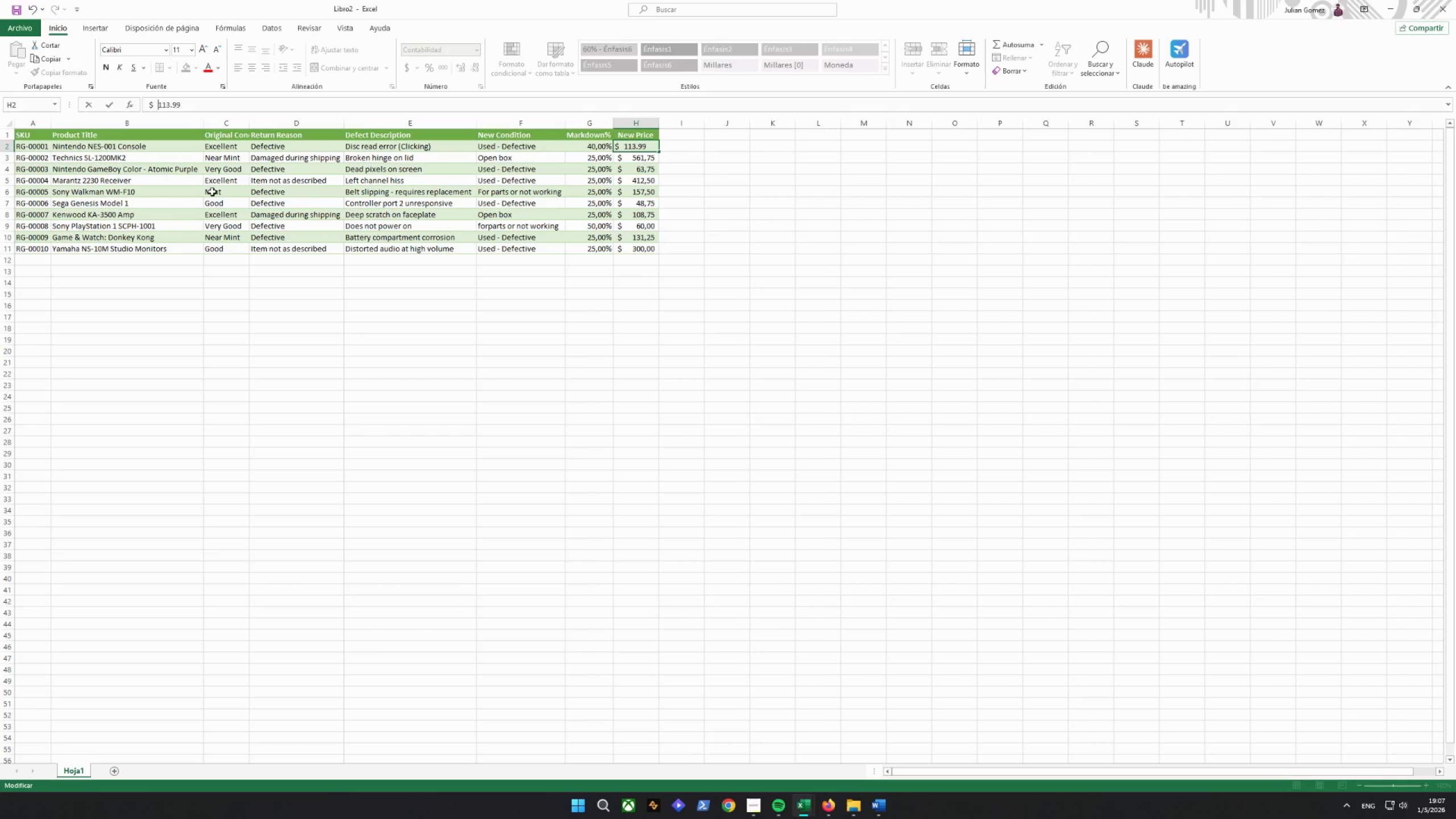 
key(Space)
 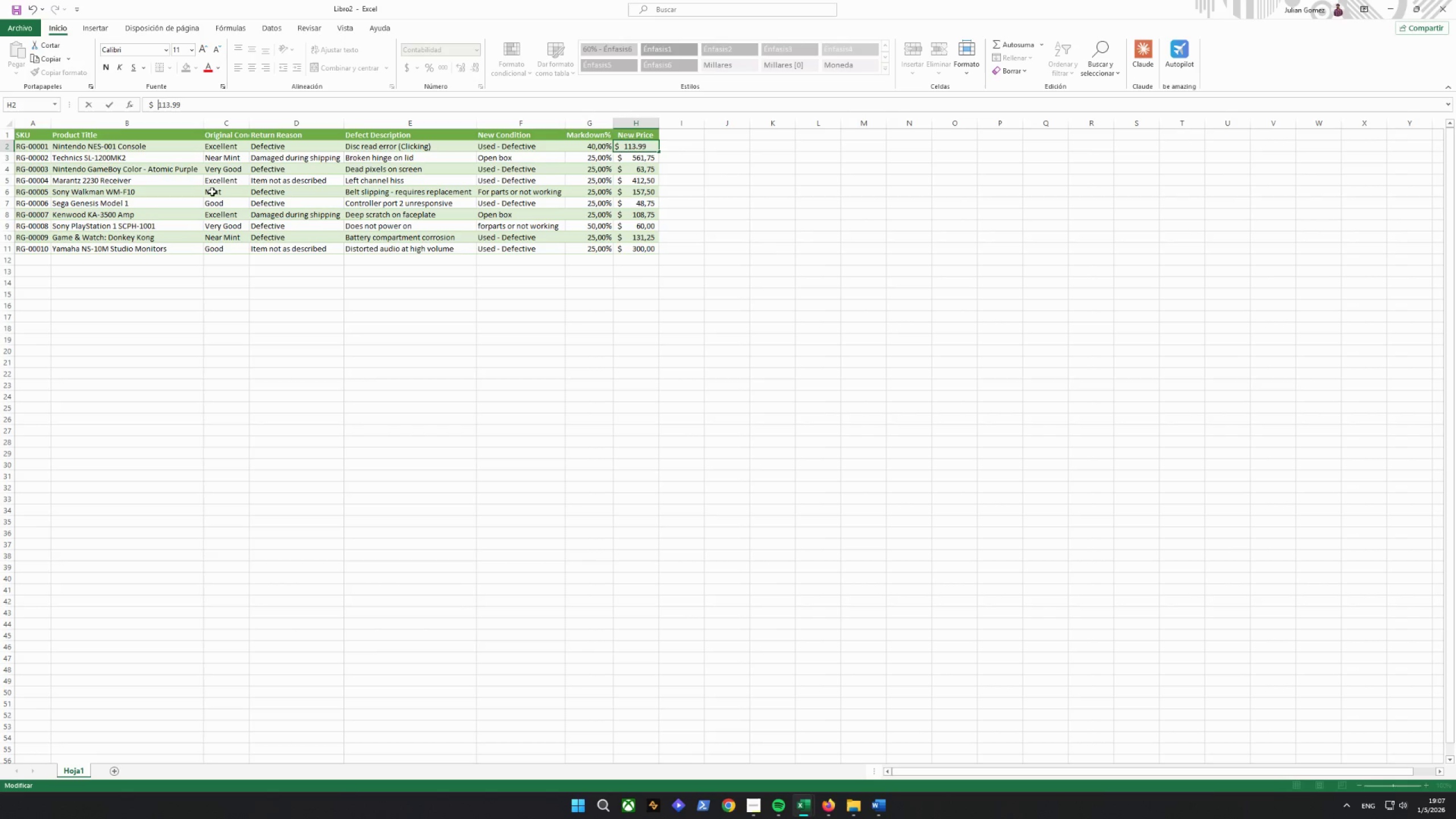 
key(Space)
 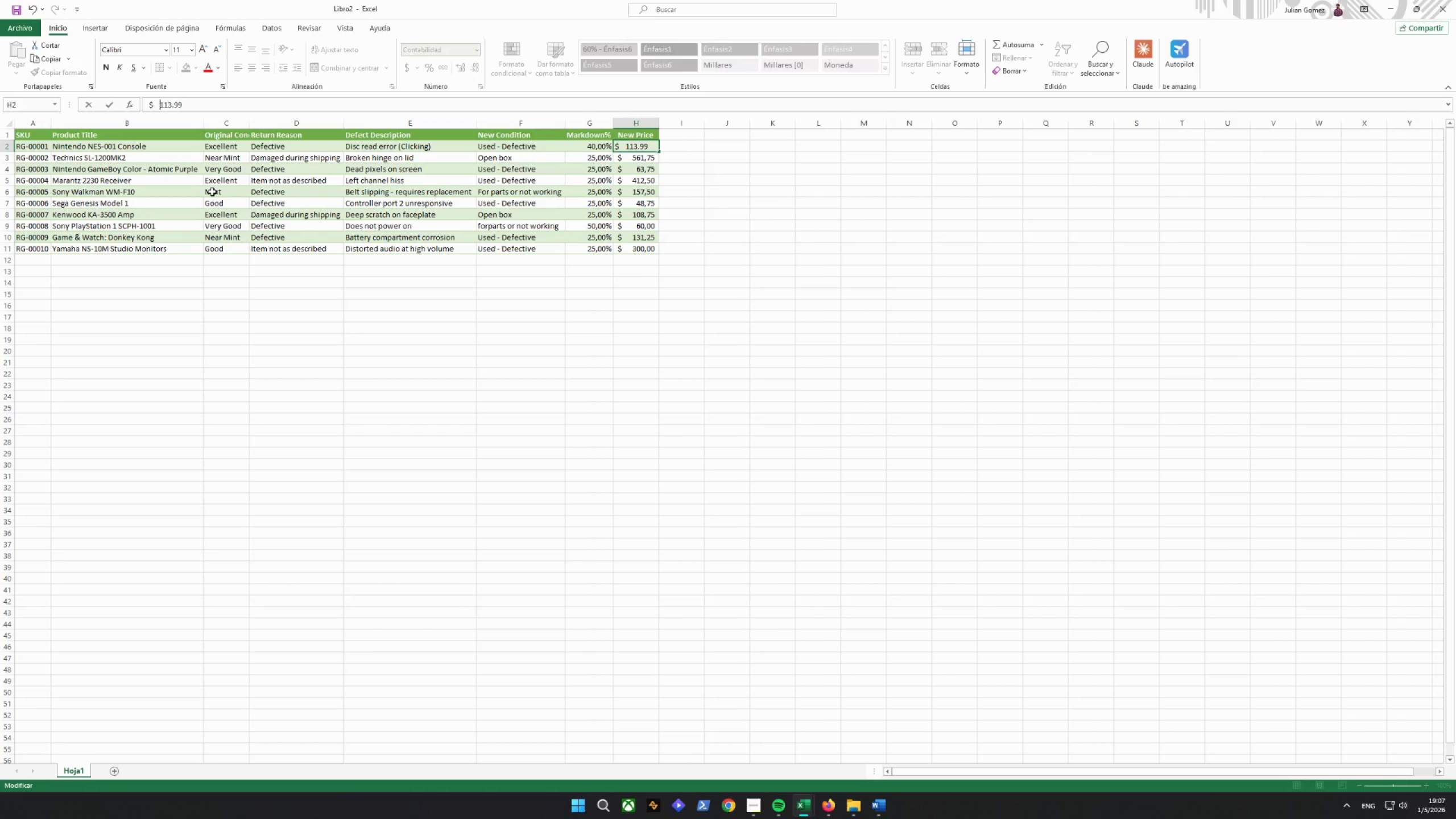 
key(Space)
 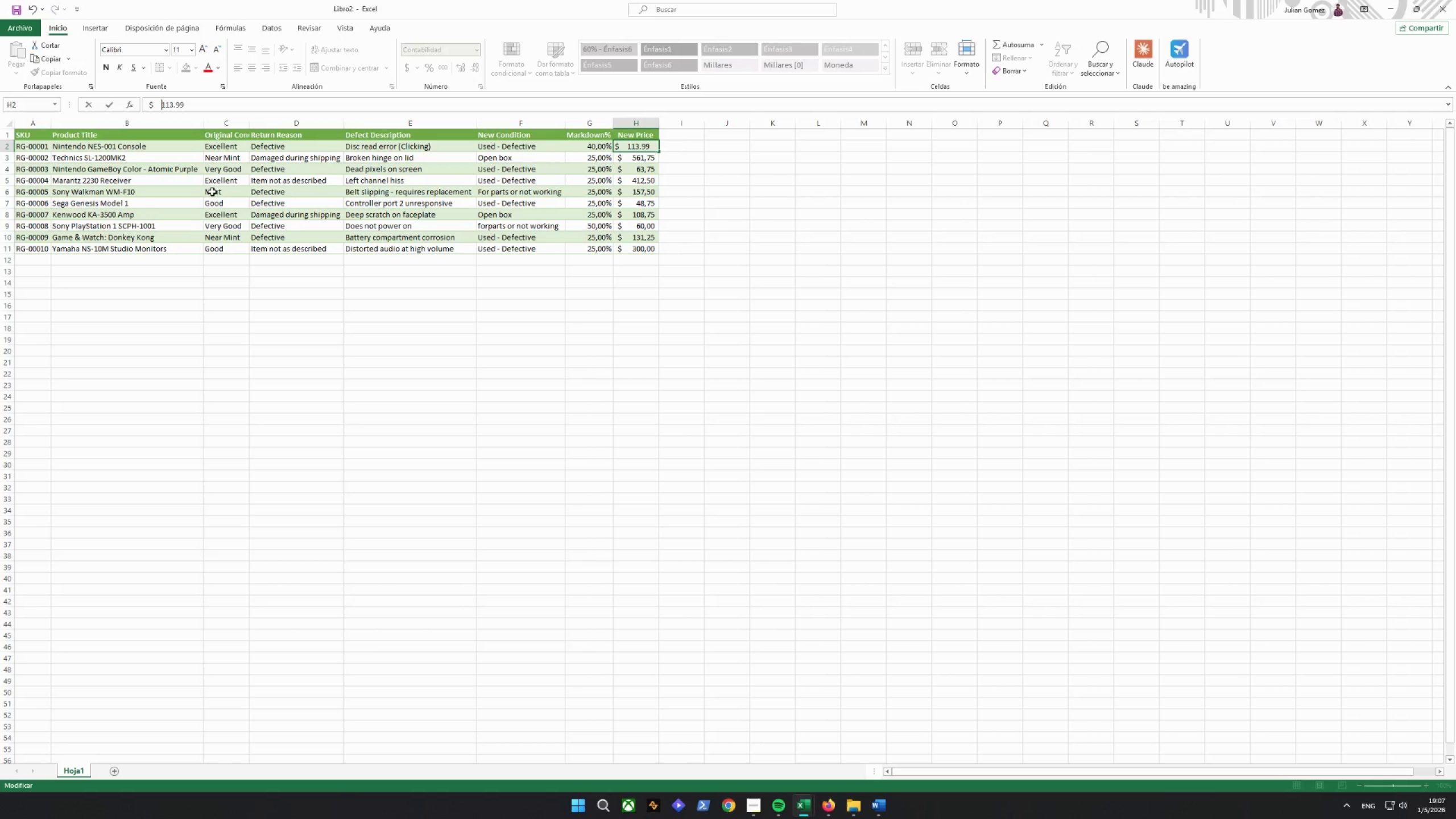 
key(Space)
 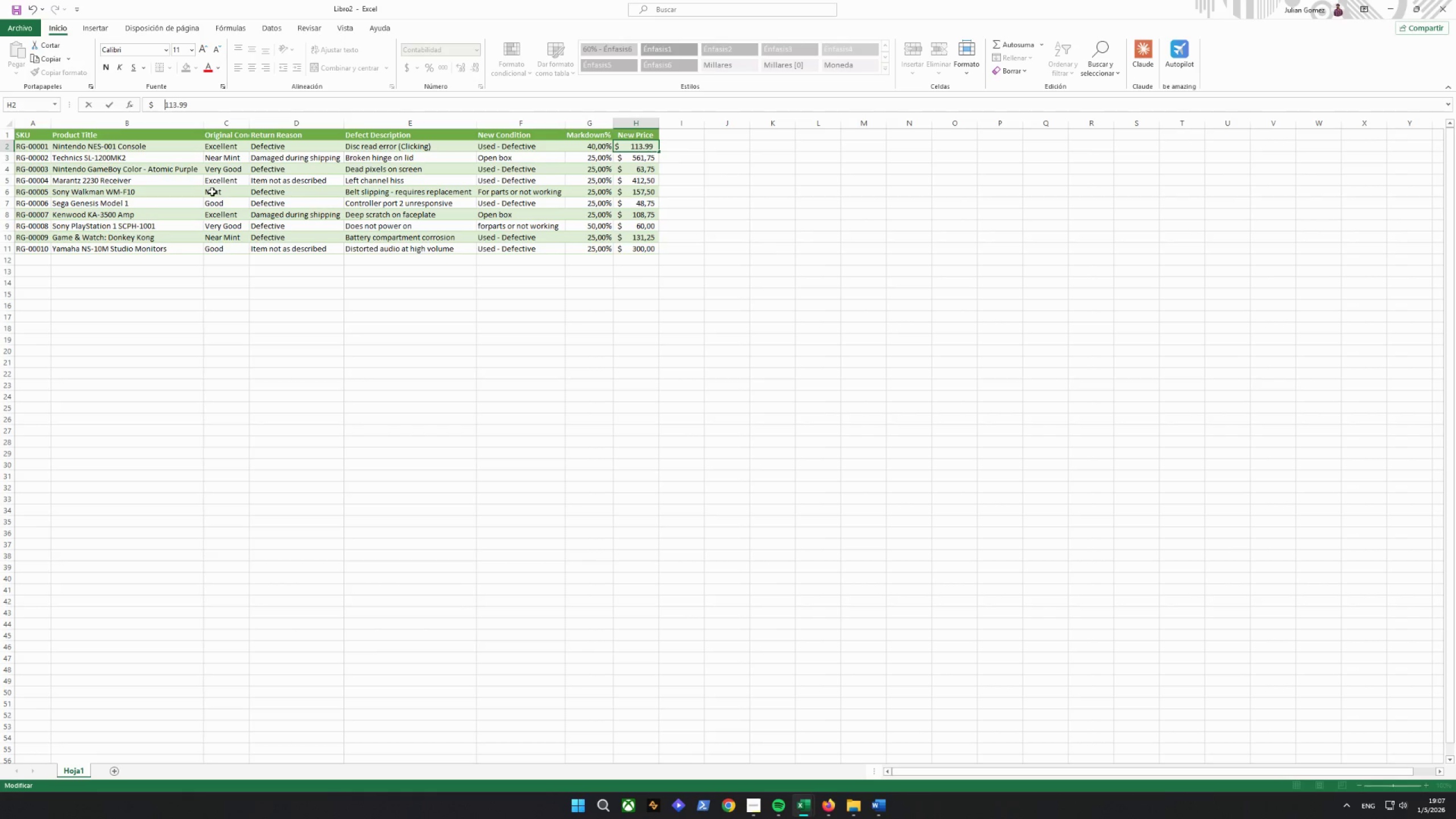 
key(Space)
 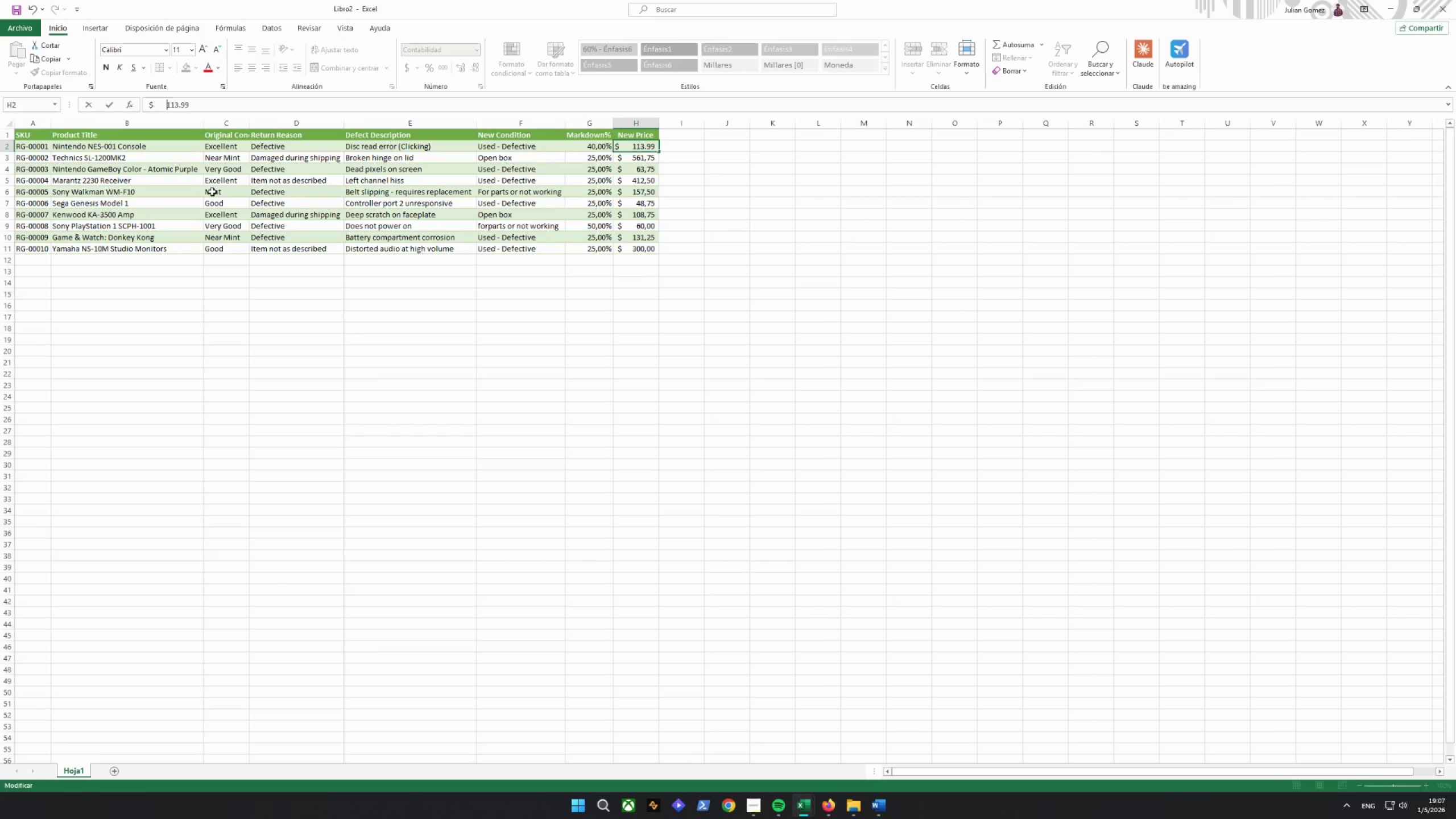 
key(Space)
 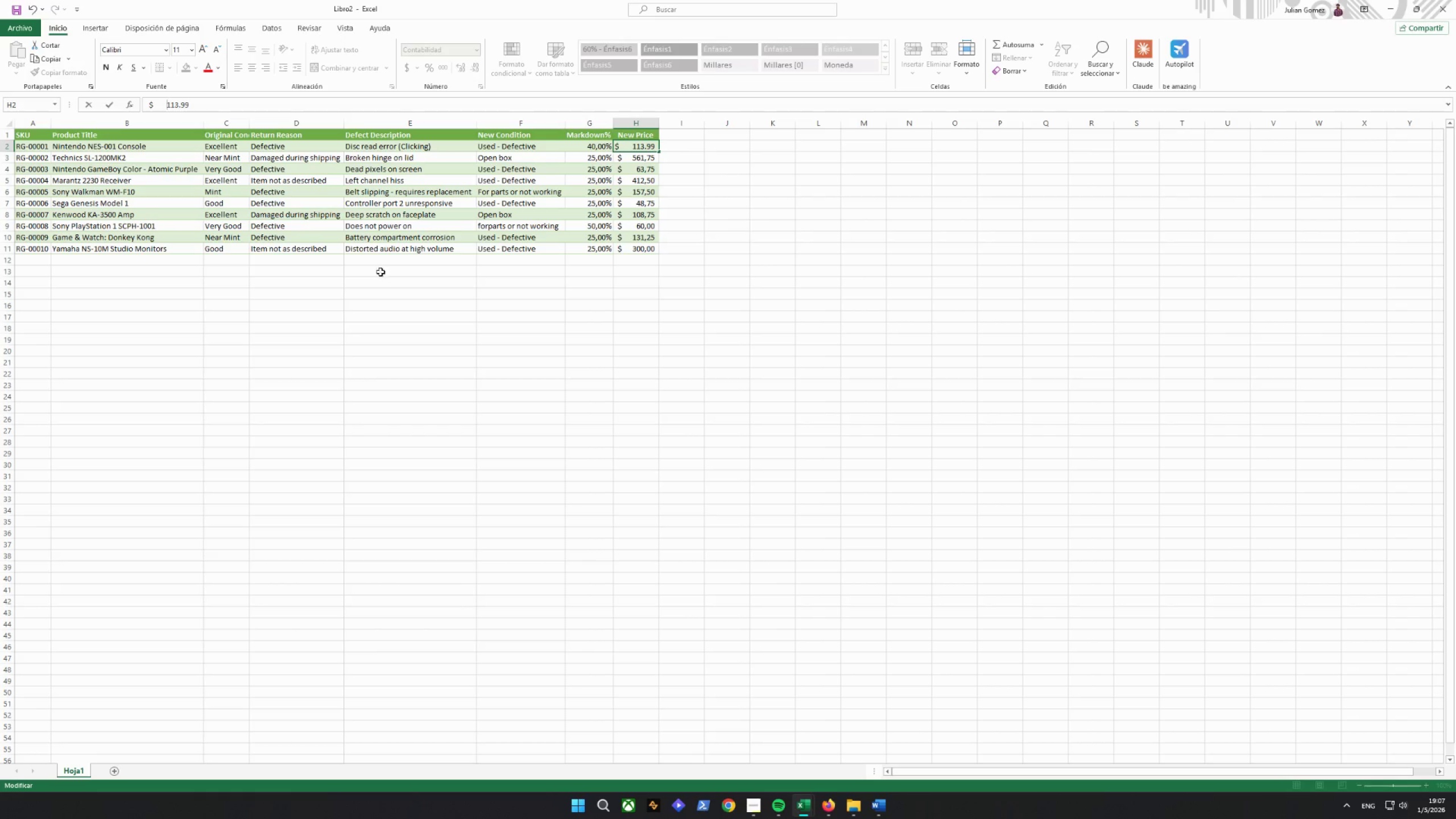 
left_click([735, 333])
 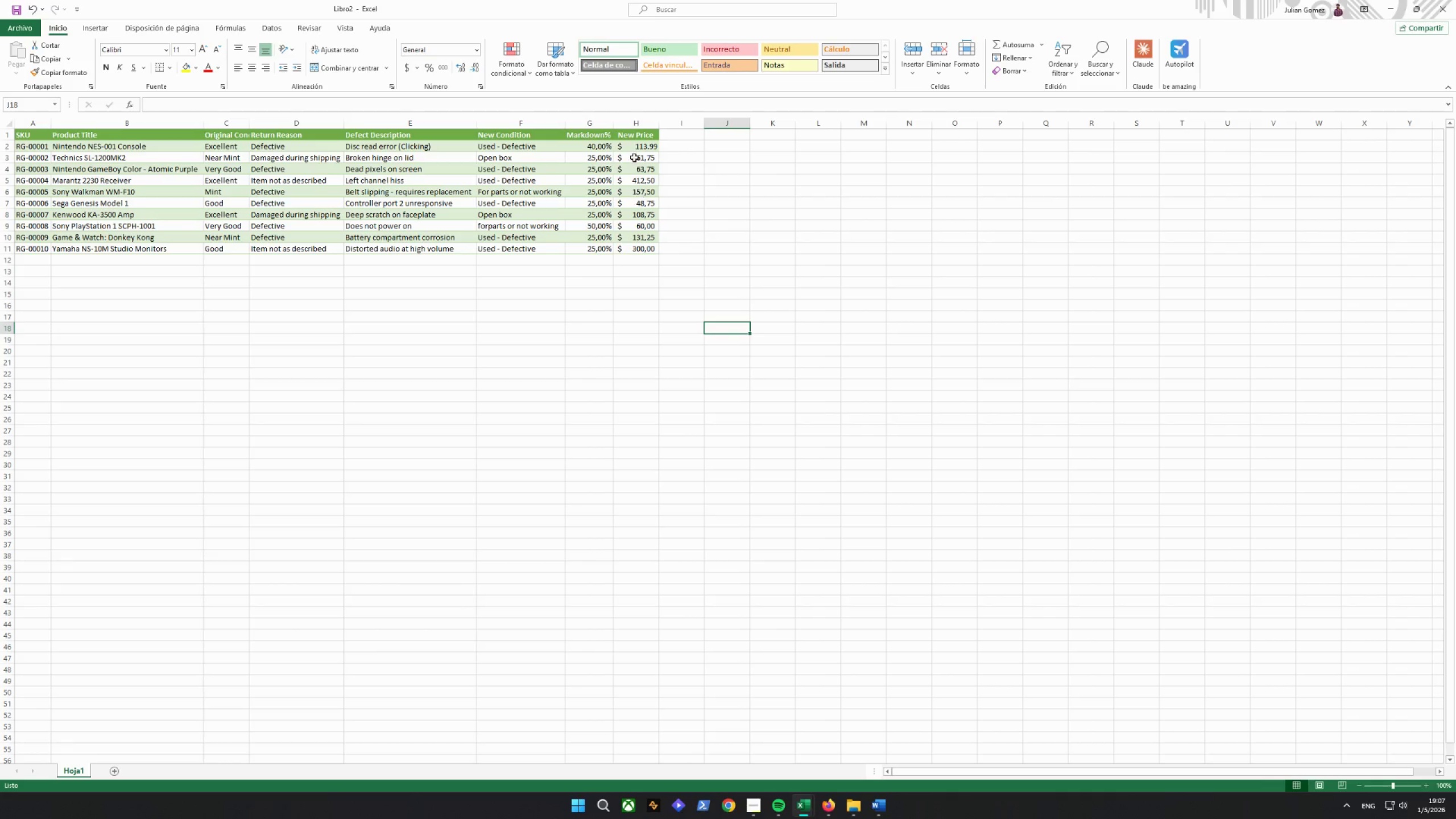 
left_click([633, 147])
 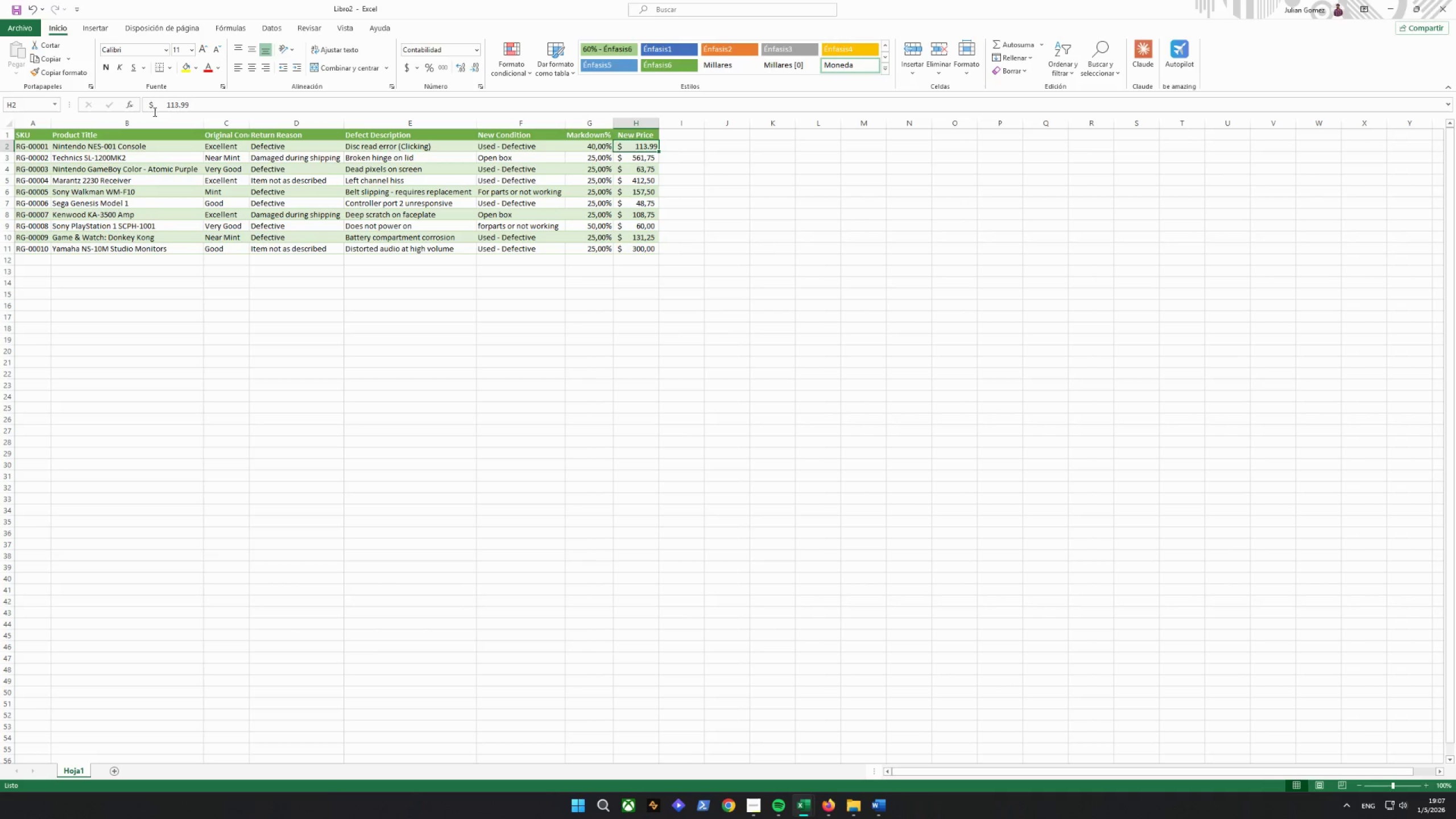 
left_click([167, 107])
 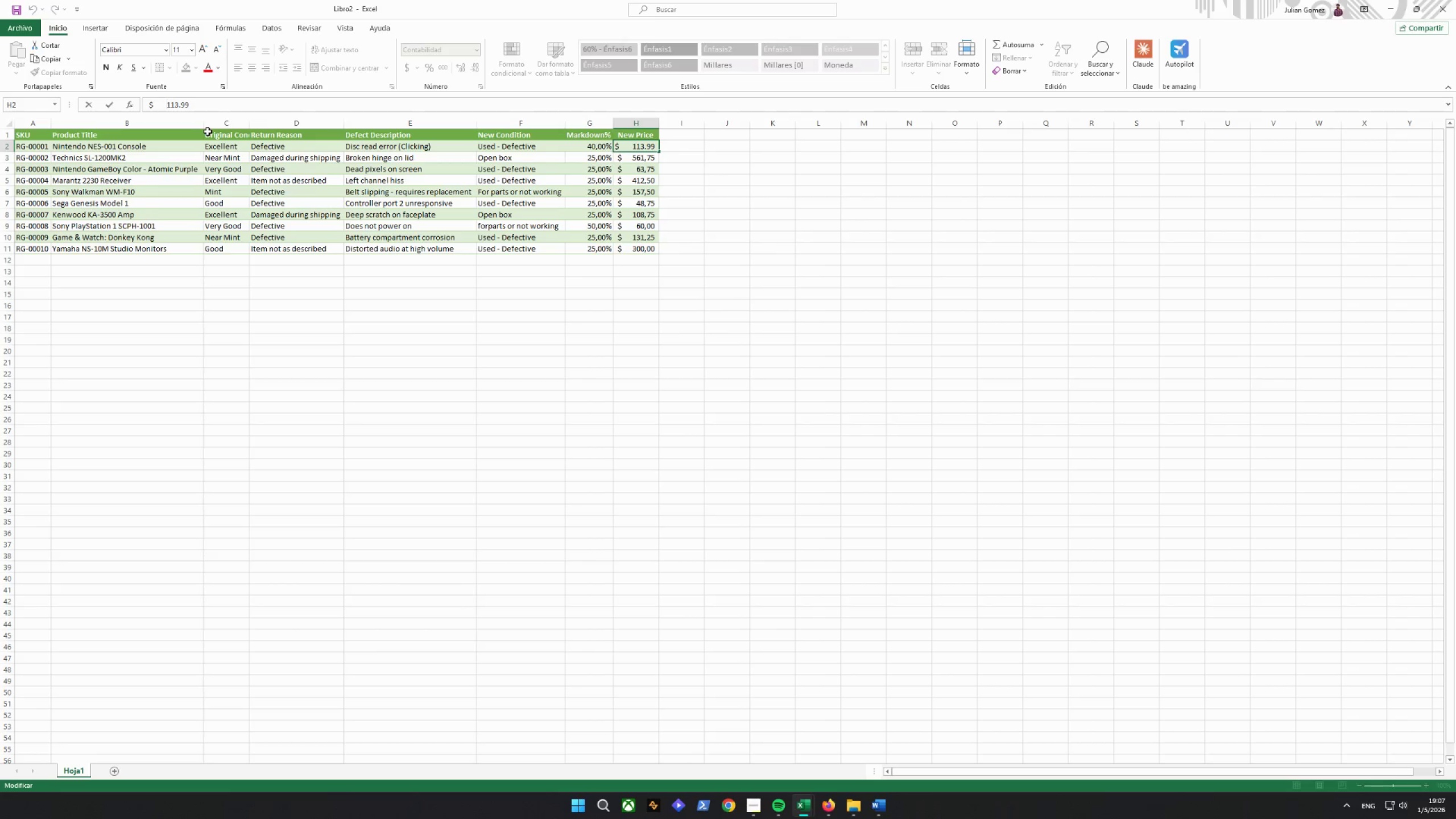 
key(Backspace)
 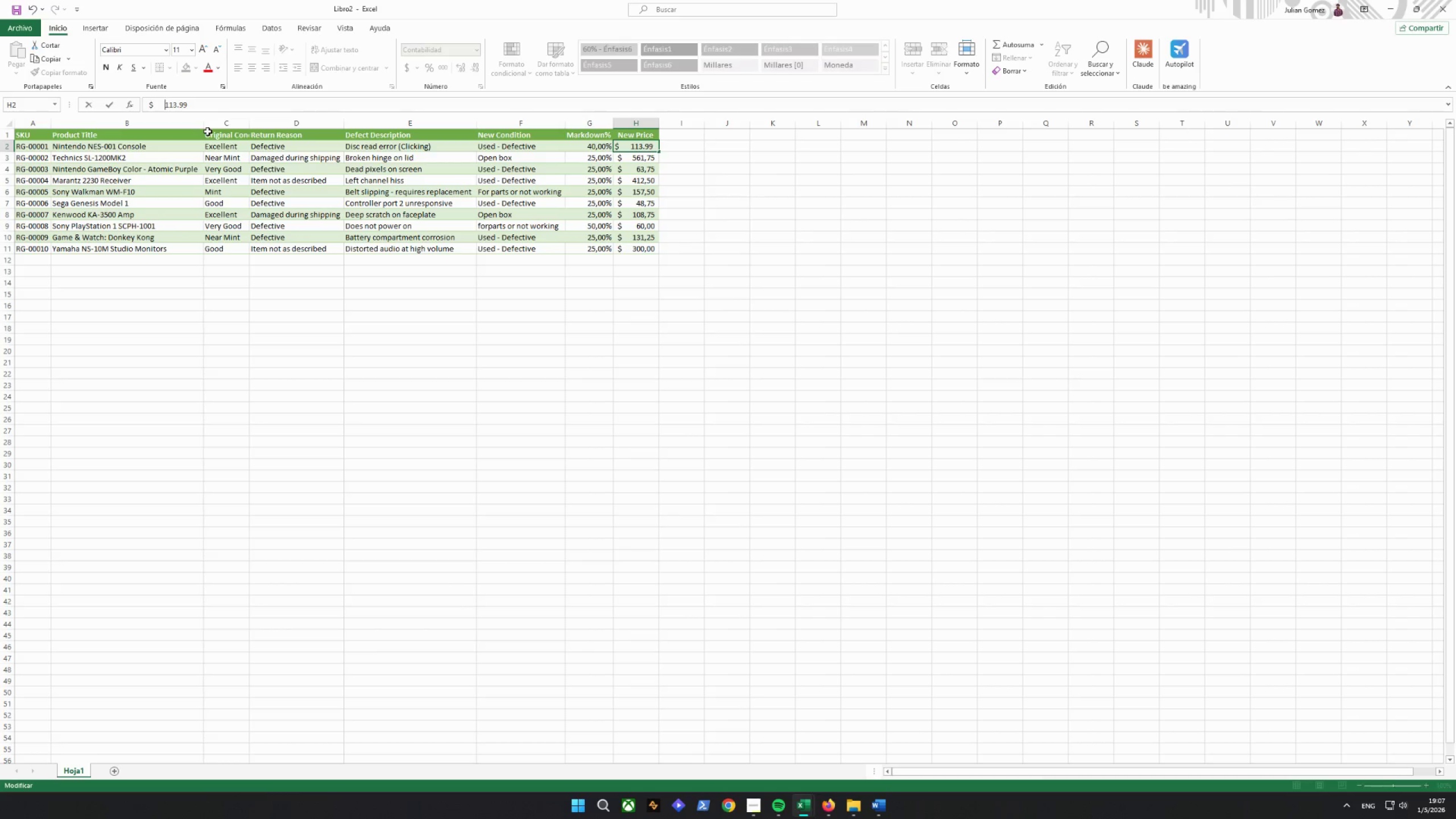 
key(Enter)
 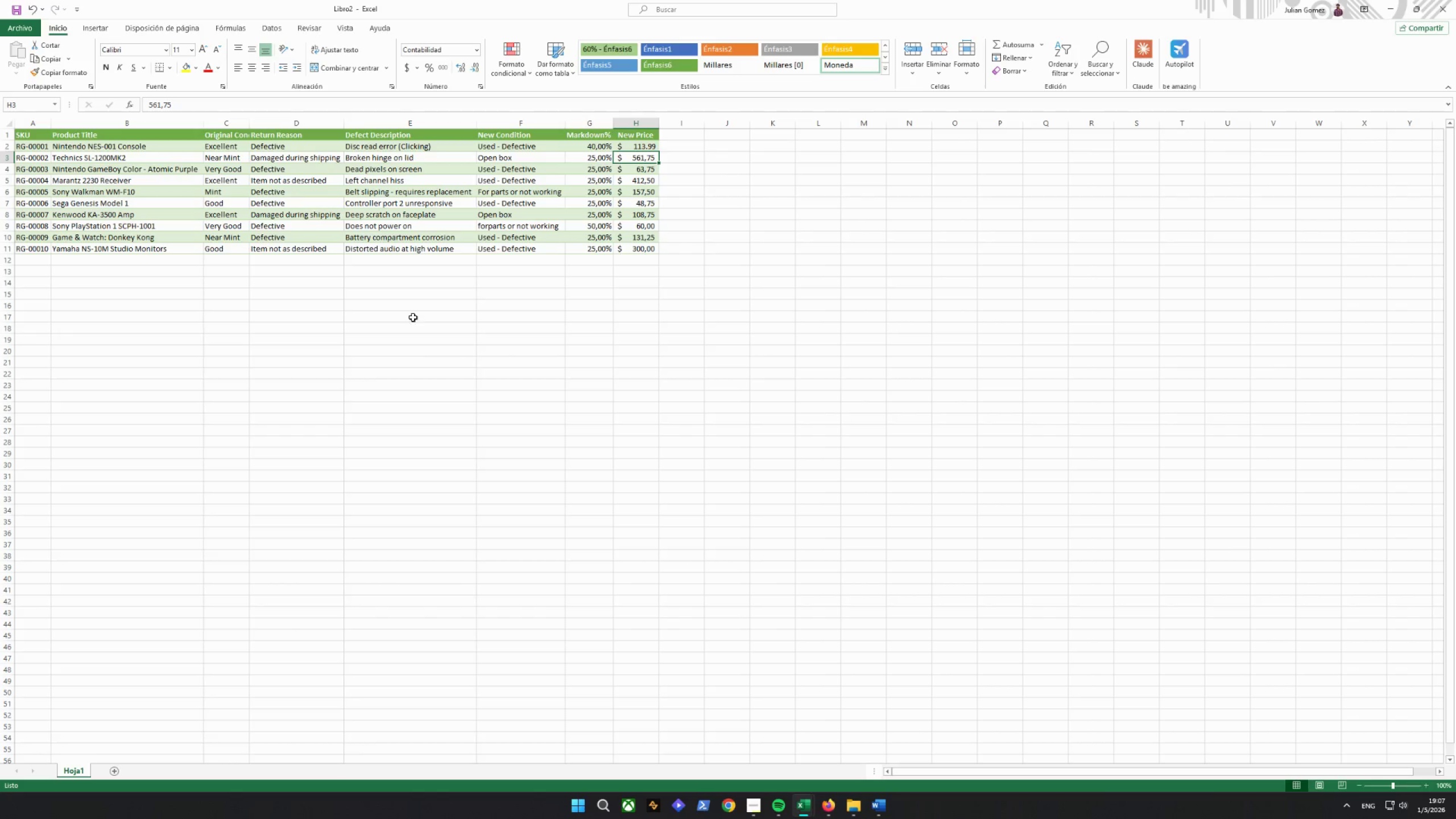 
left_click_drag(start_coordinate=[622, 325], to_coordinate=[632, 336])
 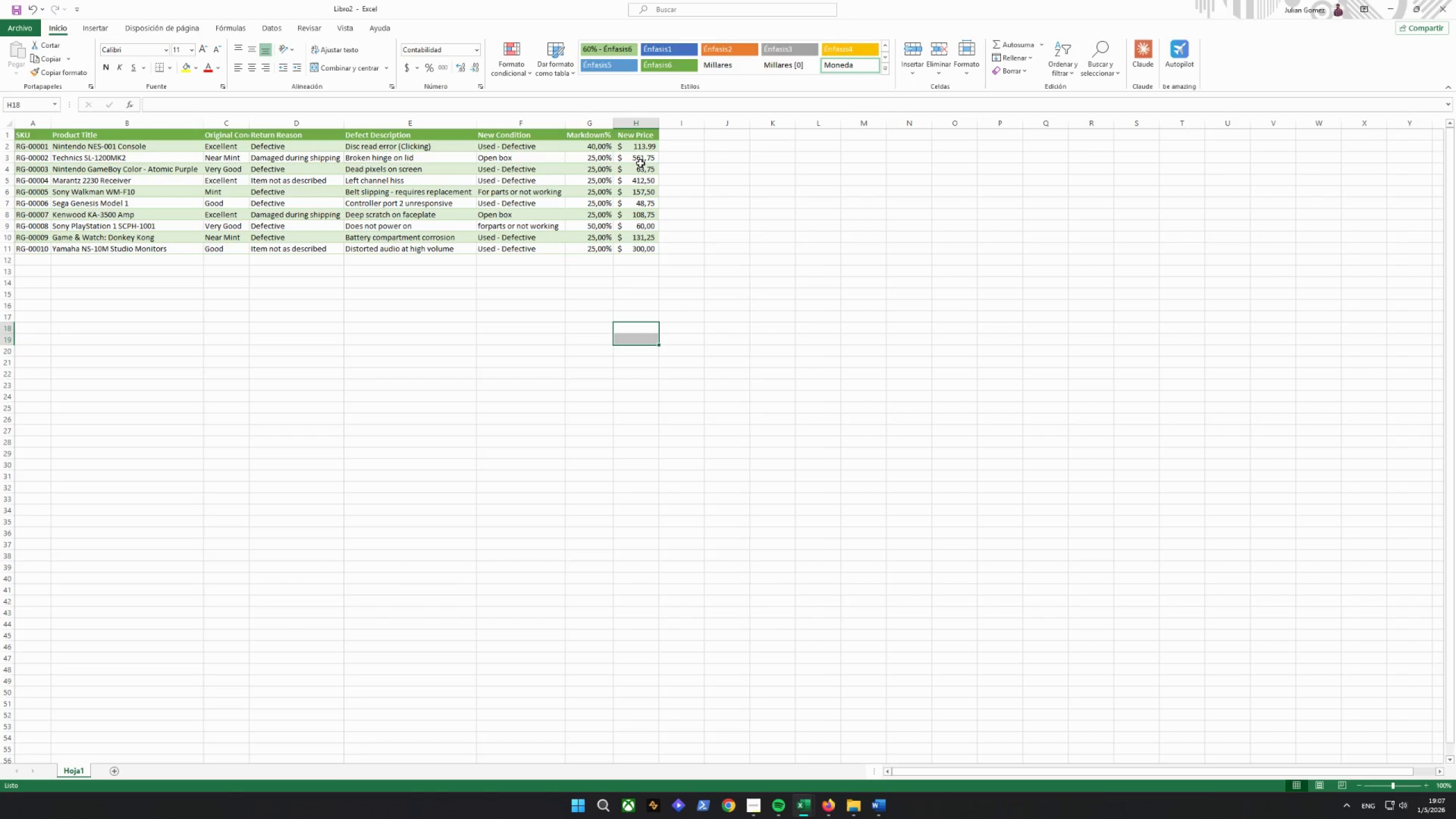 
left_click([640, 158])
 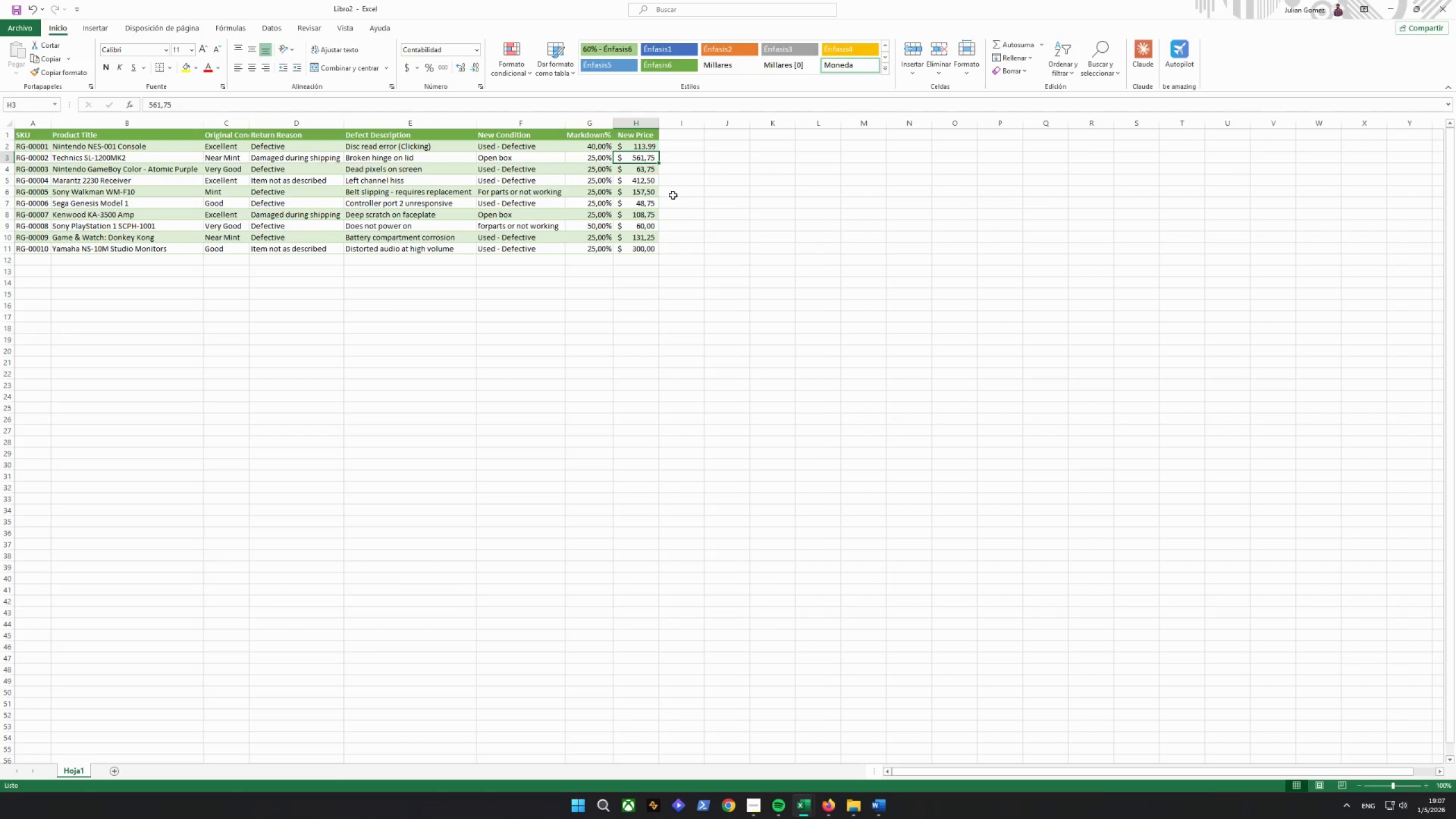 
left_click([650, 146])
 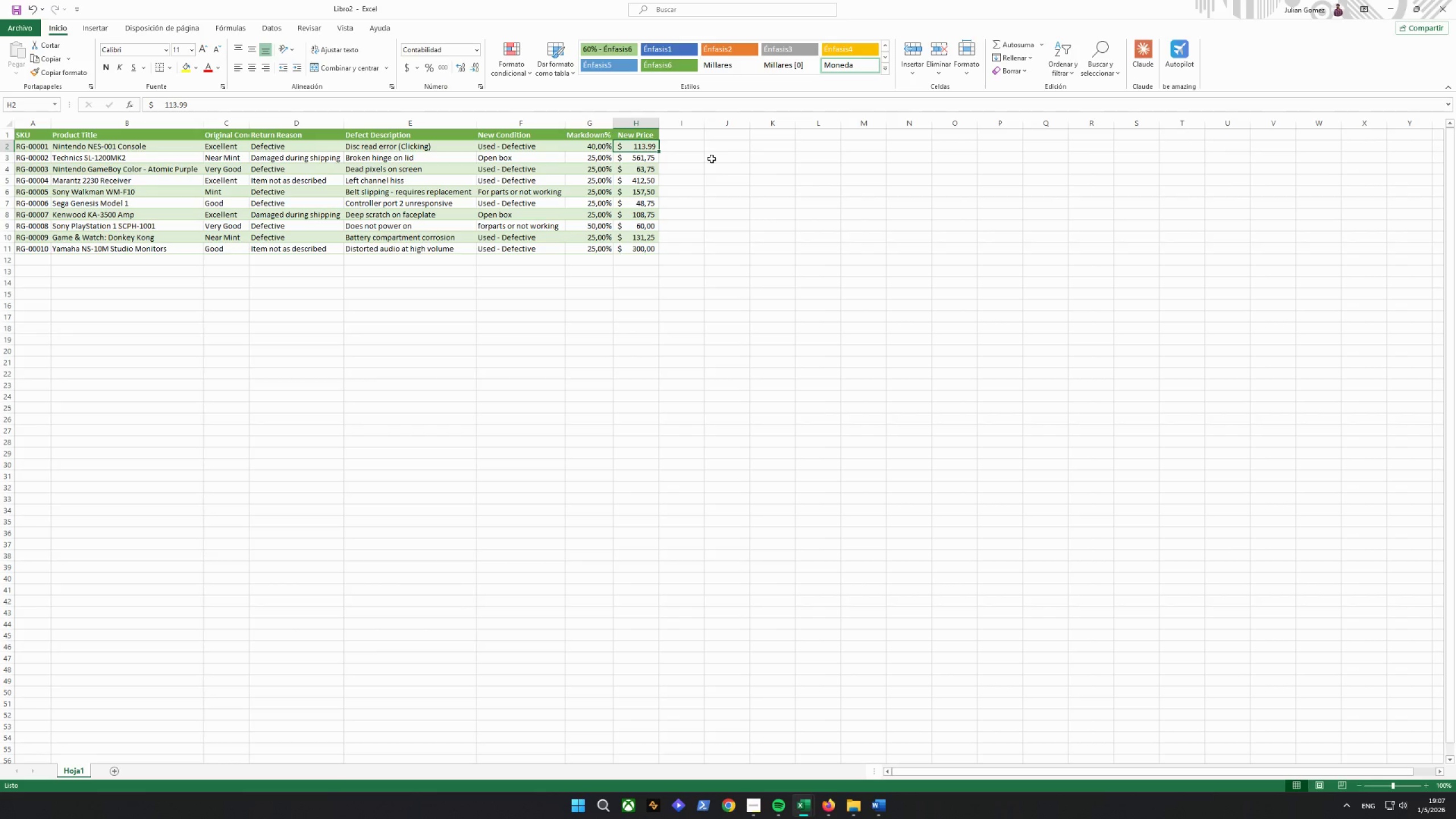 
wait(5.45)
 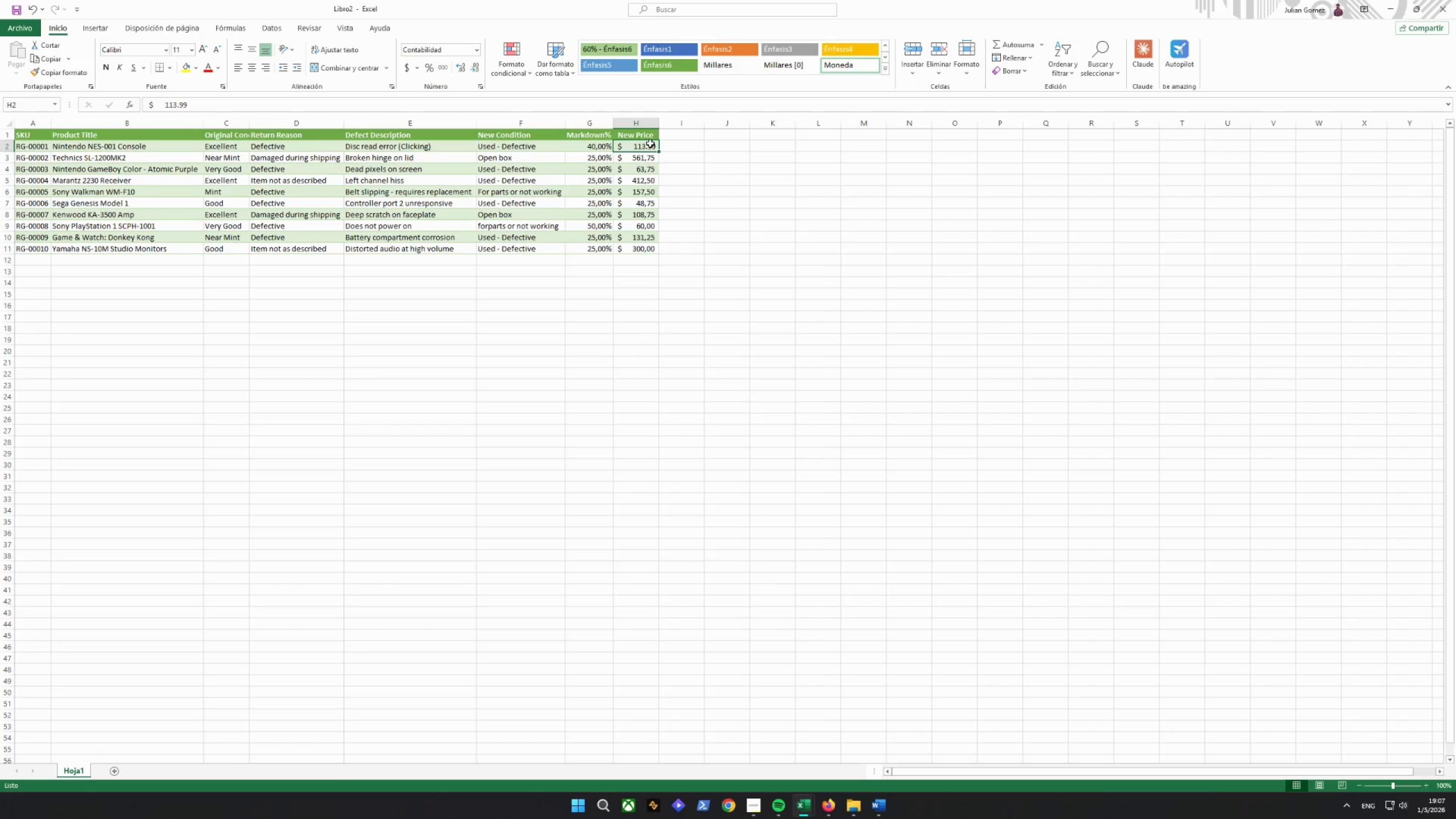 
left_click([166, 107])
 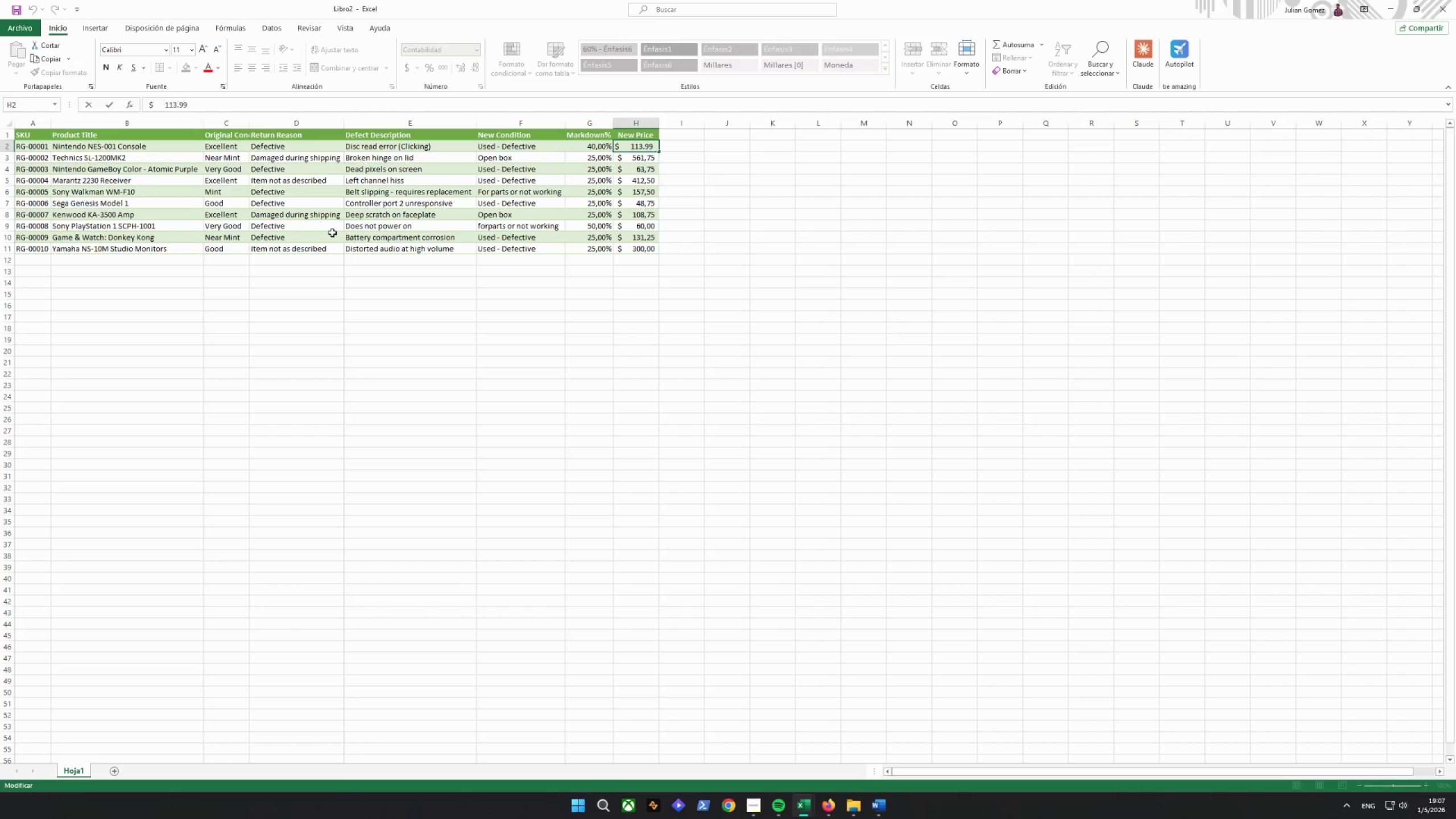 
key(Backspace)
 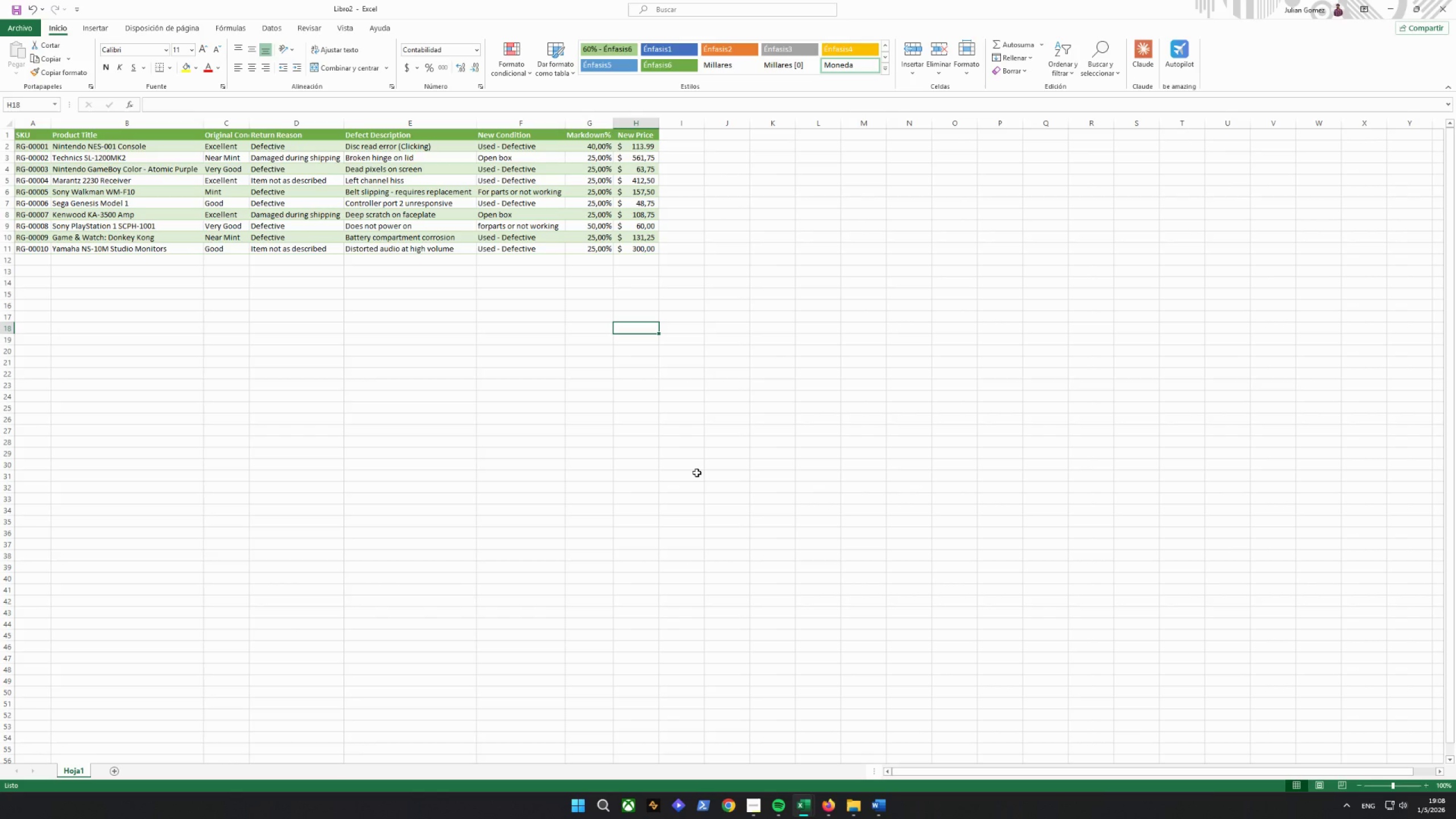 
wait(41.64)
 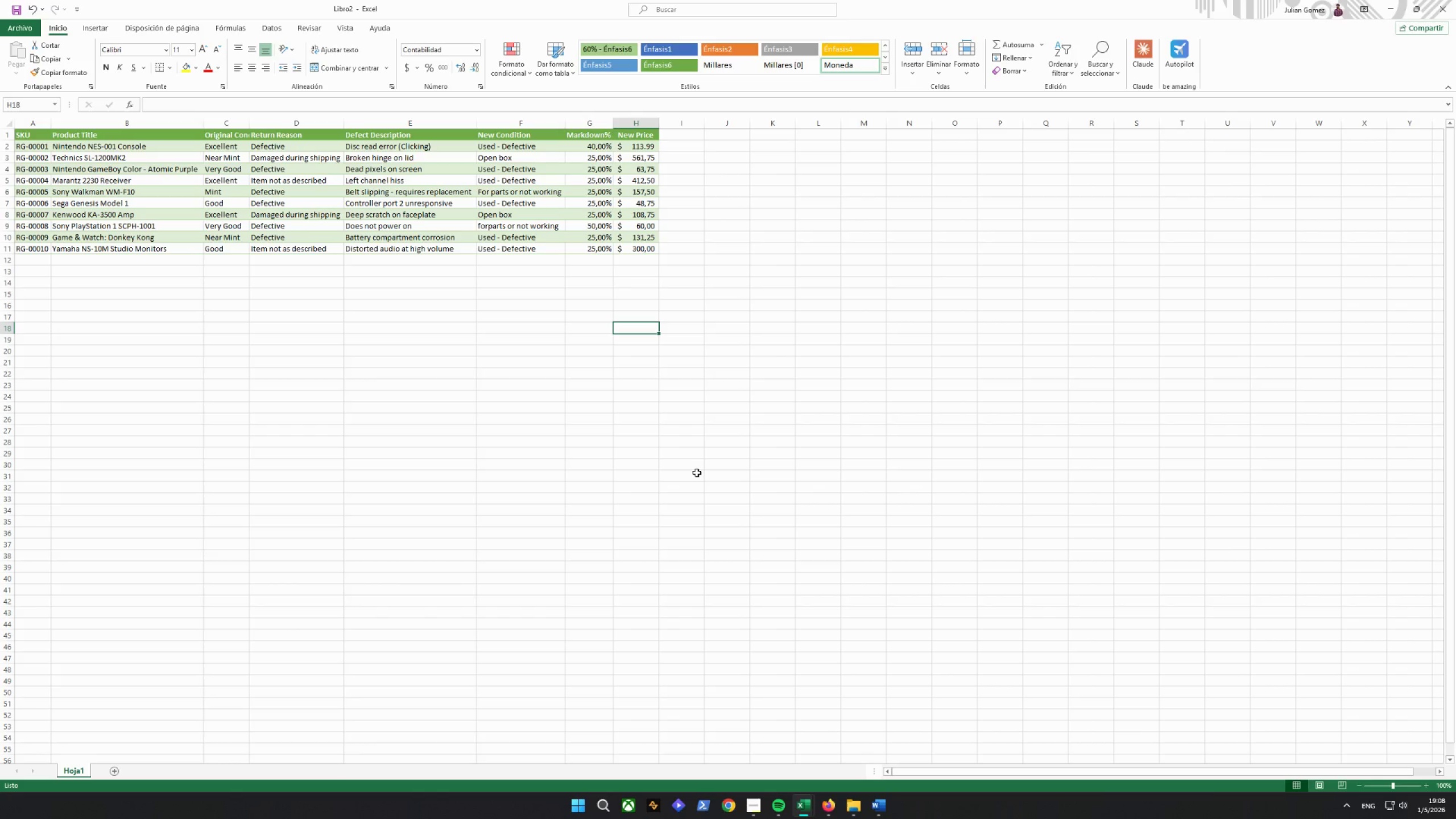 
left_click([68, 181])
 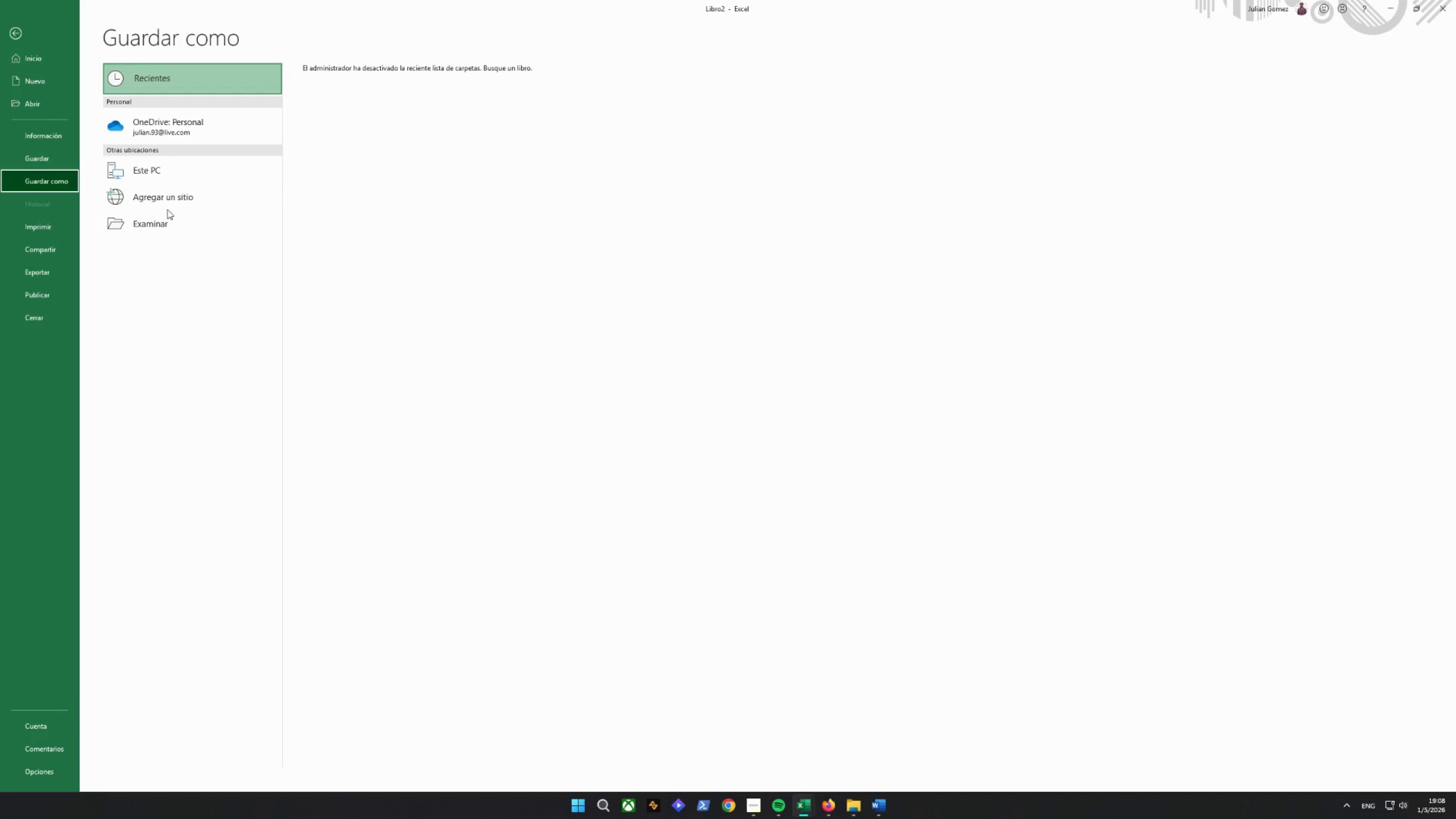 
wait(7.58)
 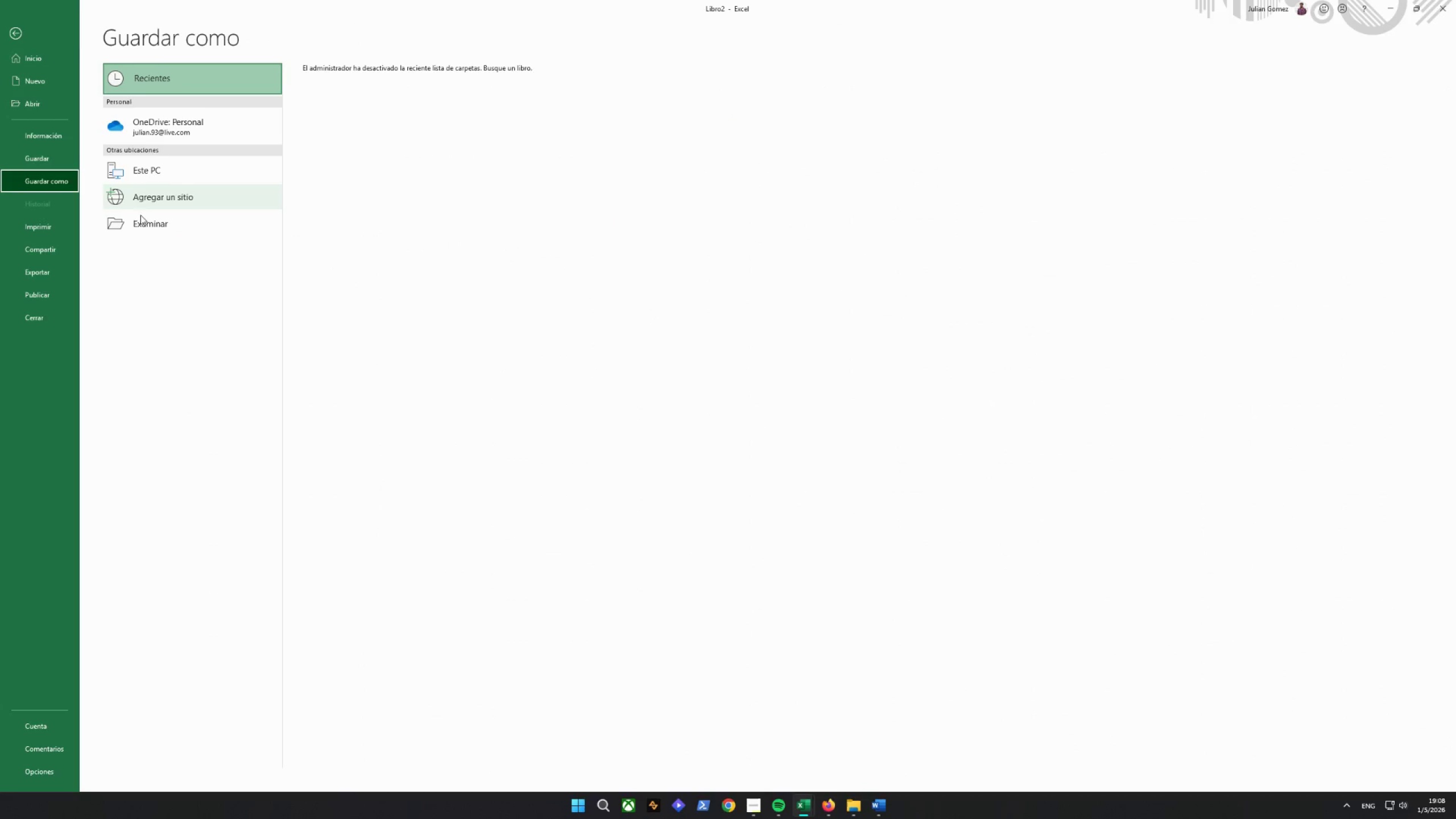 
left_click([159, 166])
 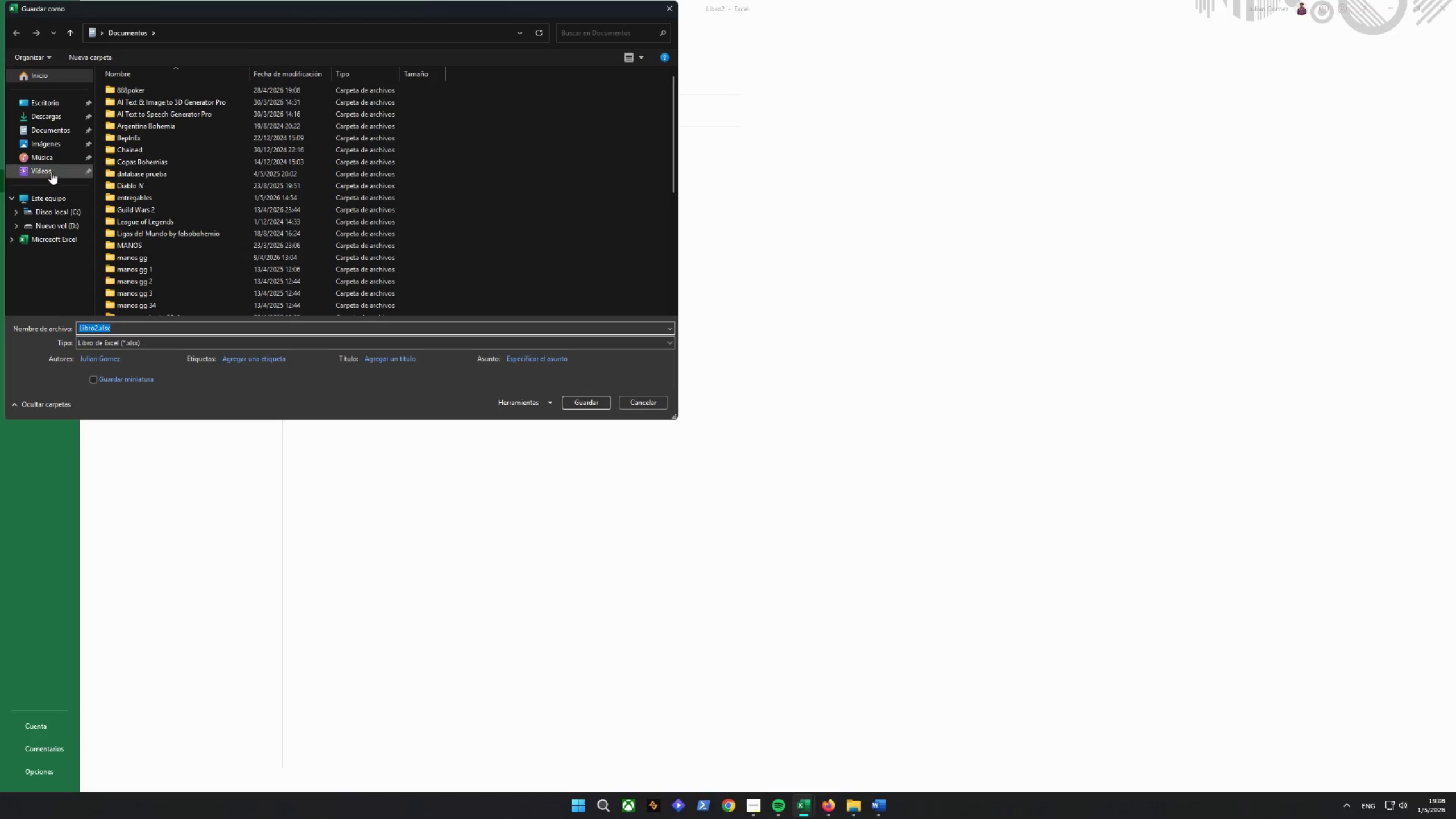 
left_click([51, 142])
 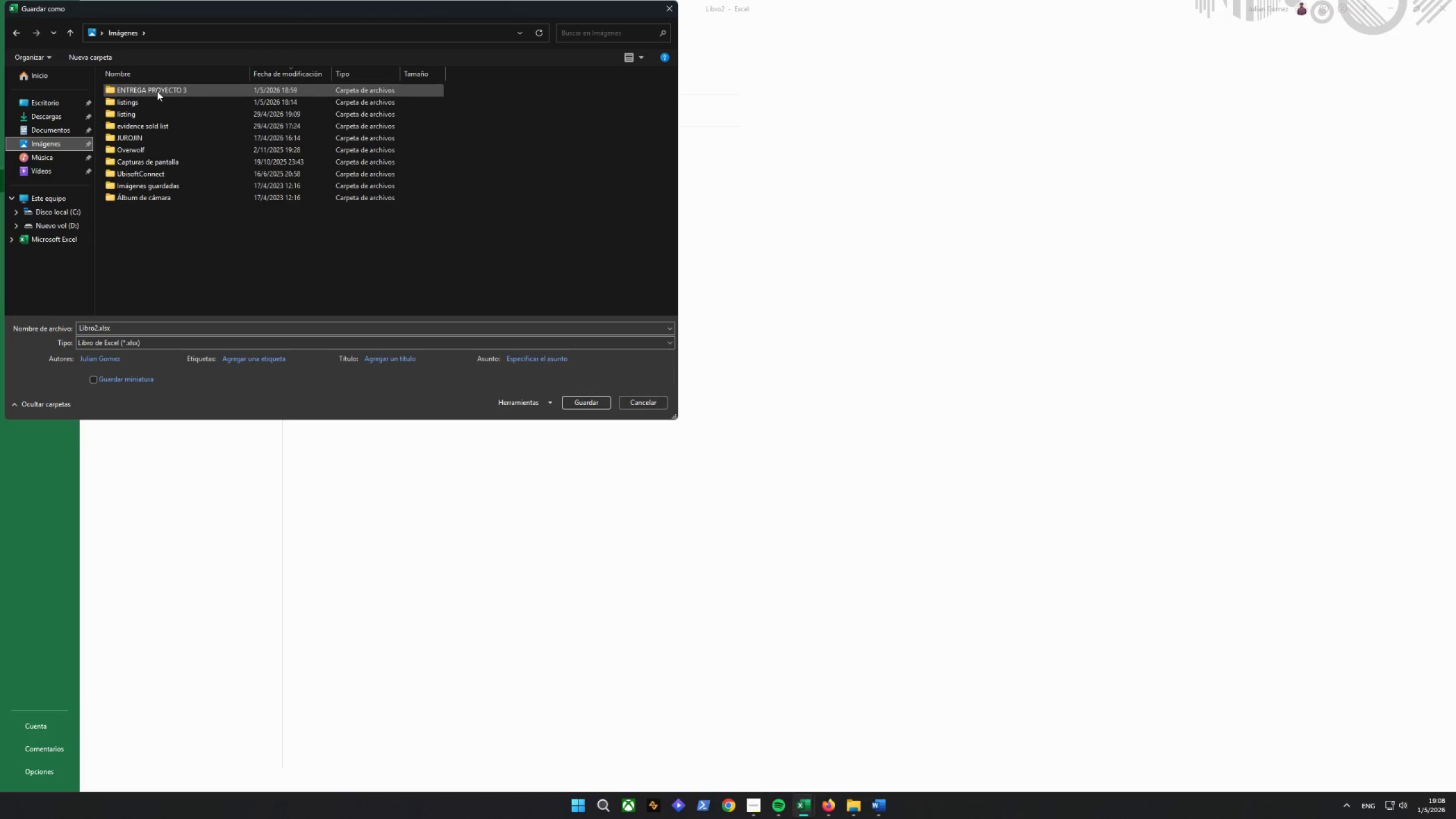 
double_click([158, 90])
 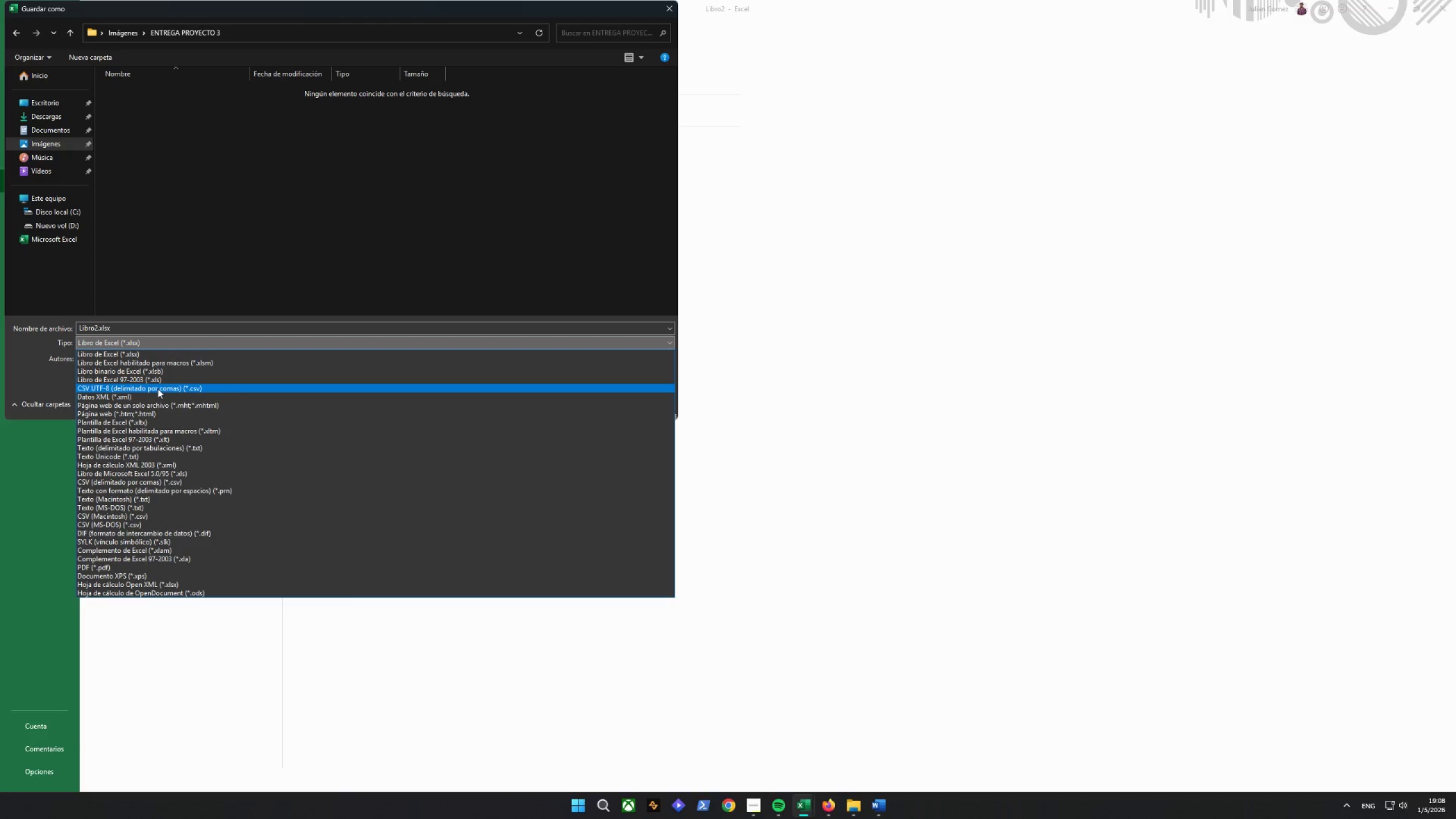 
wait(5.59)
 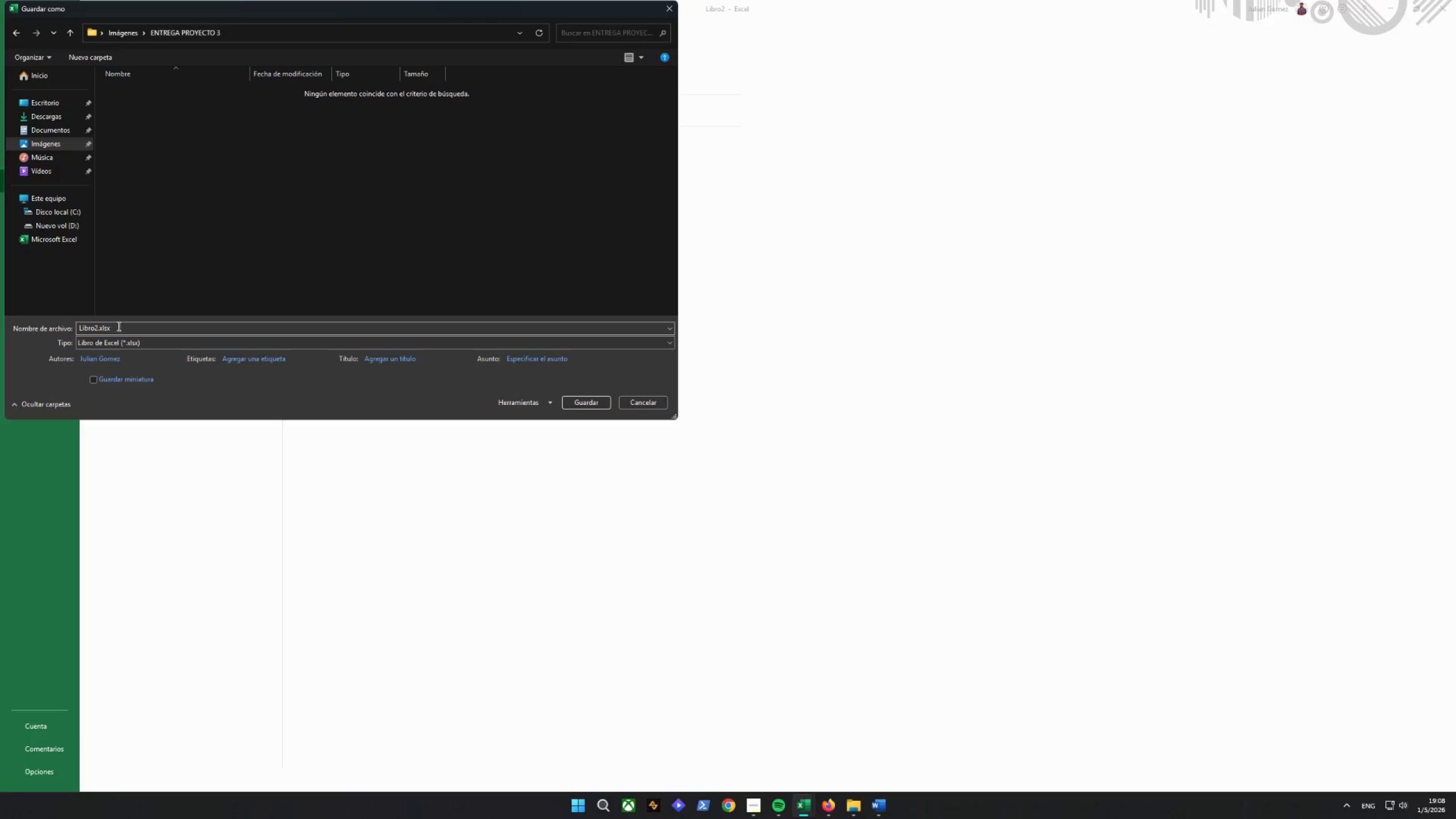 
left_click([158, 388])
 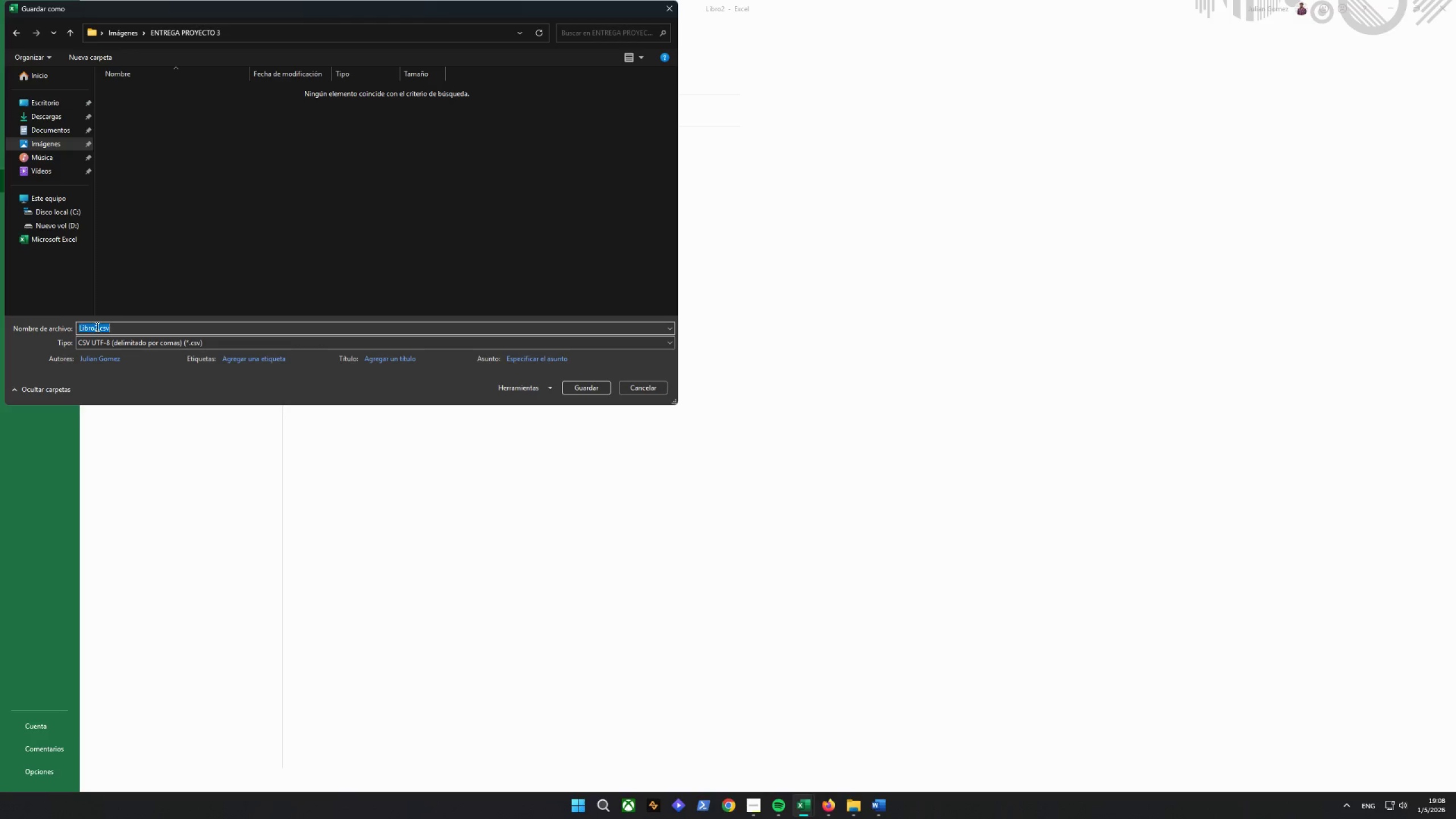 
double_click([96, 326])
 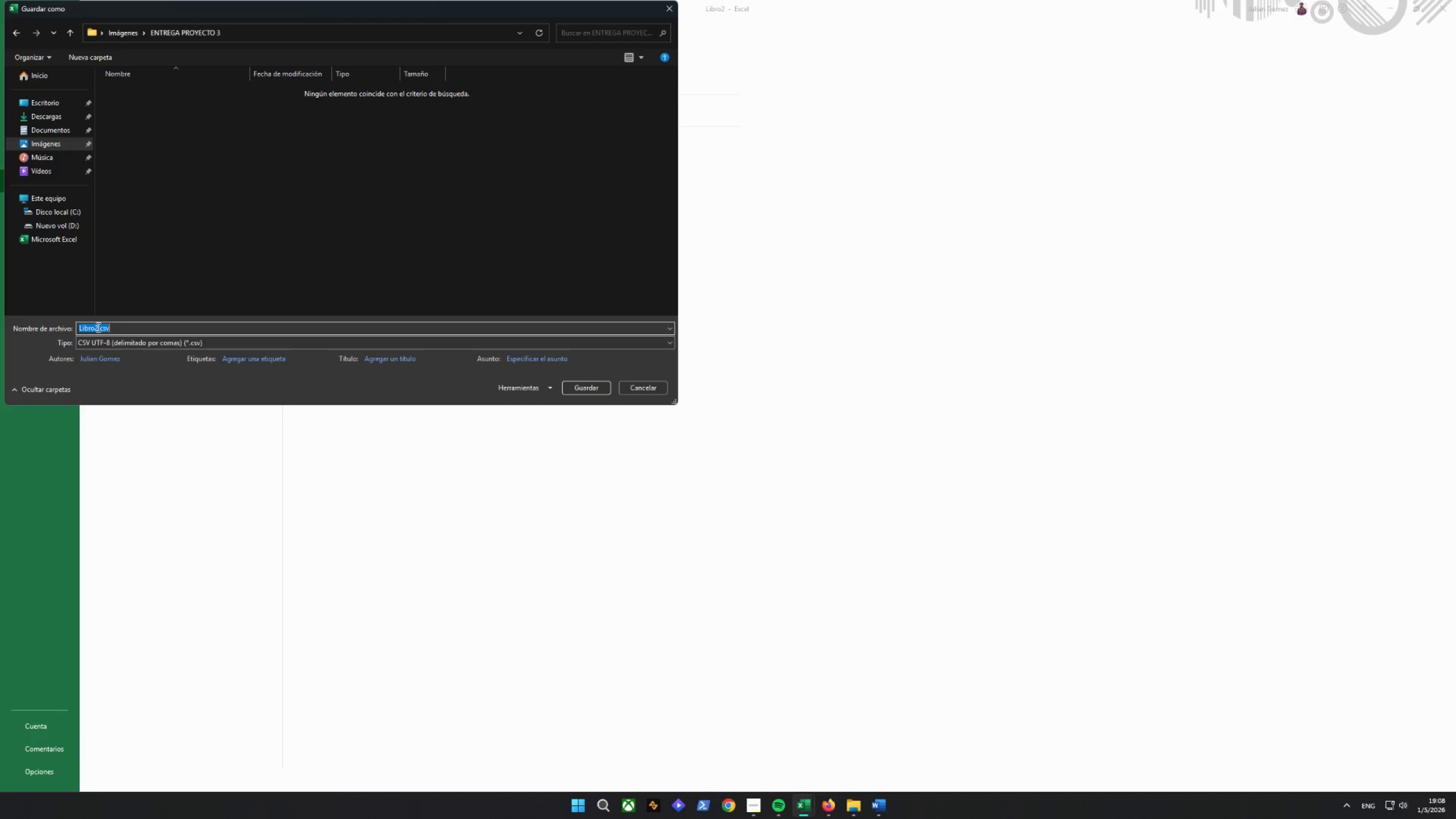 
triple_click([97, 327])
 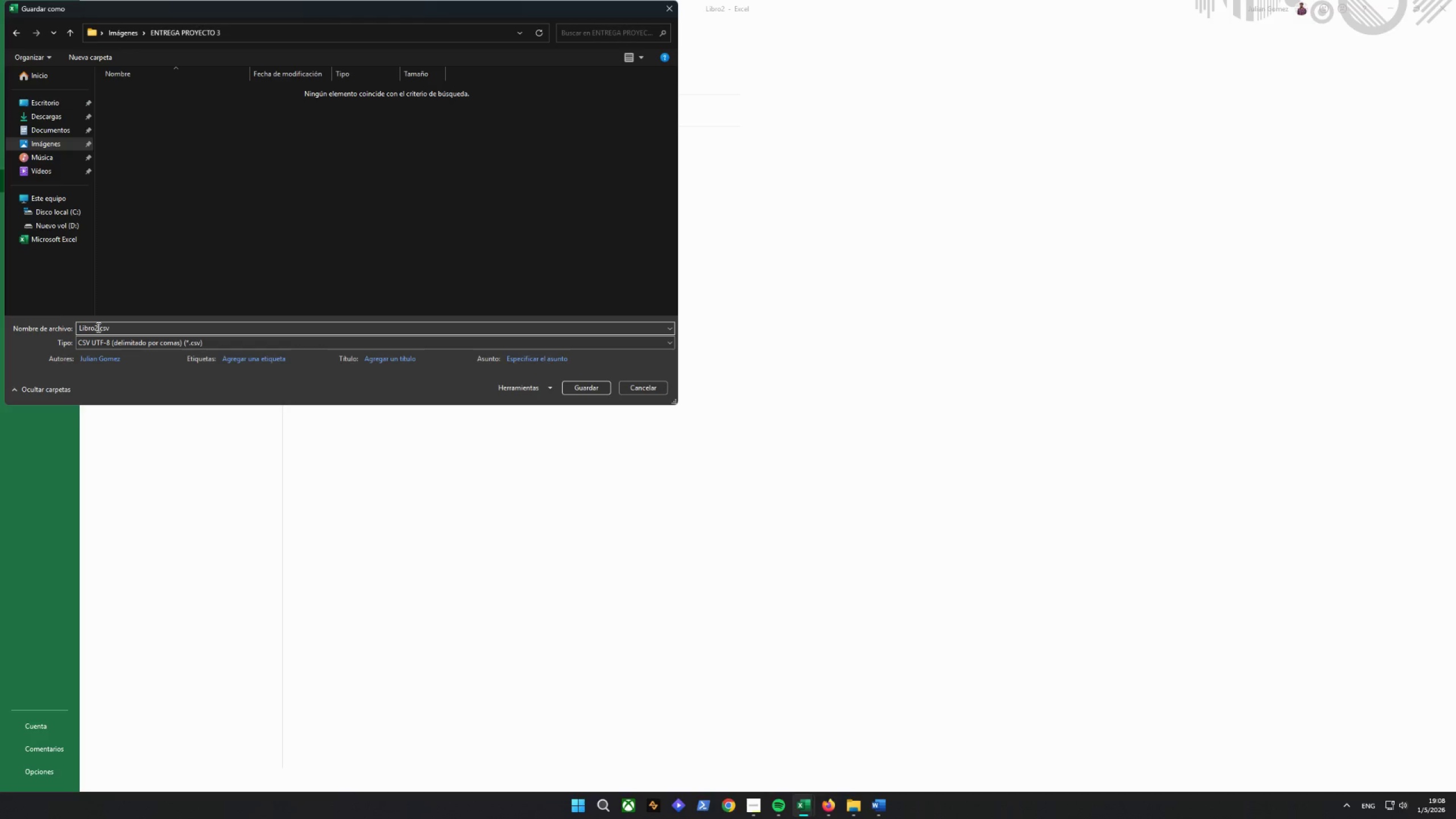 
left_click_drag(start_coordinate=[97, 327], to_coordinate=[48, 326])
 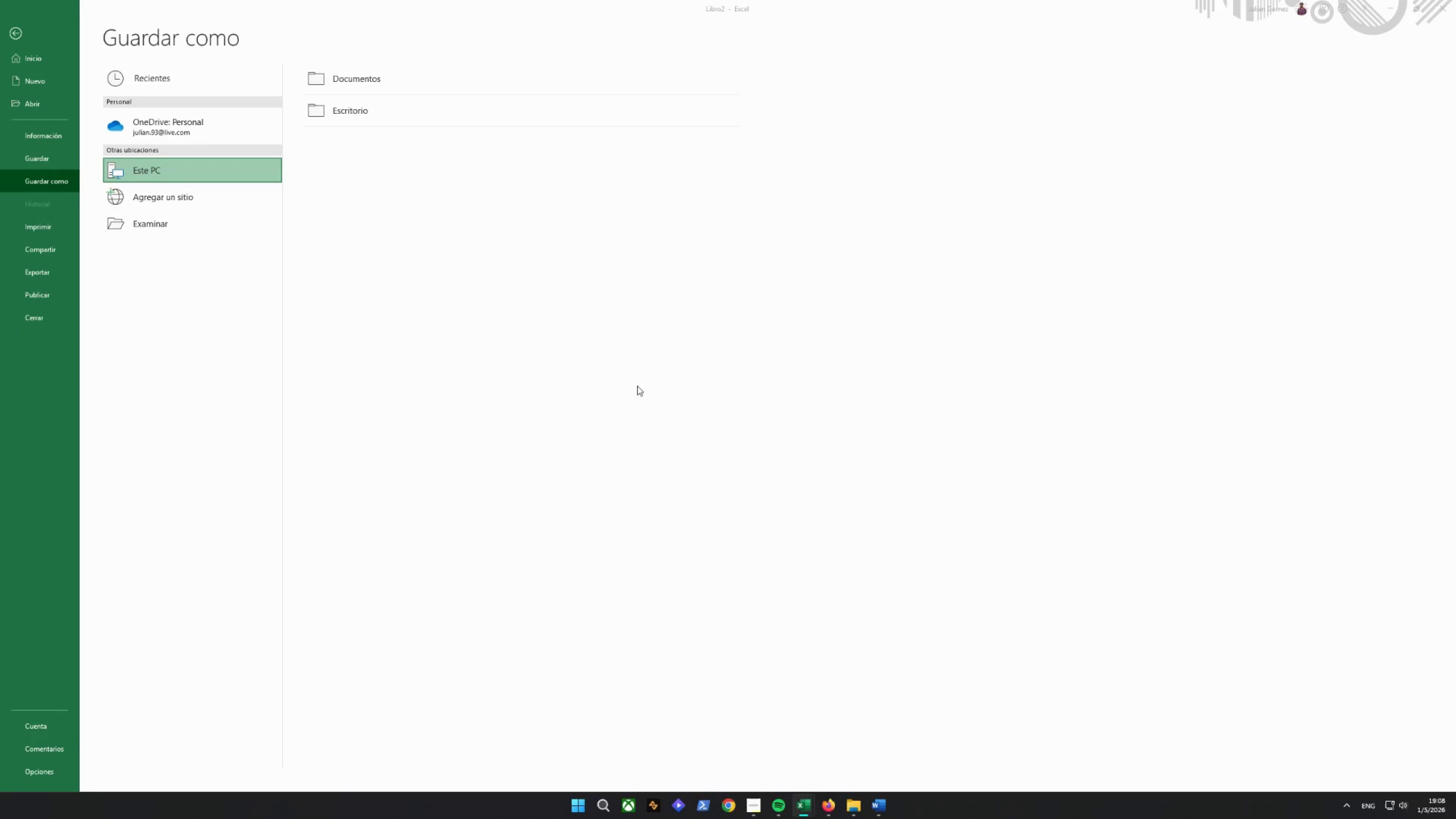 
left_click([17, 26])
 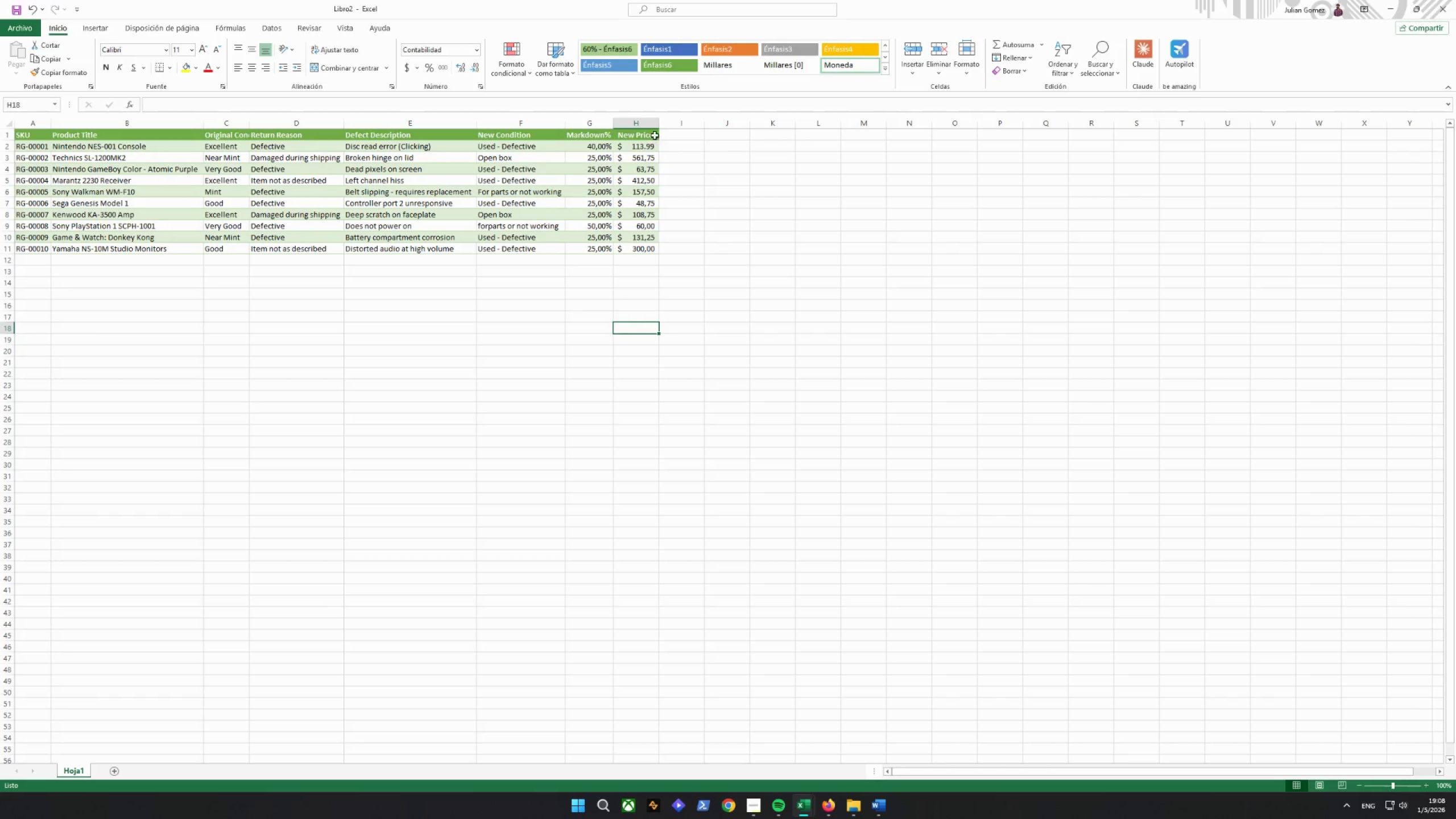 
left_click([638, 144])
 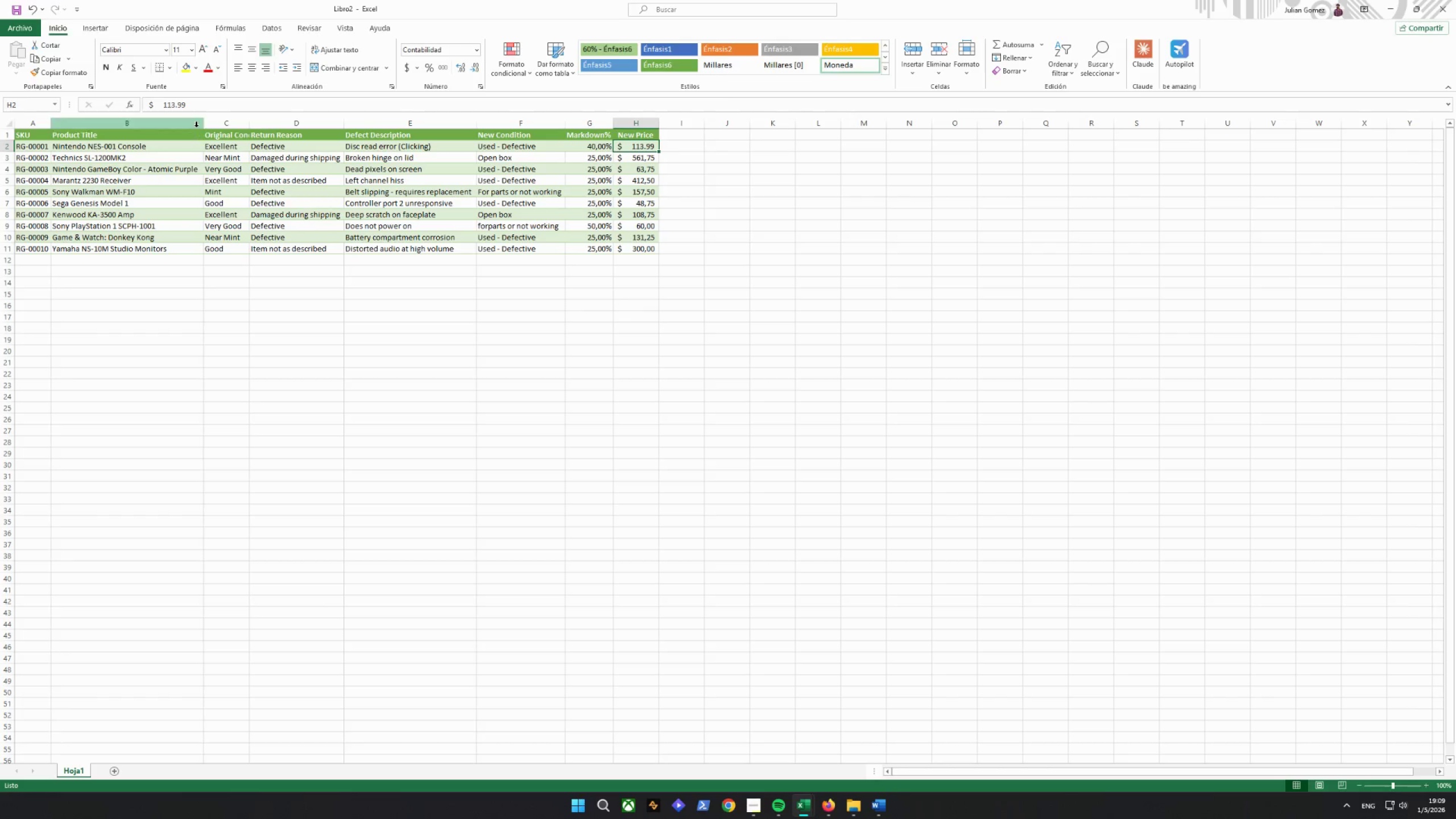 
left_click_drag(start_coordinate=[209, 110], to_coordinate=[13, 113])
 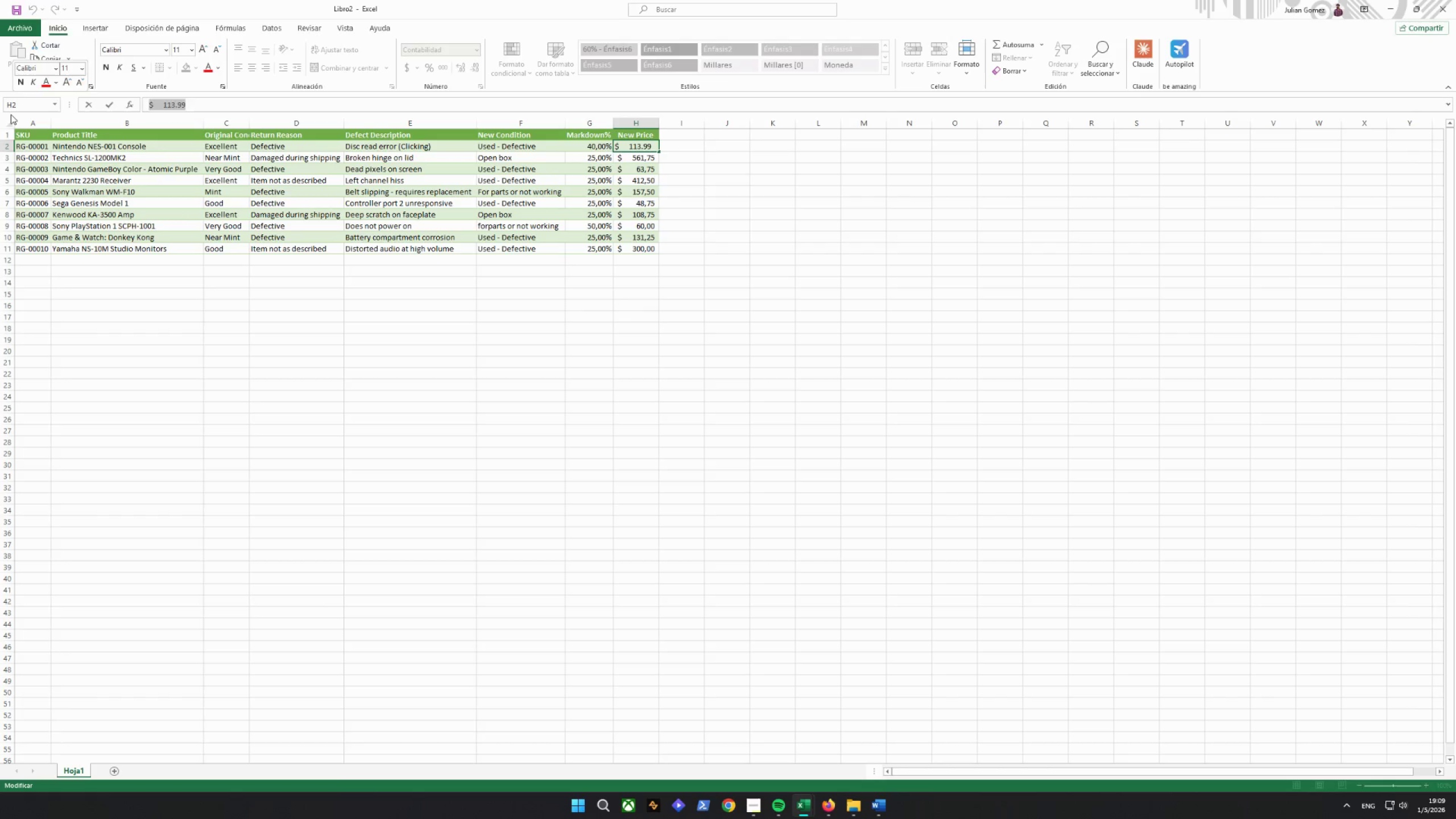 
type(113.9[PageDown])
 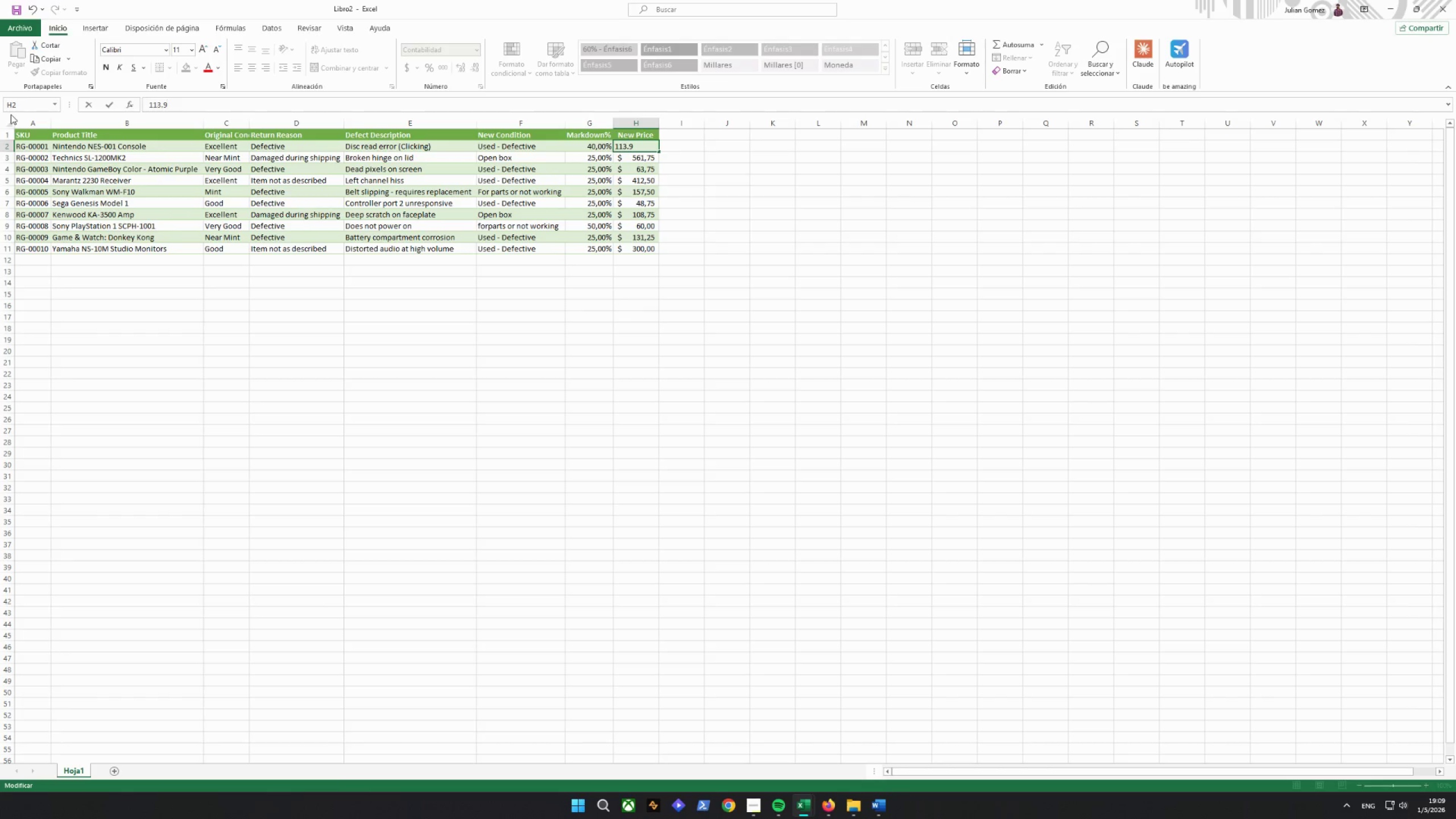 
key(Enter)
 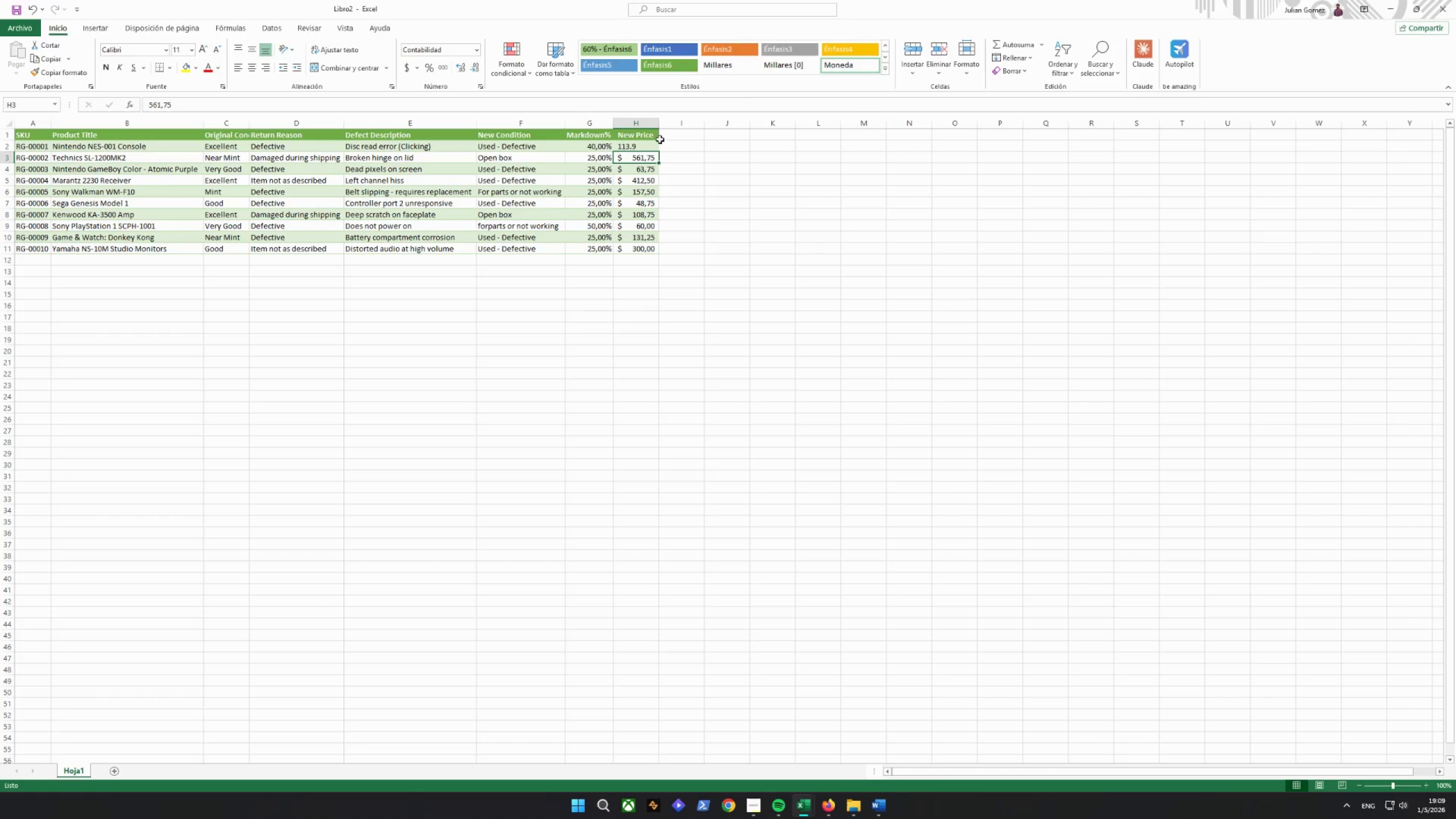 
left_click([636, 149])
 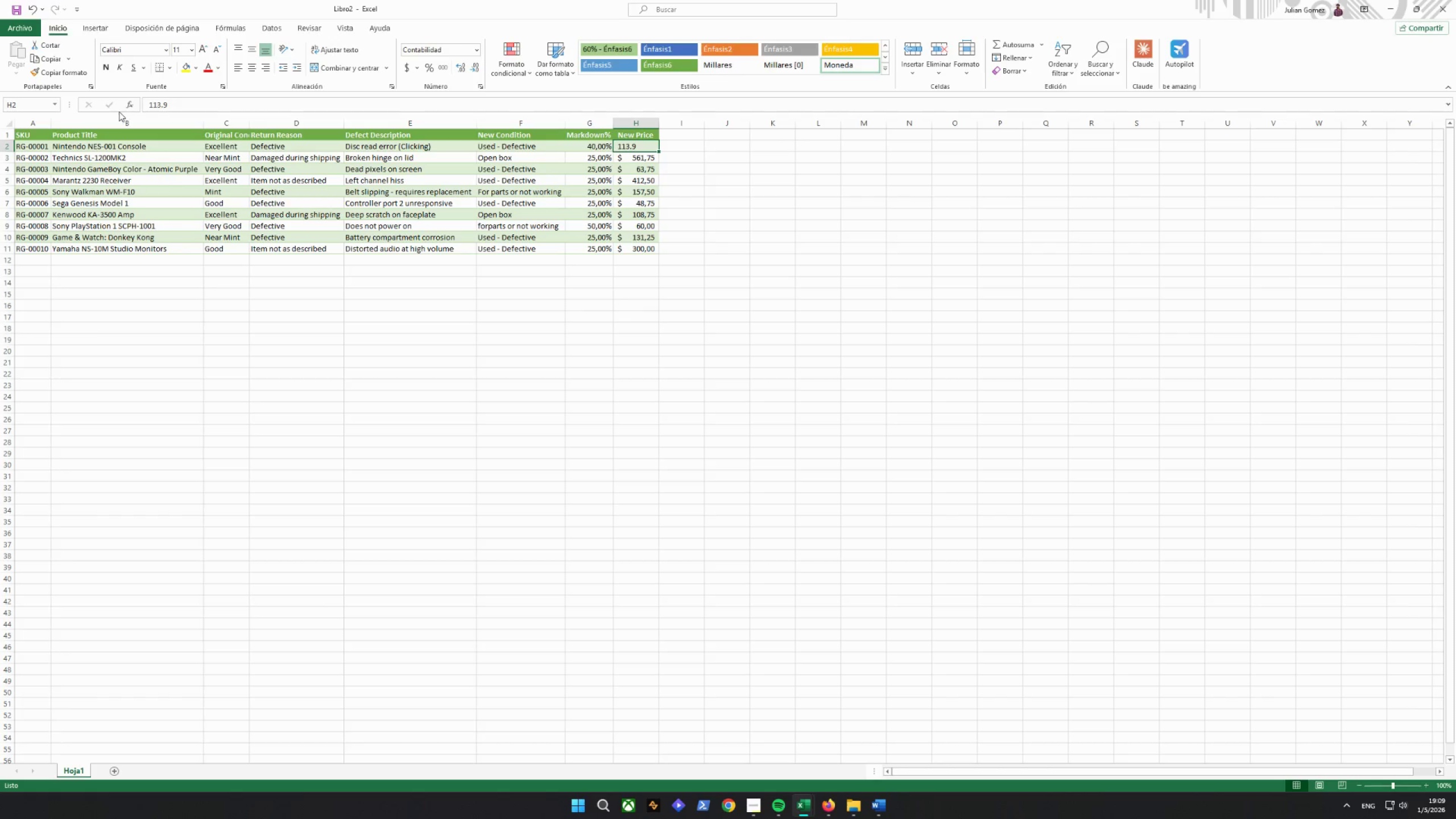 
left_click([151, 109])
 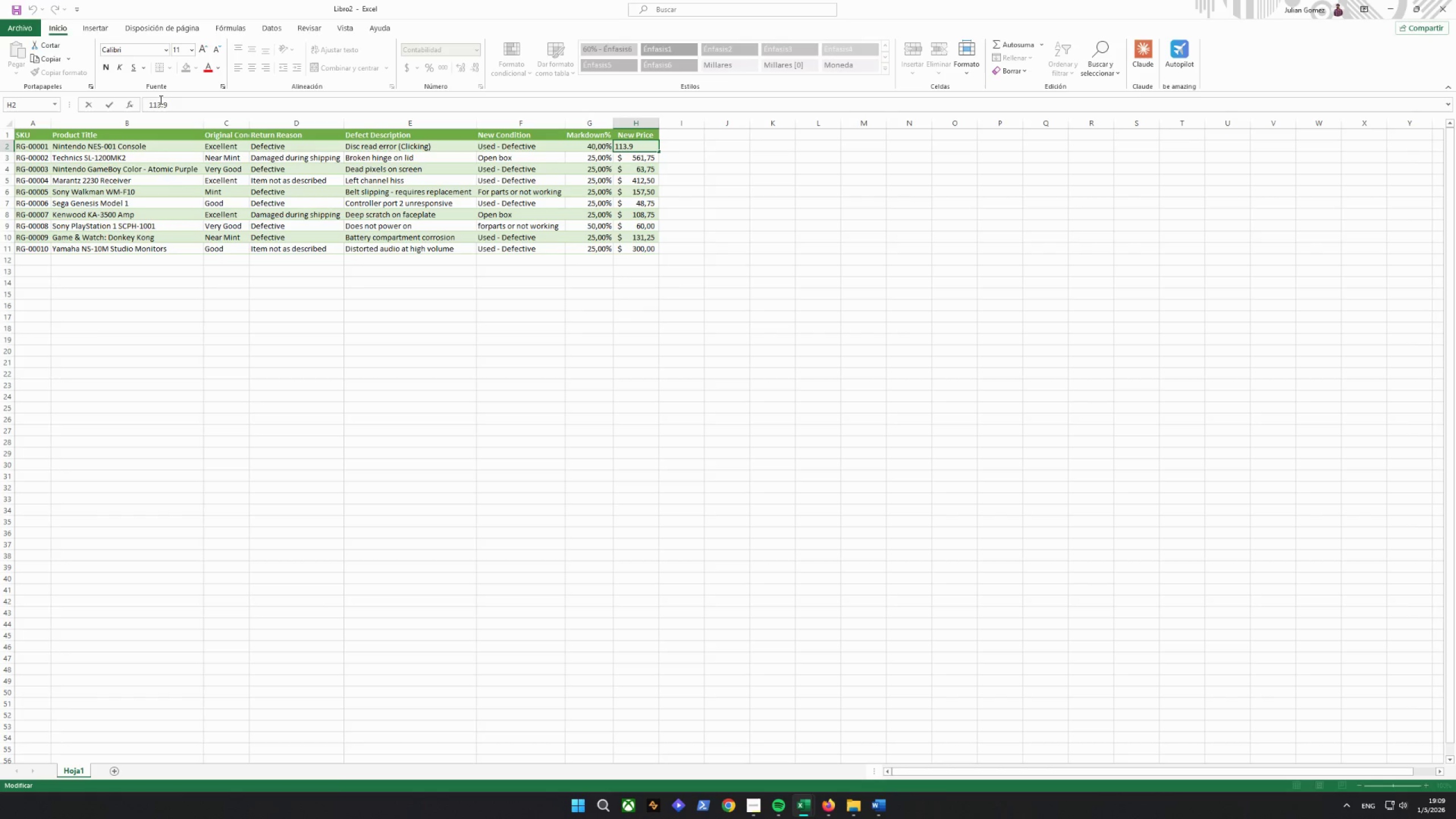 
left_click([151, 105])
 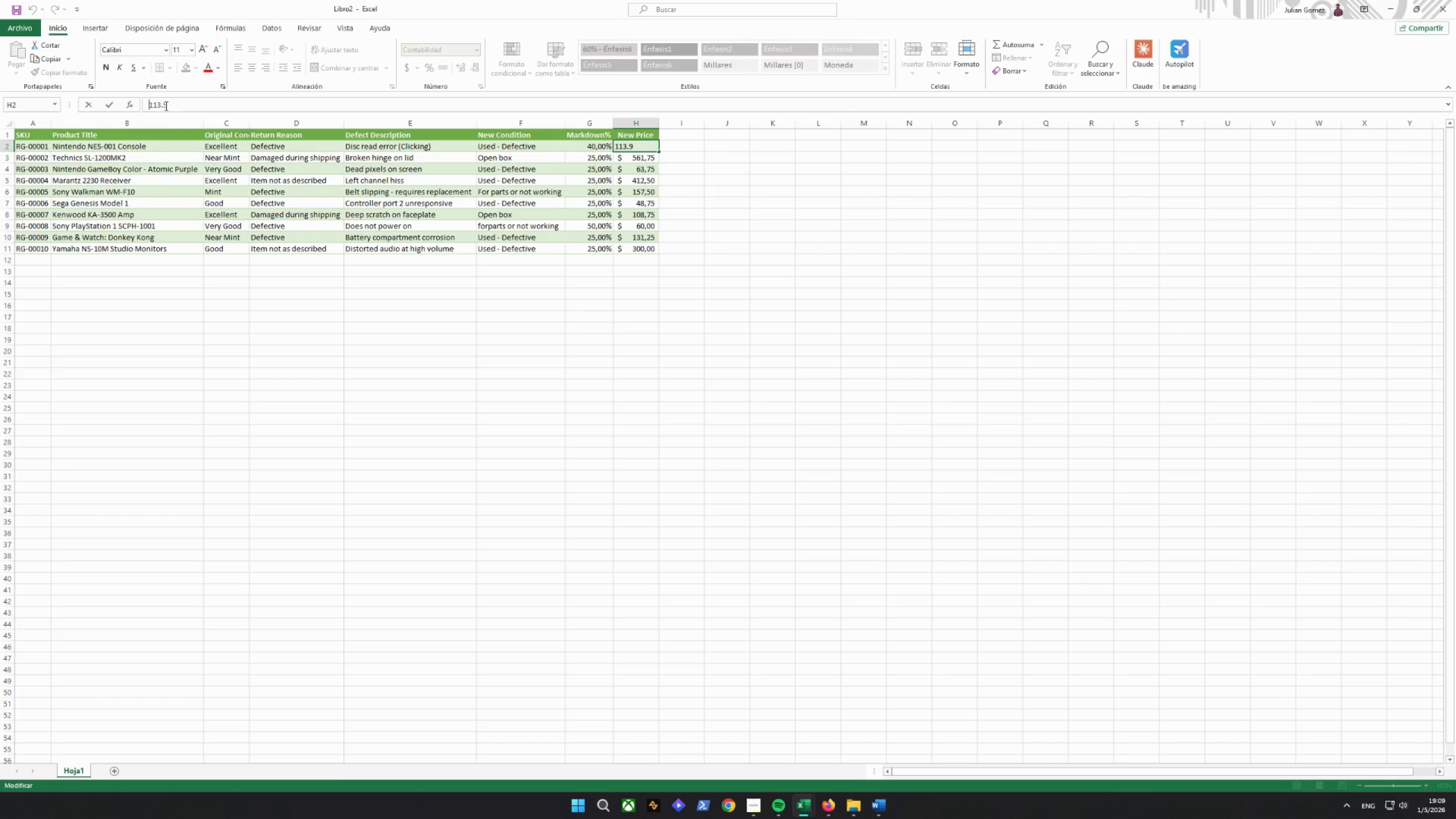 
mouse_move([197, 125])
 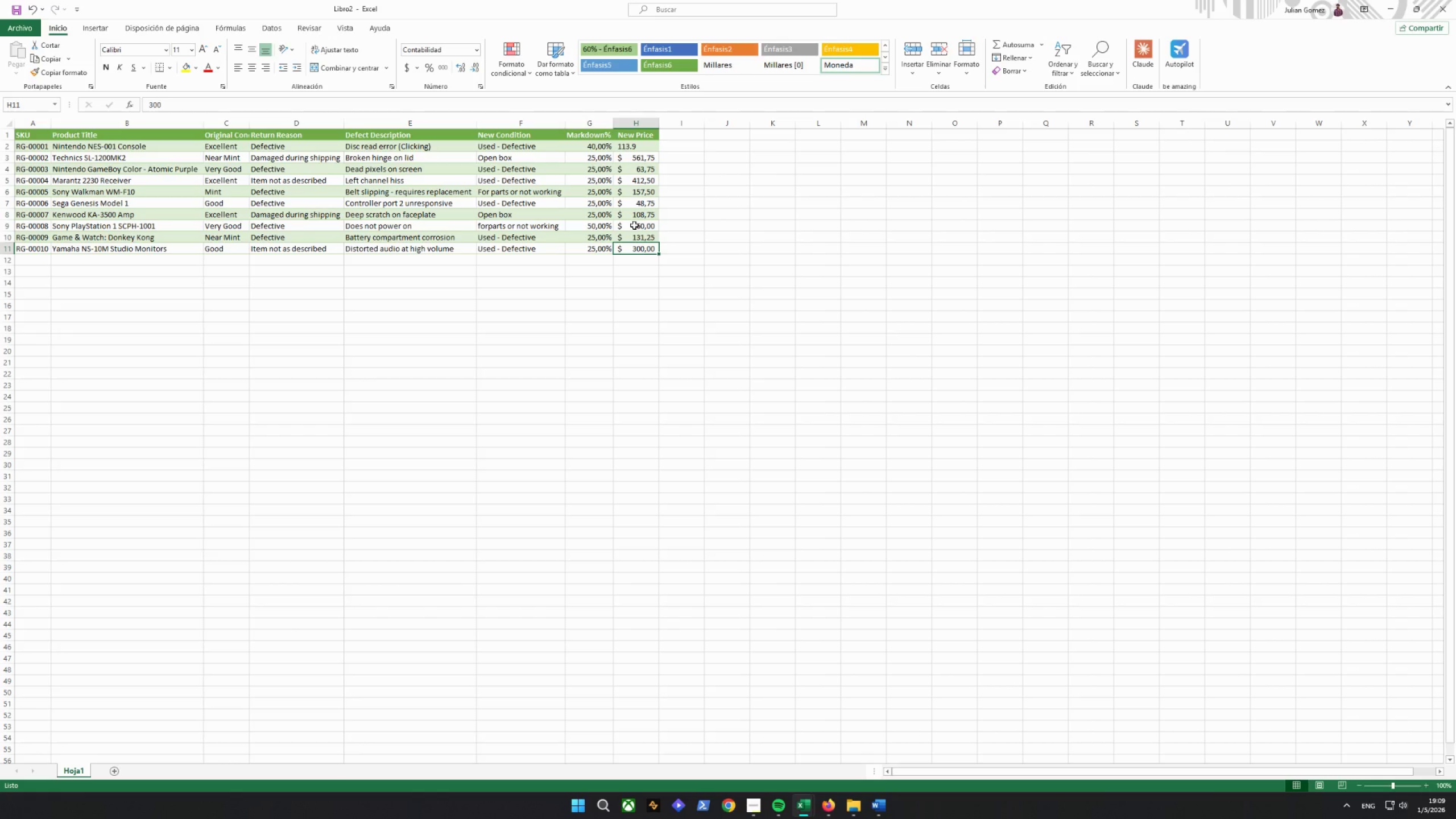 
left_click([634, 225])
 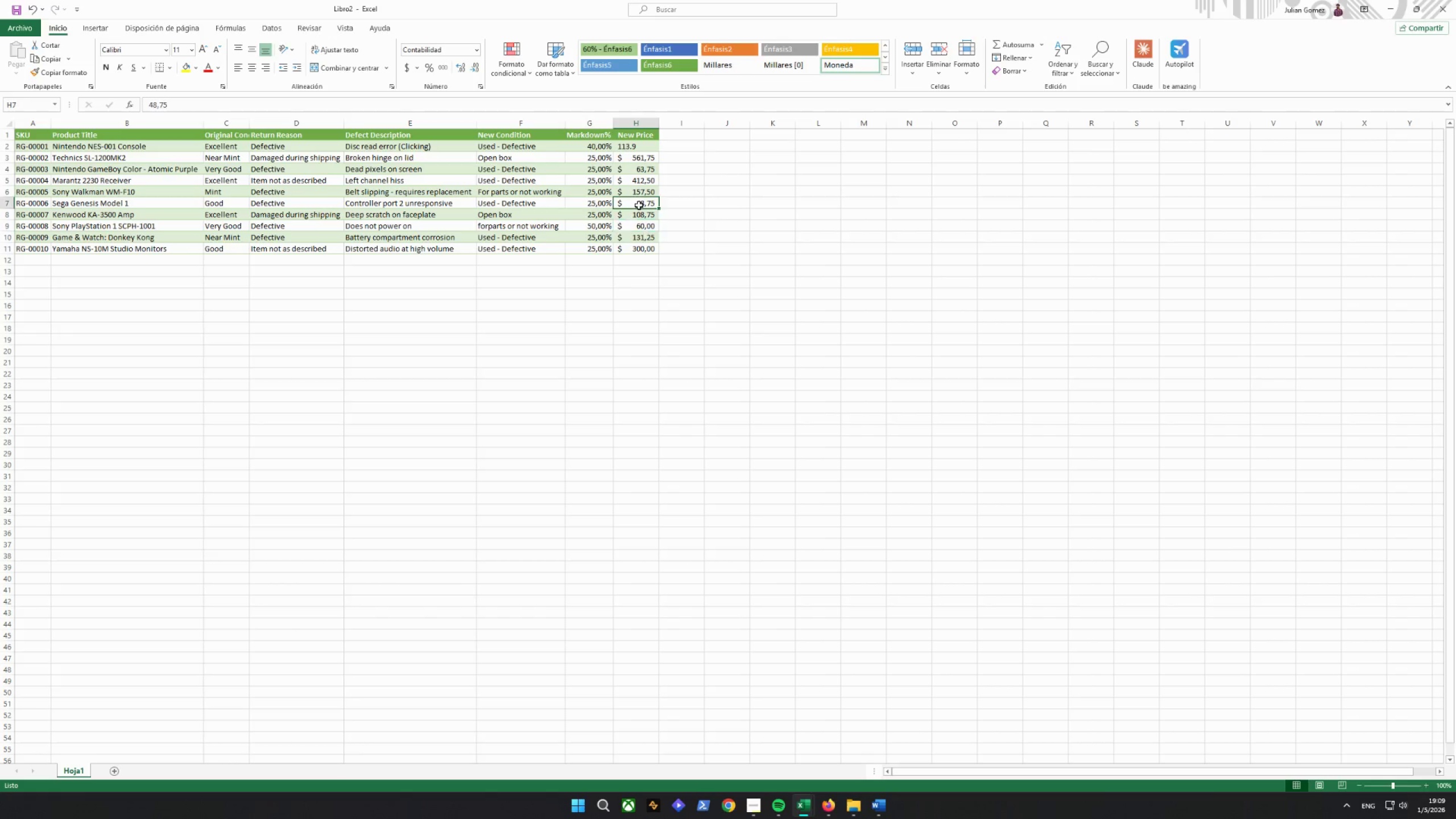 
double_click([639, 205])
 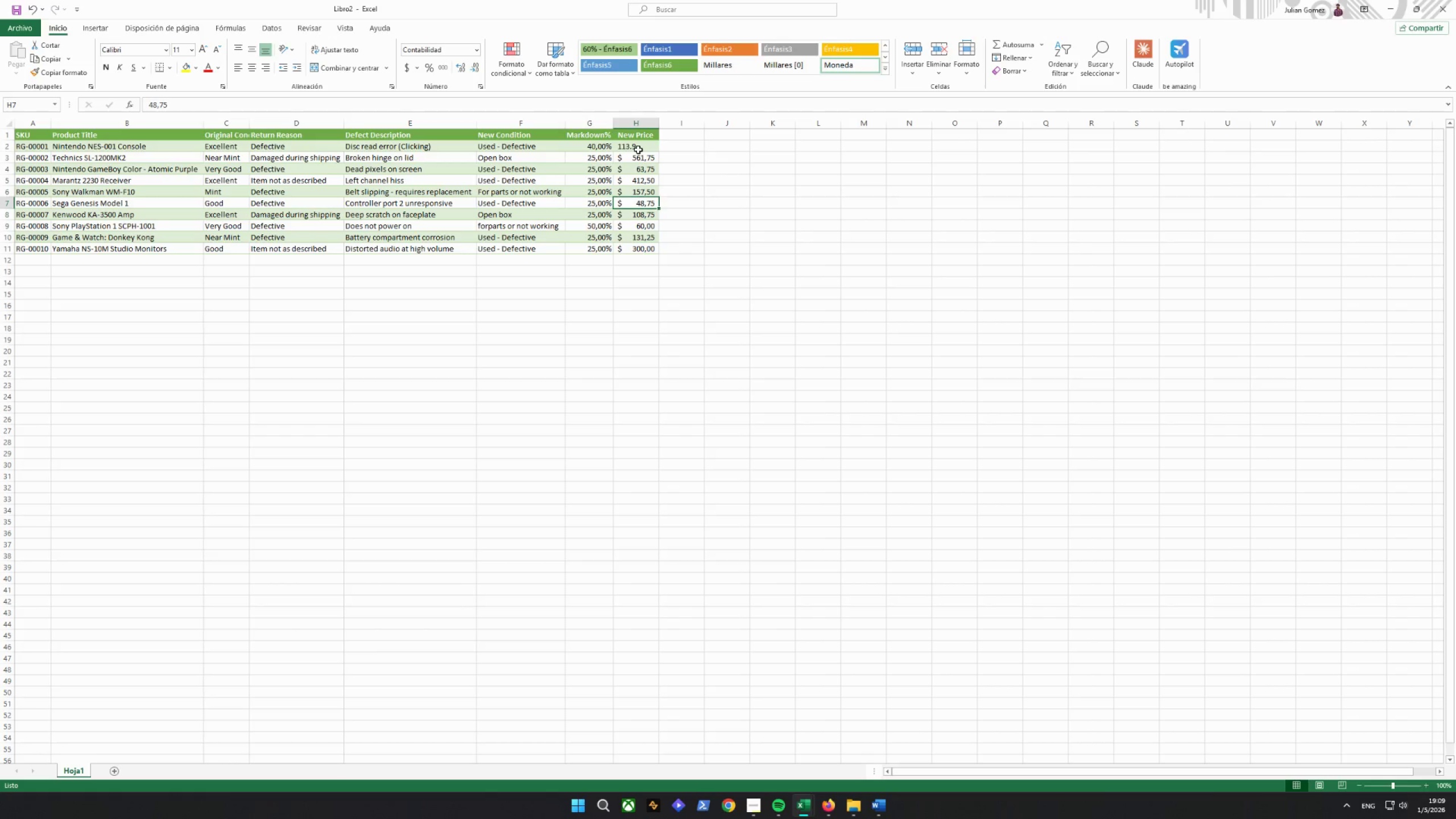 
triple_click([638, 150])
 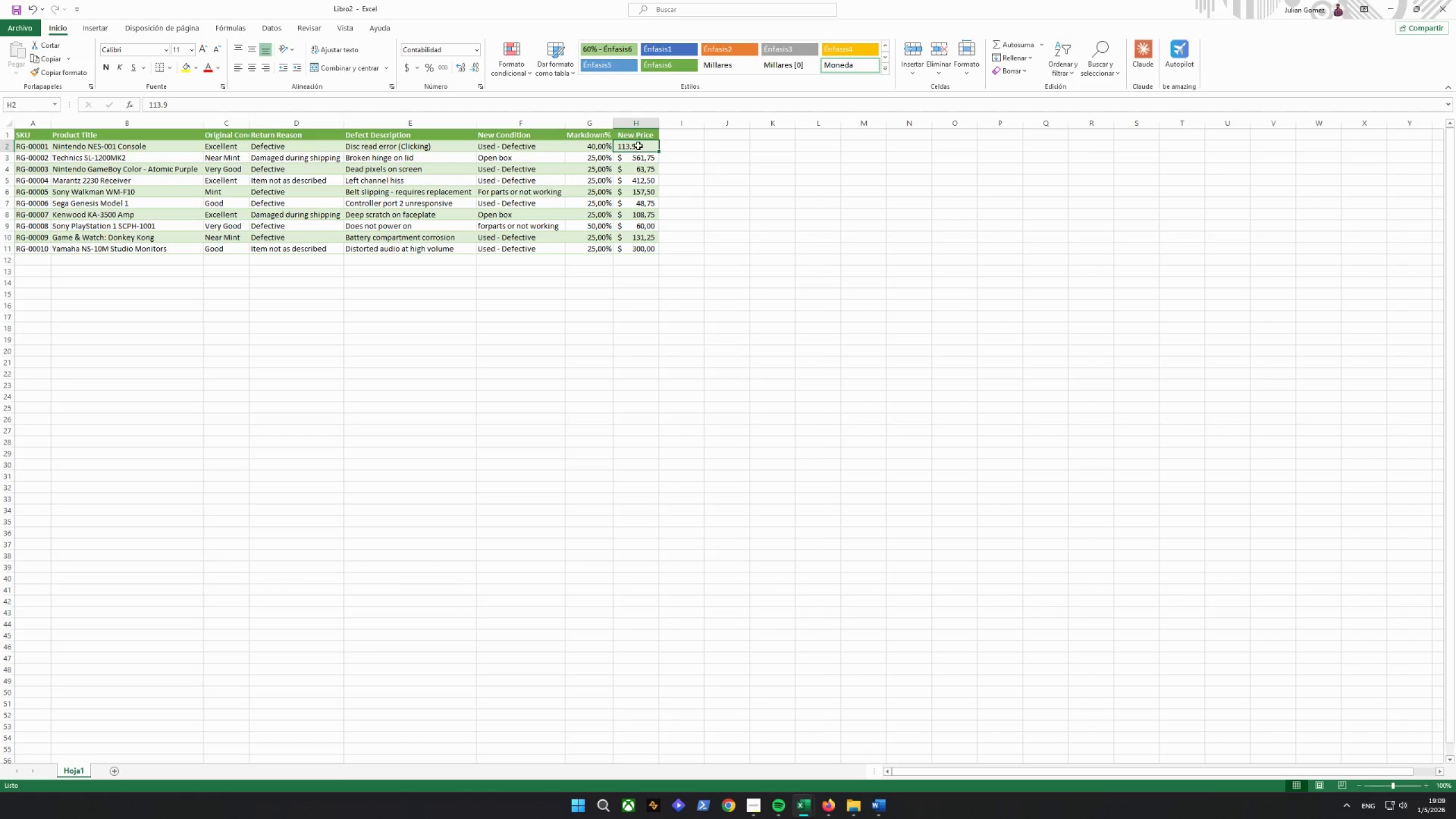 
triple_click([638, 145])
 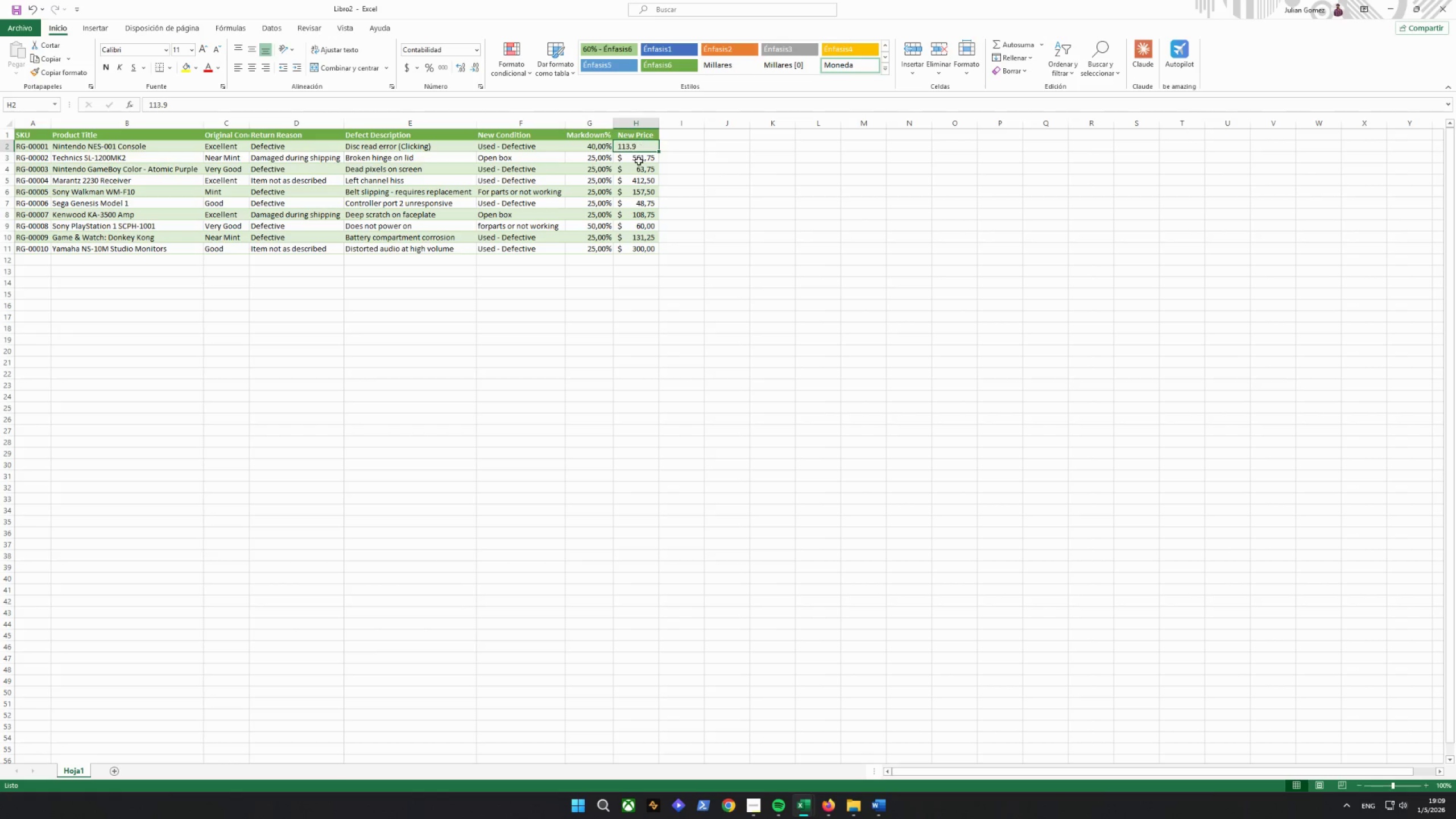 
triple_click([639, 161])
 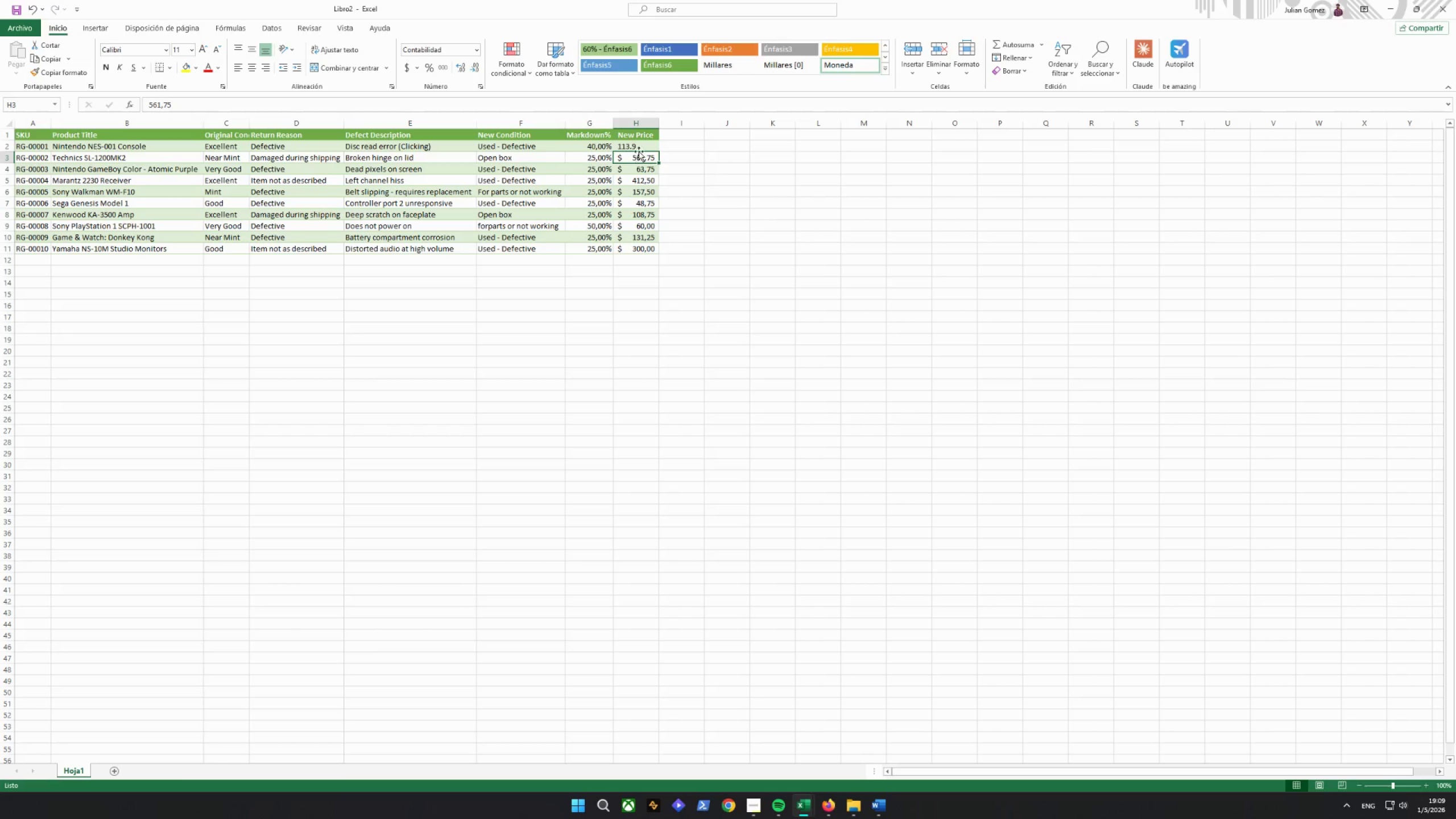 
triple_click([638, 150])
 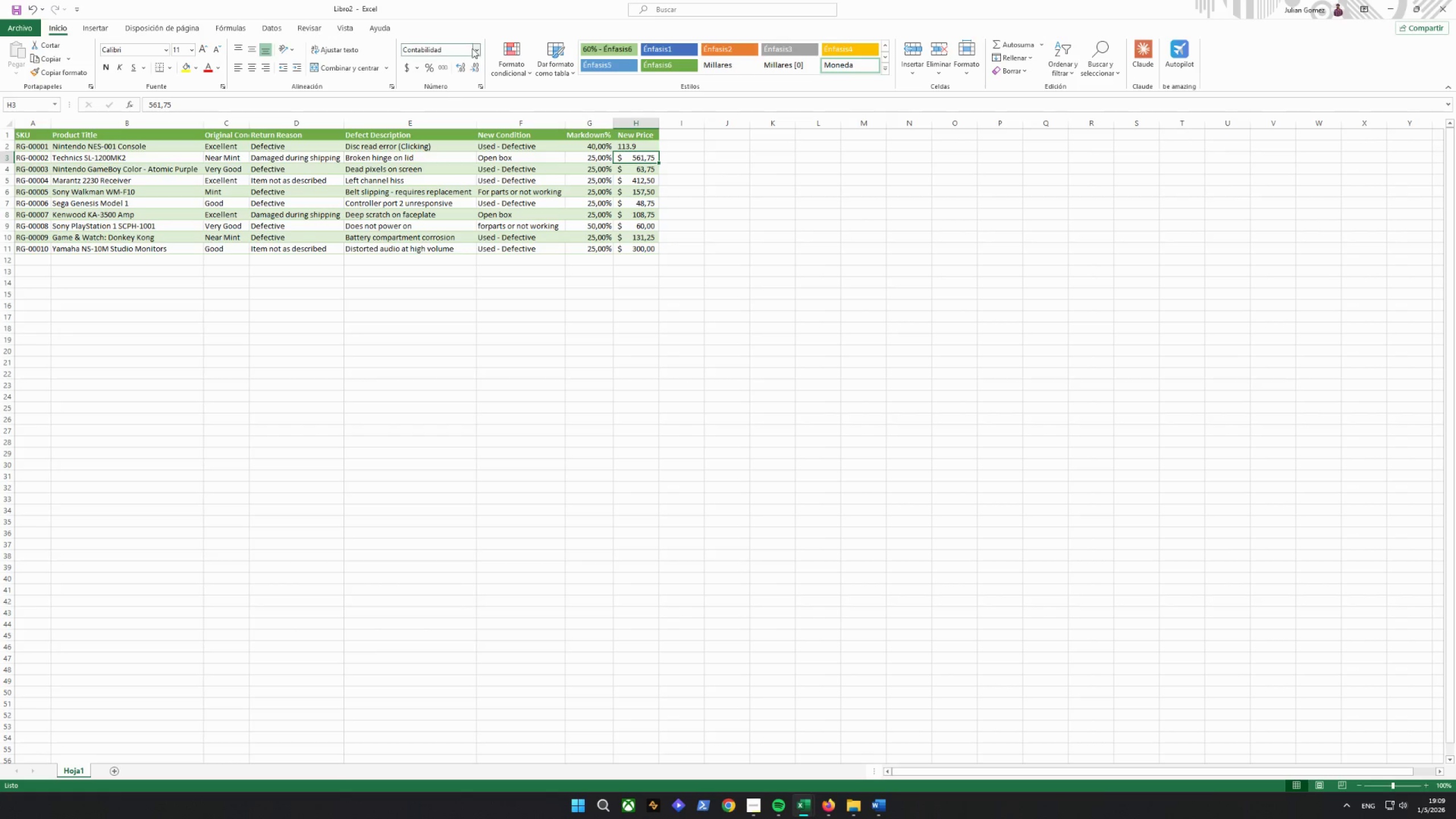 
left_click([473, 47])
 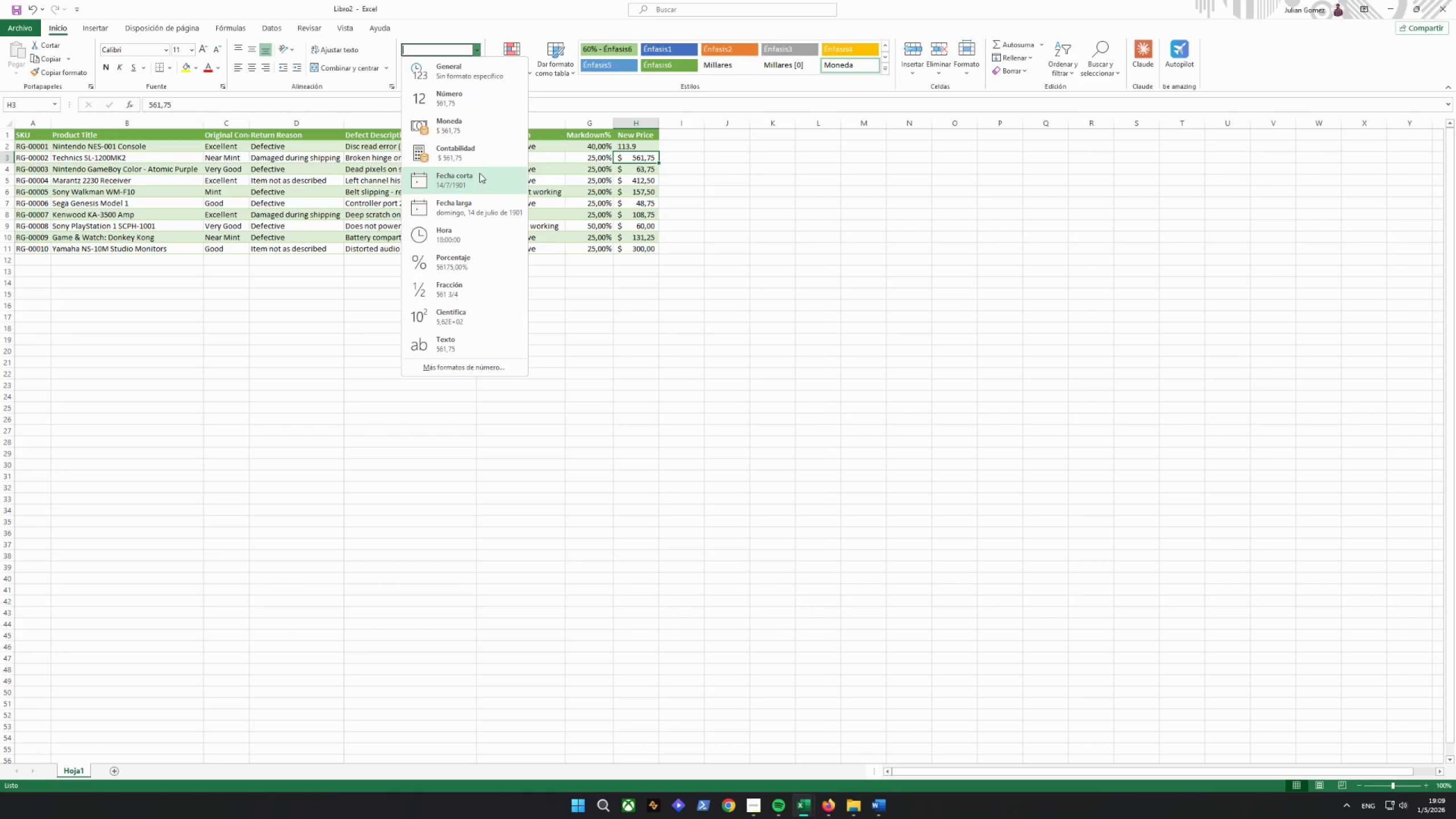 
left_click([478, 156])
 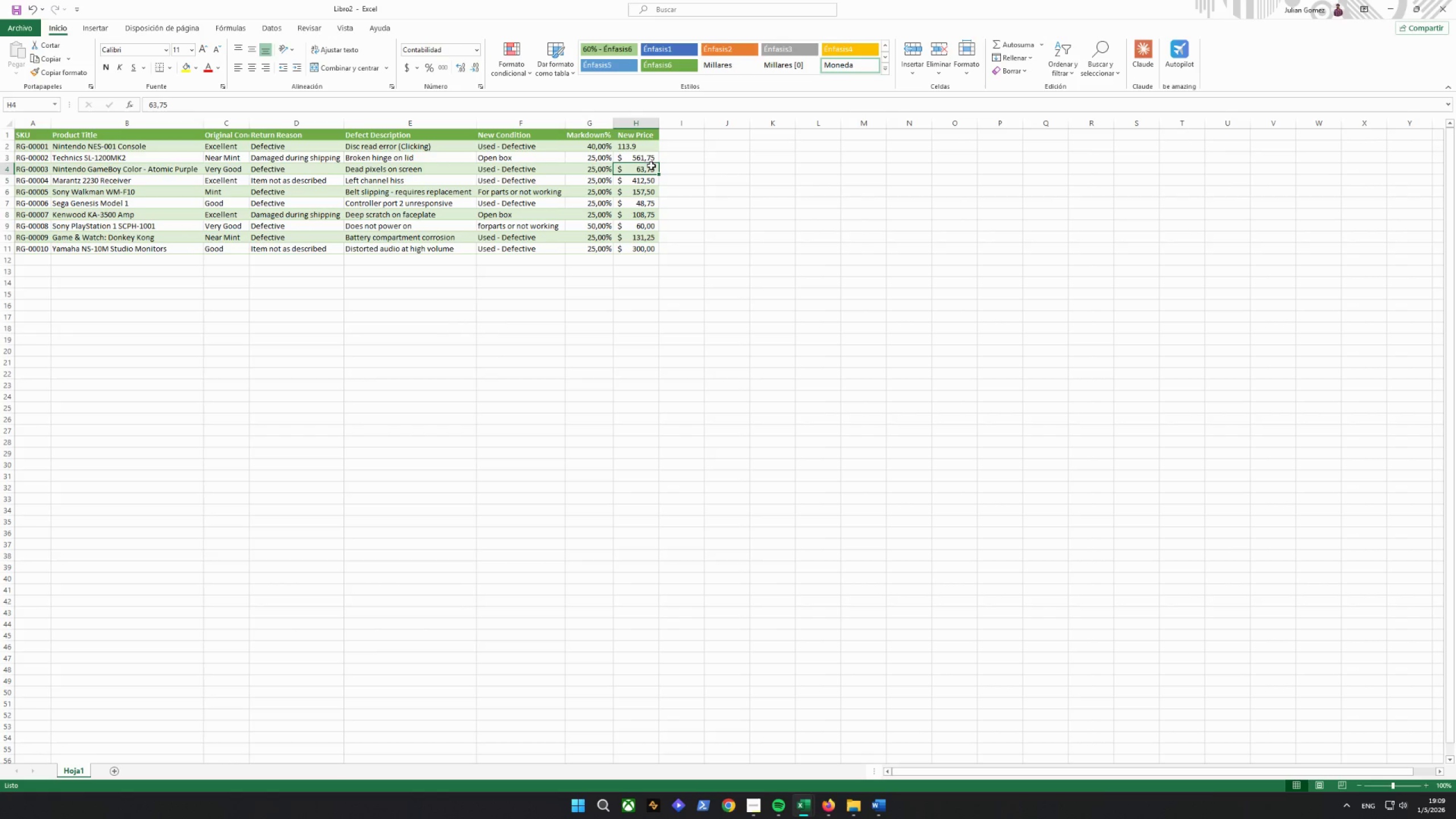 
double_click([637, 144])
 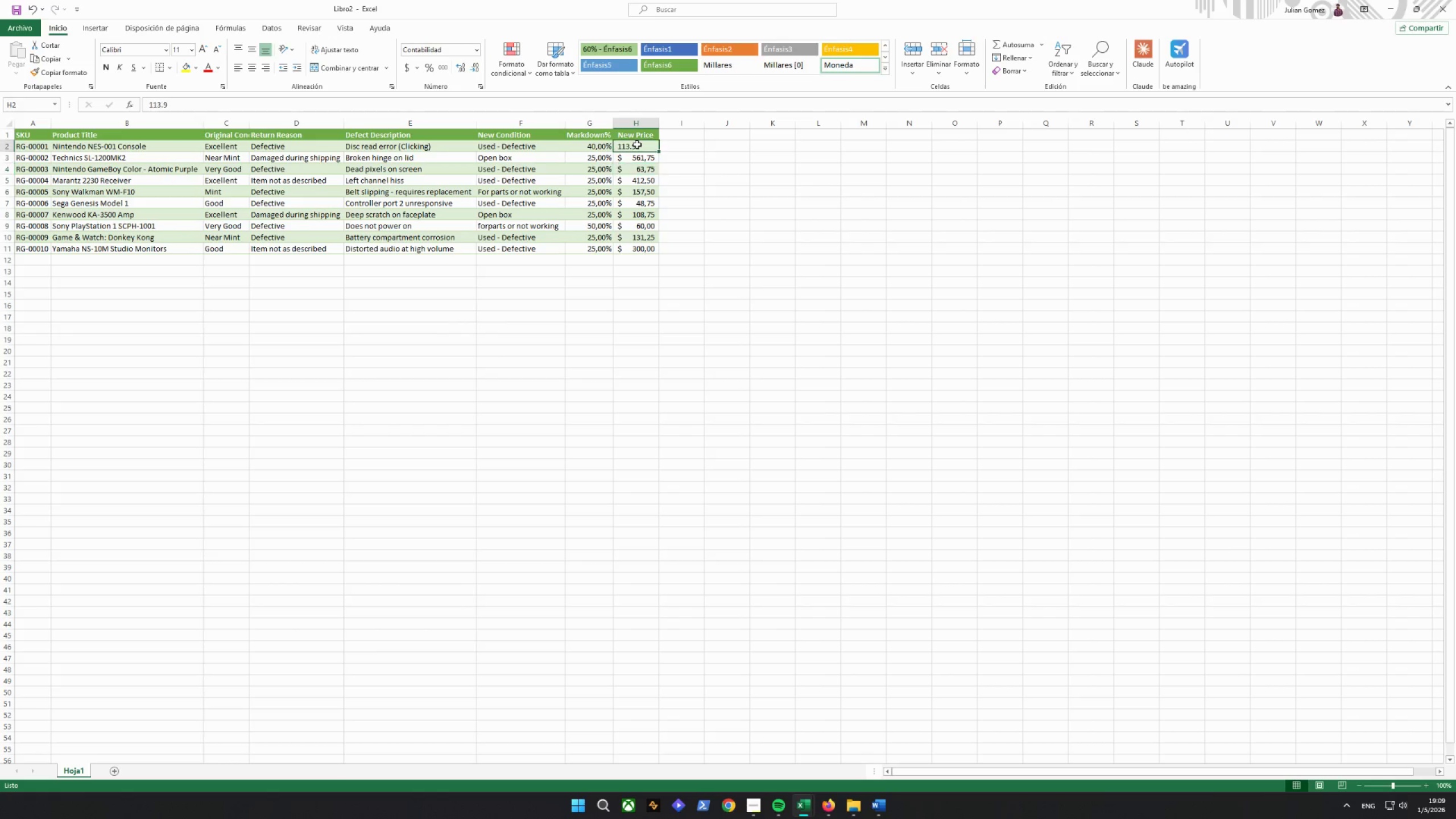 
triple_click([637, 144])
 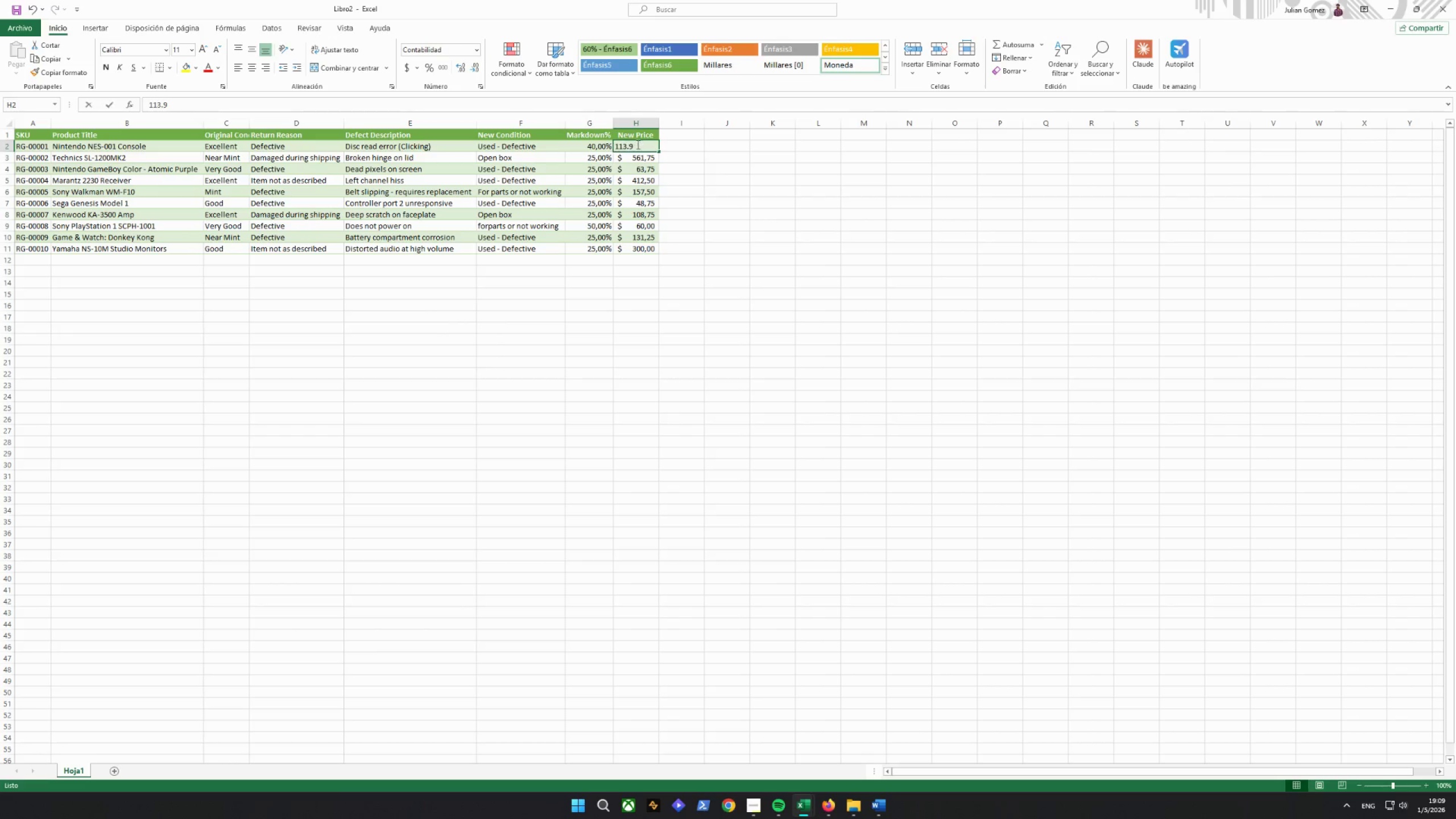 
triple_click([637, 144])
 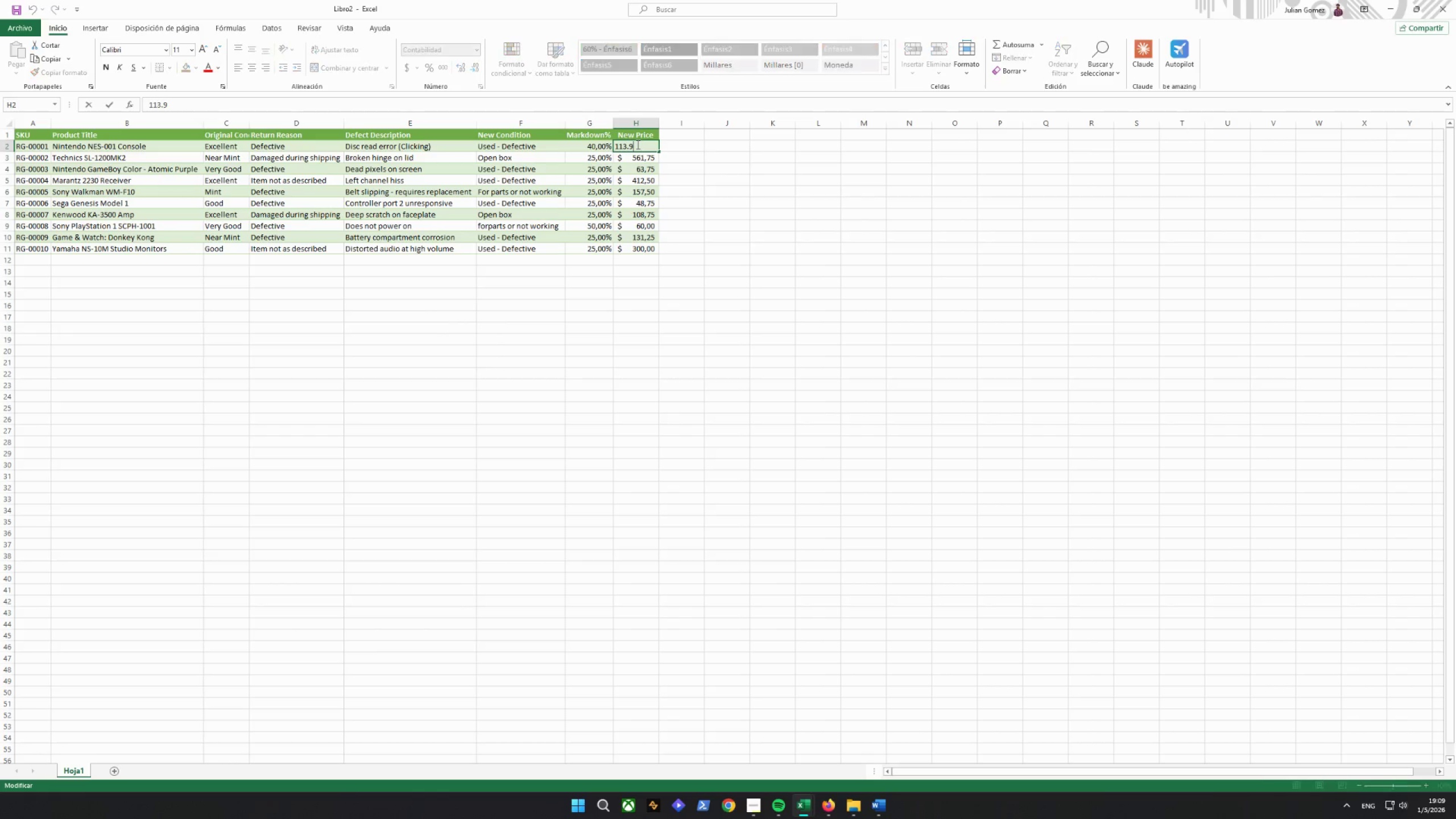 
triple_click([637, 144])
 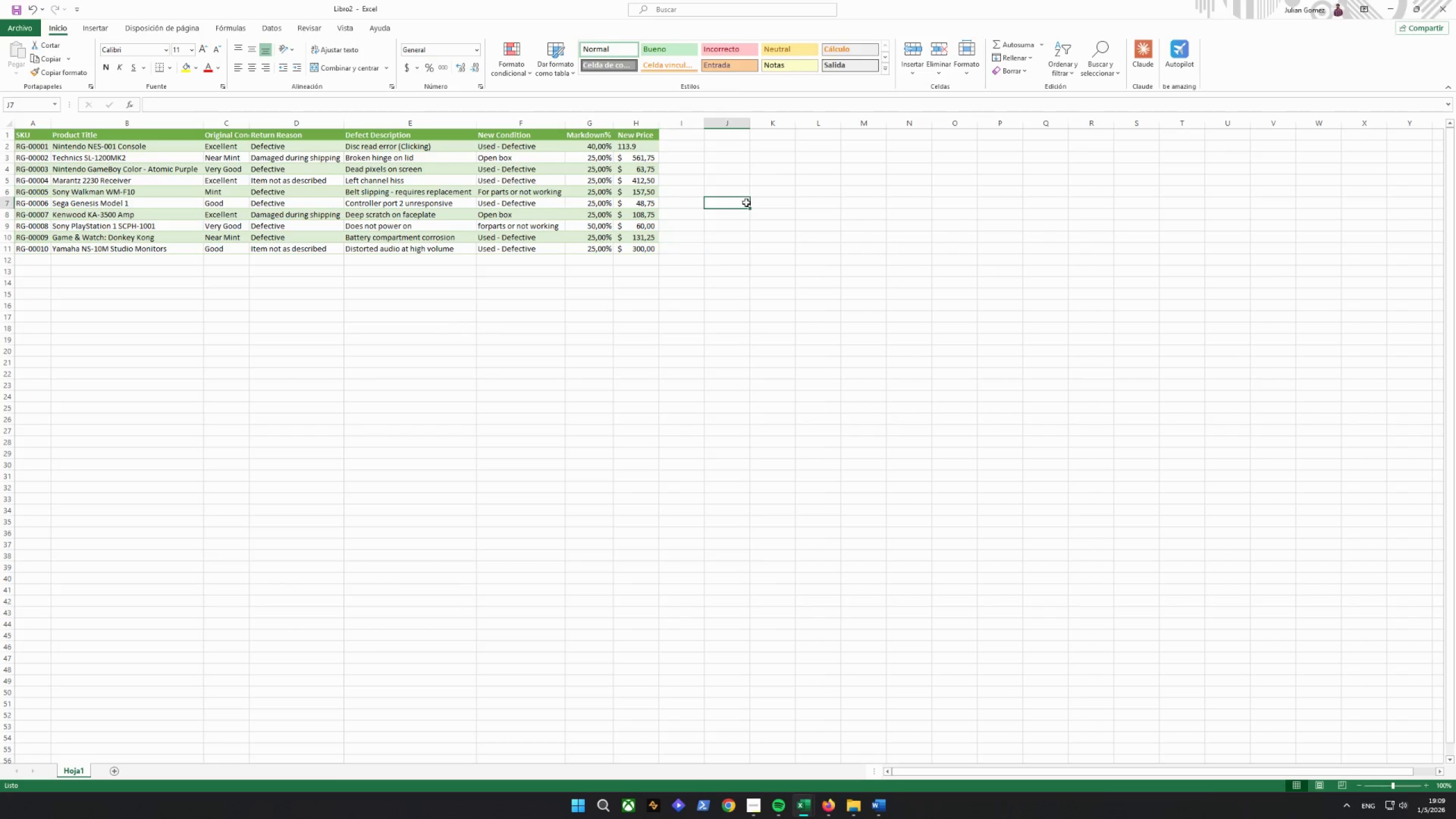 
triple_click([644, 147])
 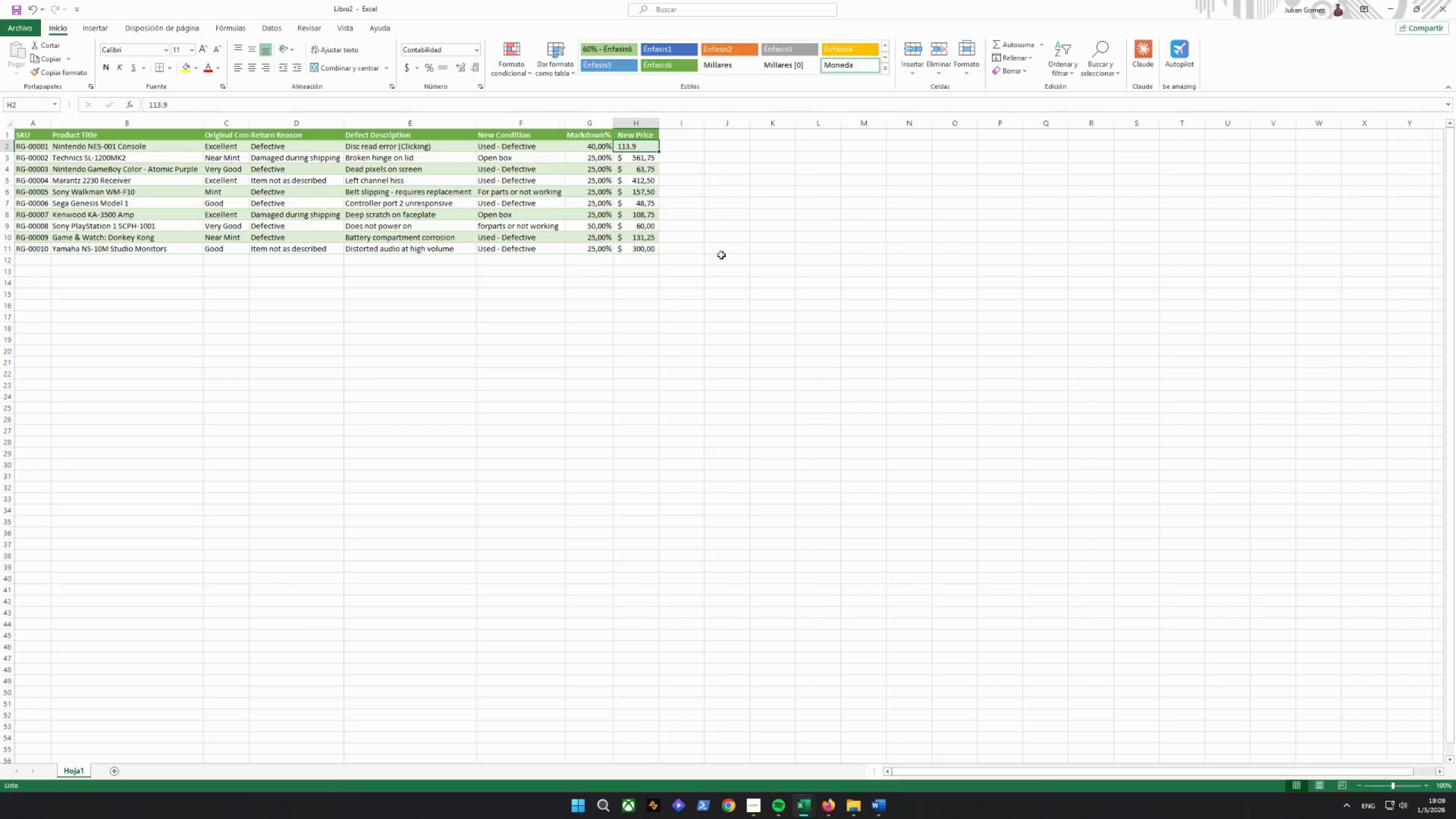 
double_click([406, 72])
 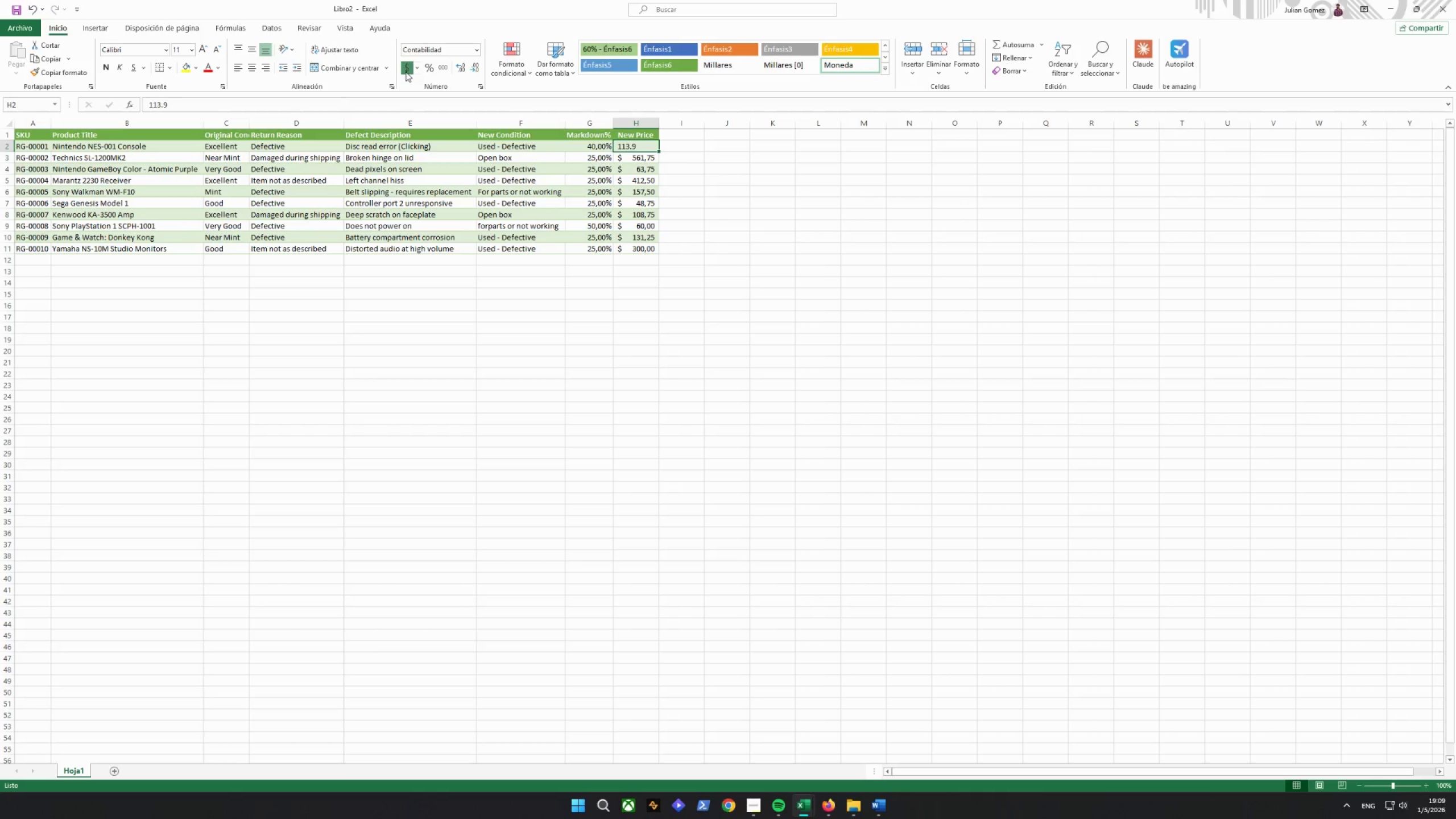 
triple_click([407, 72])
 